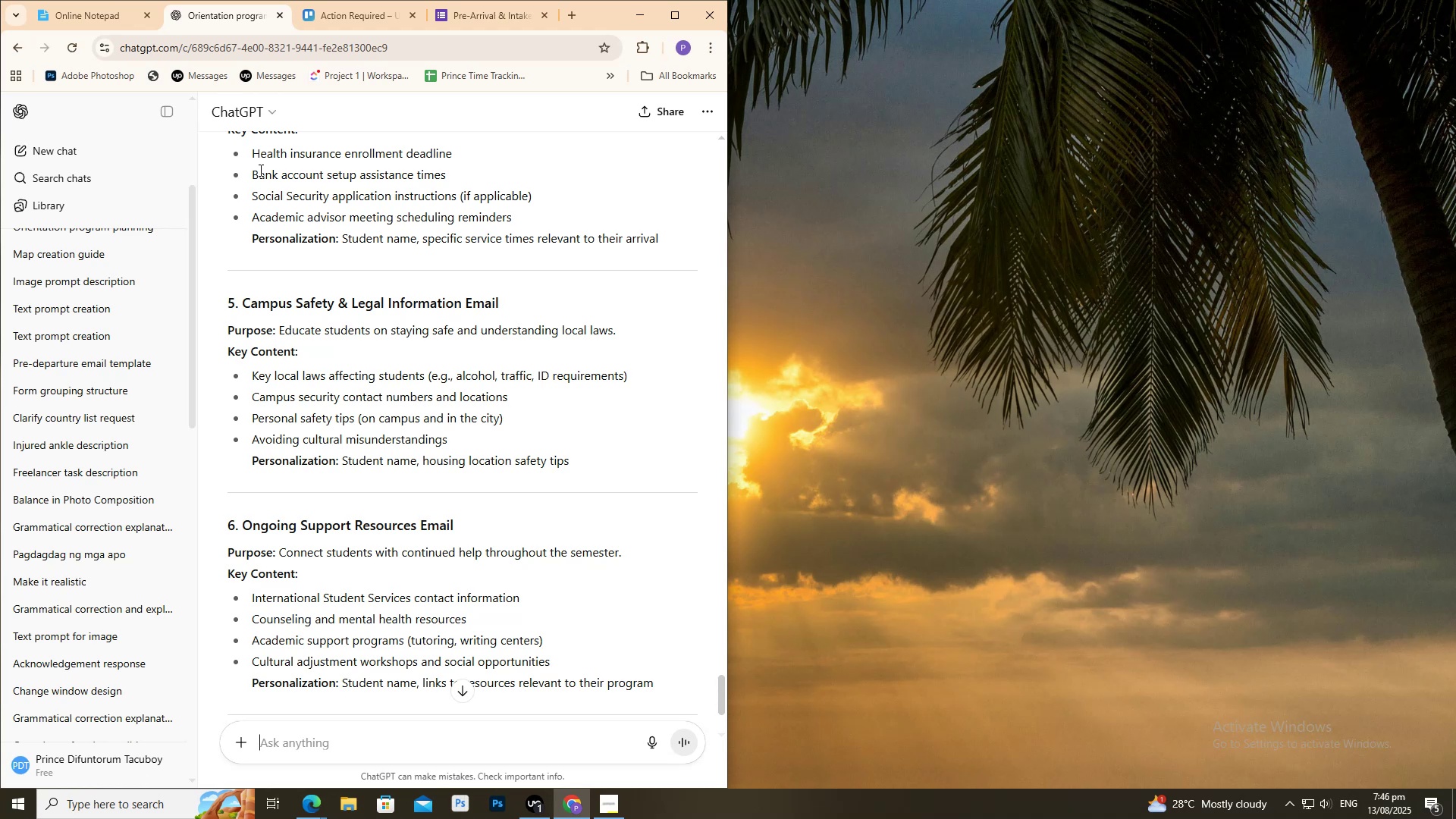 
wait(42.88)
 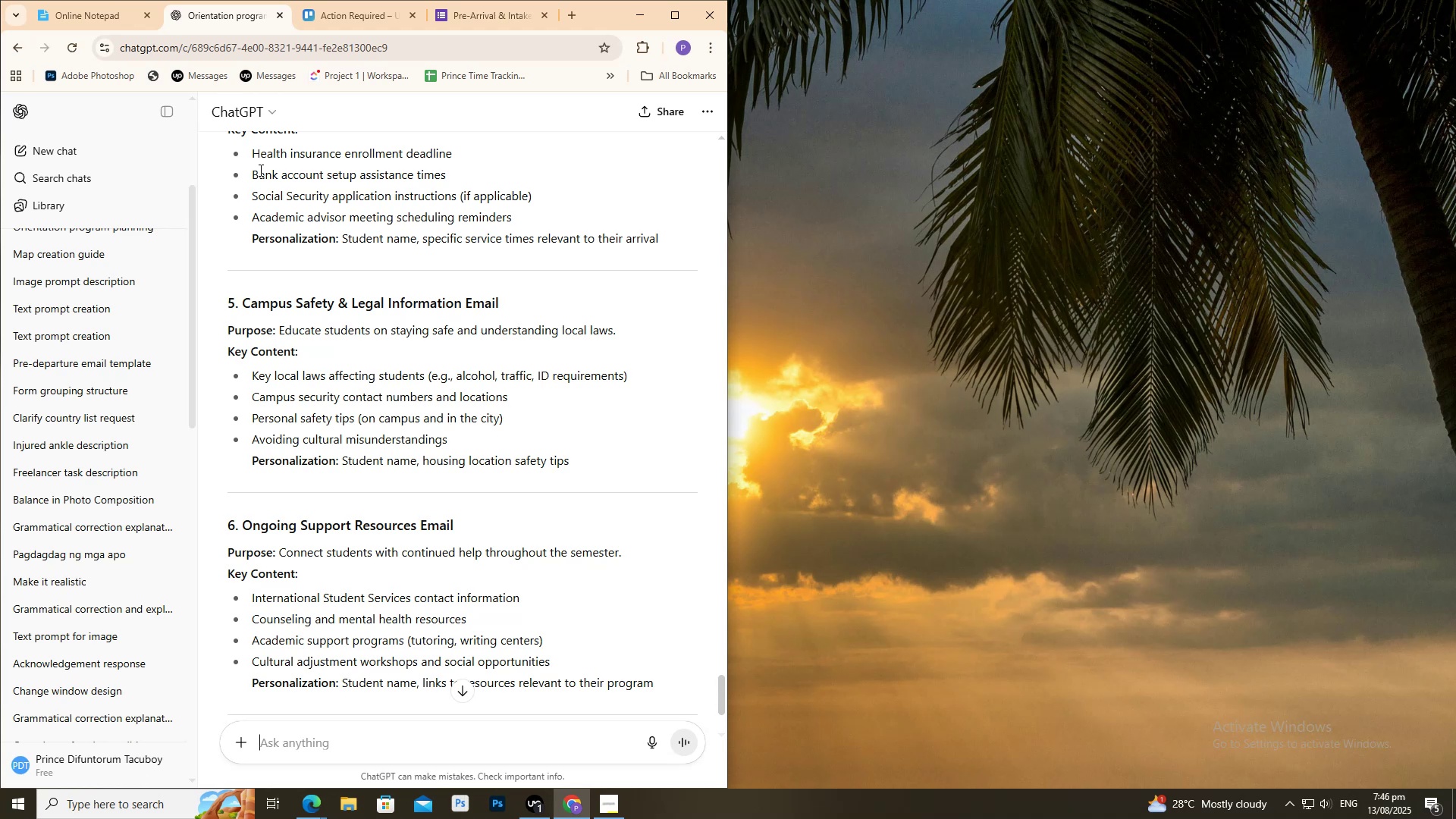 
scroll: coordinate [444, 300], scroll_direction: up, amount: 2.0
 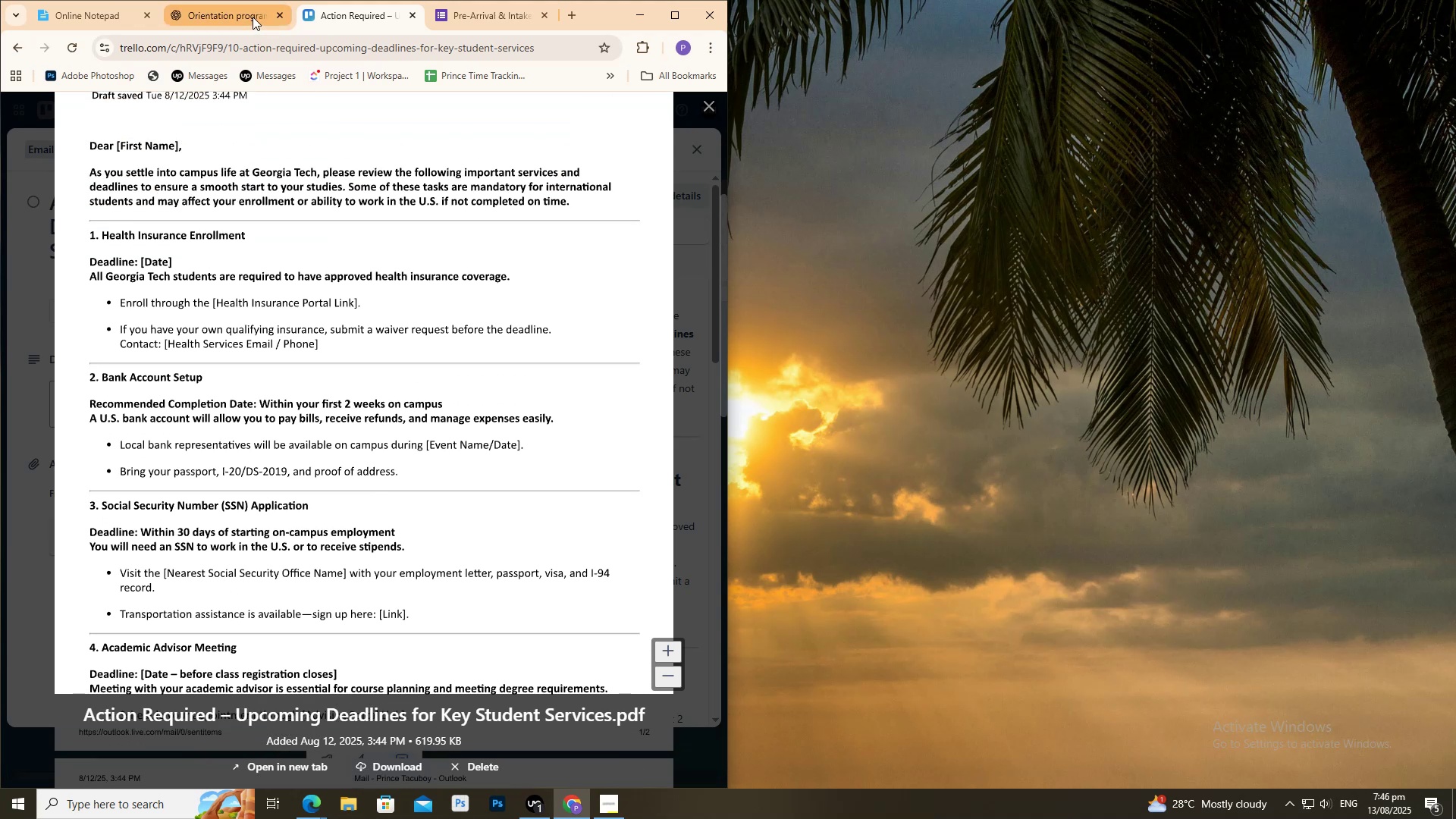 
left_click([253, 17])
 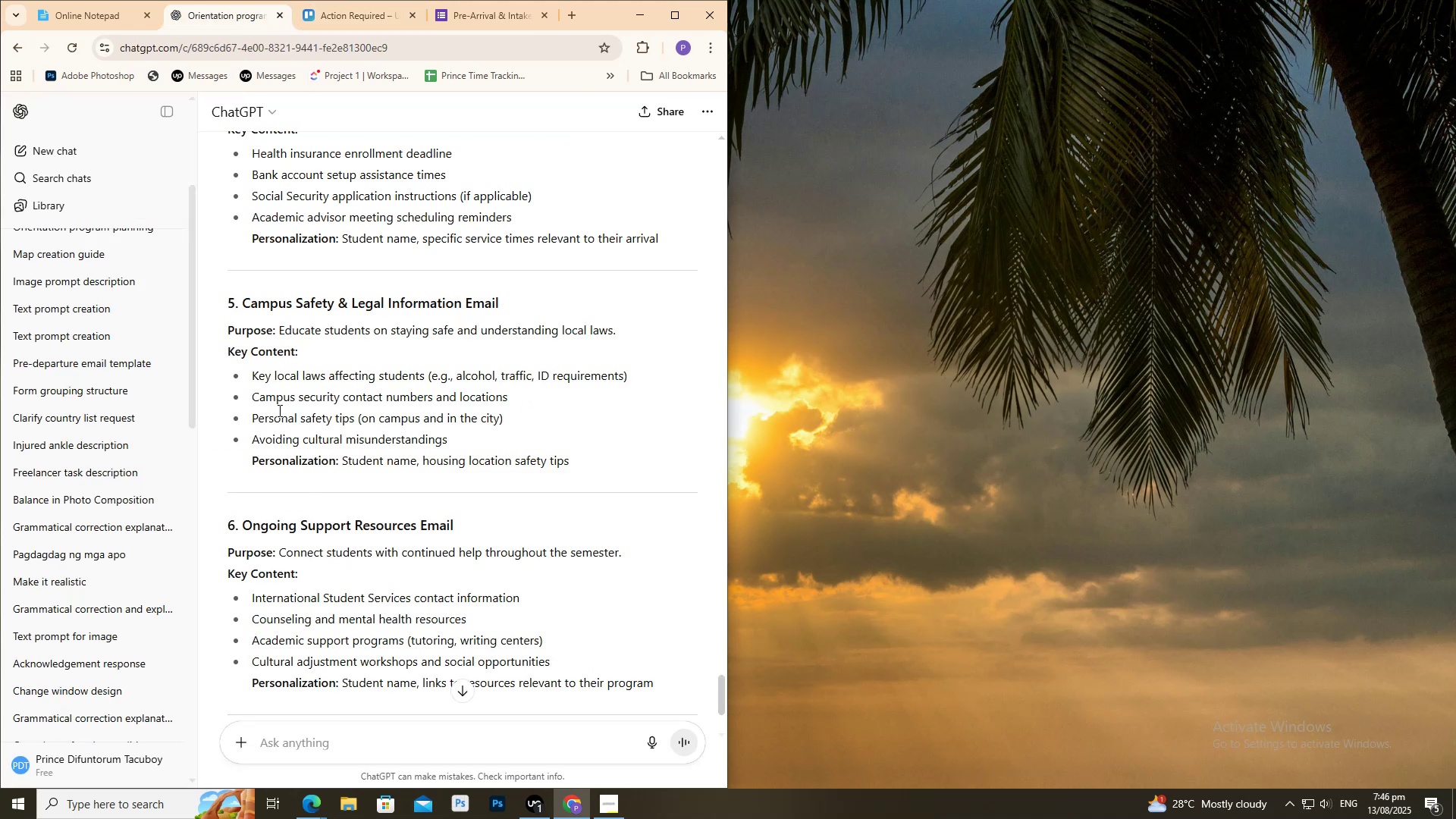 
wait(6.51)
 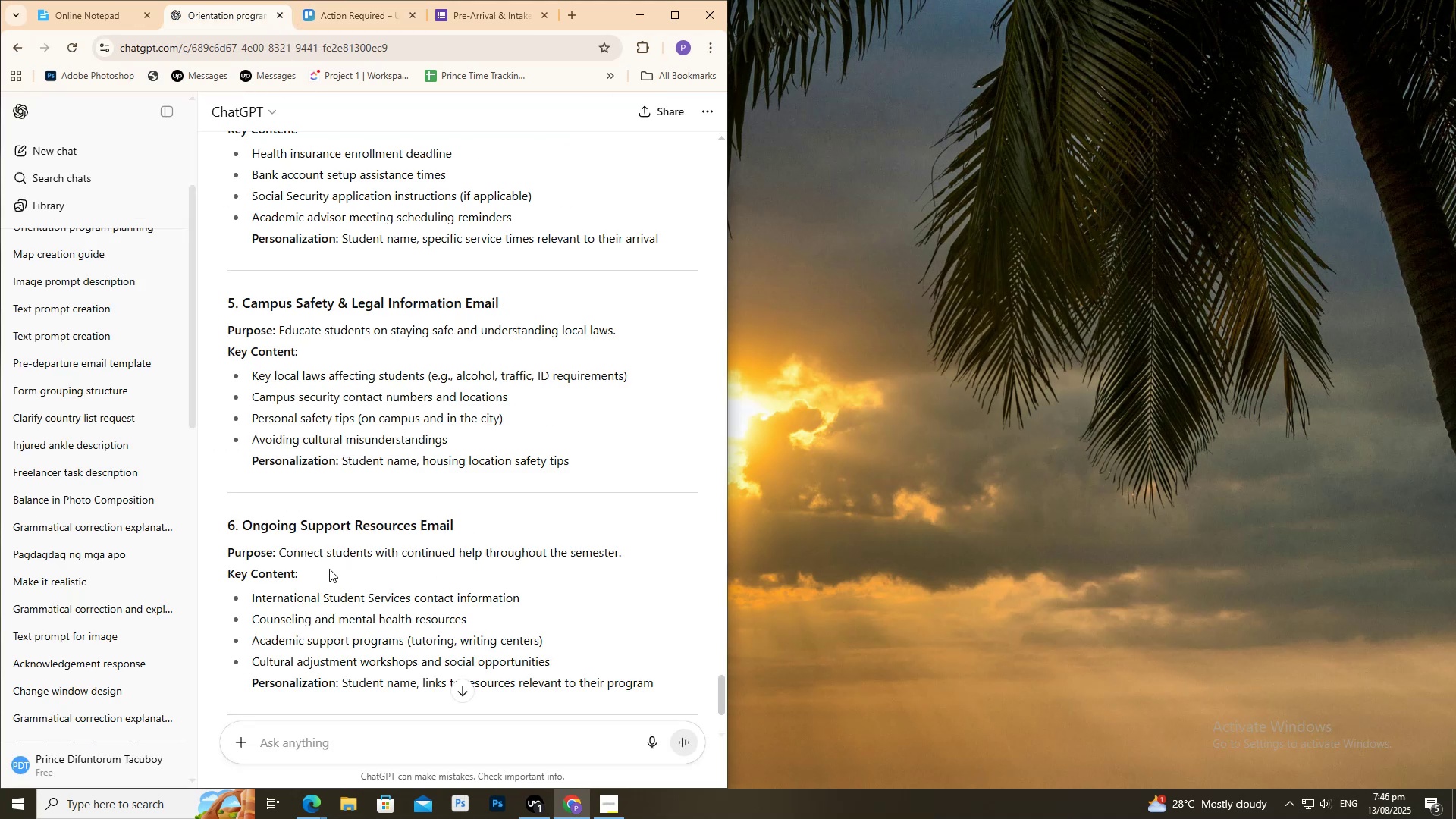 
left_click([350, 0])
 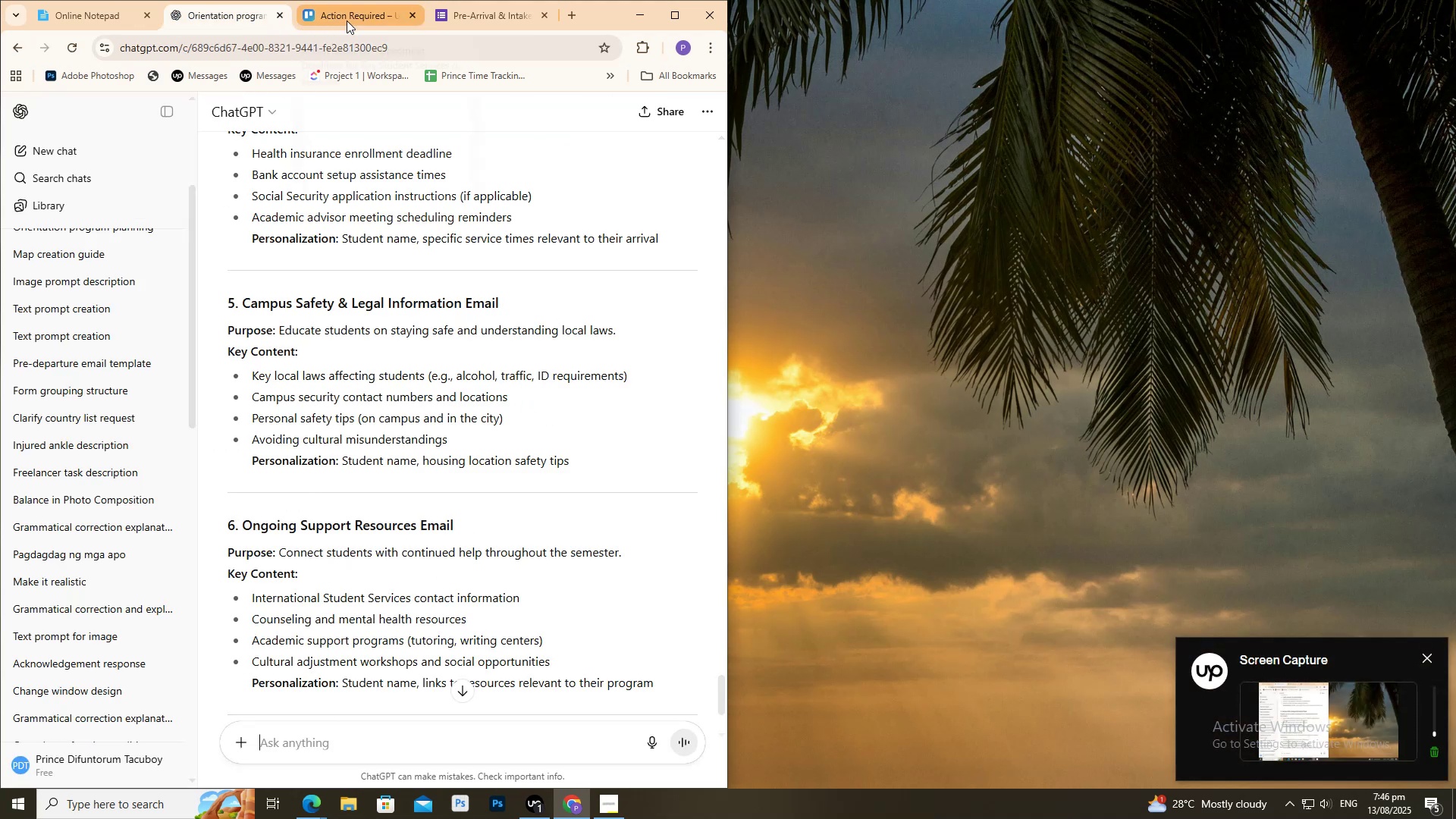 
left_click([347, 20])
 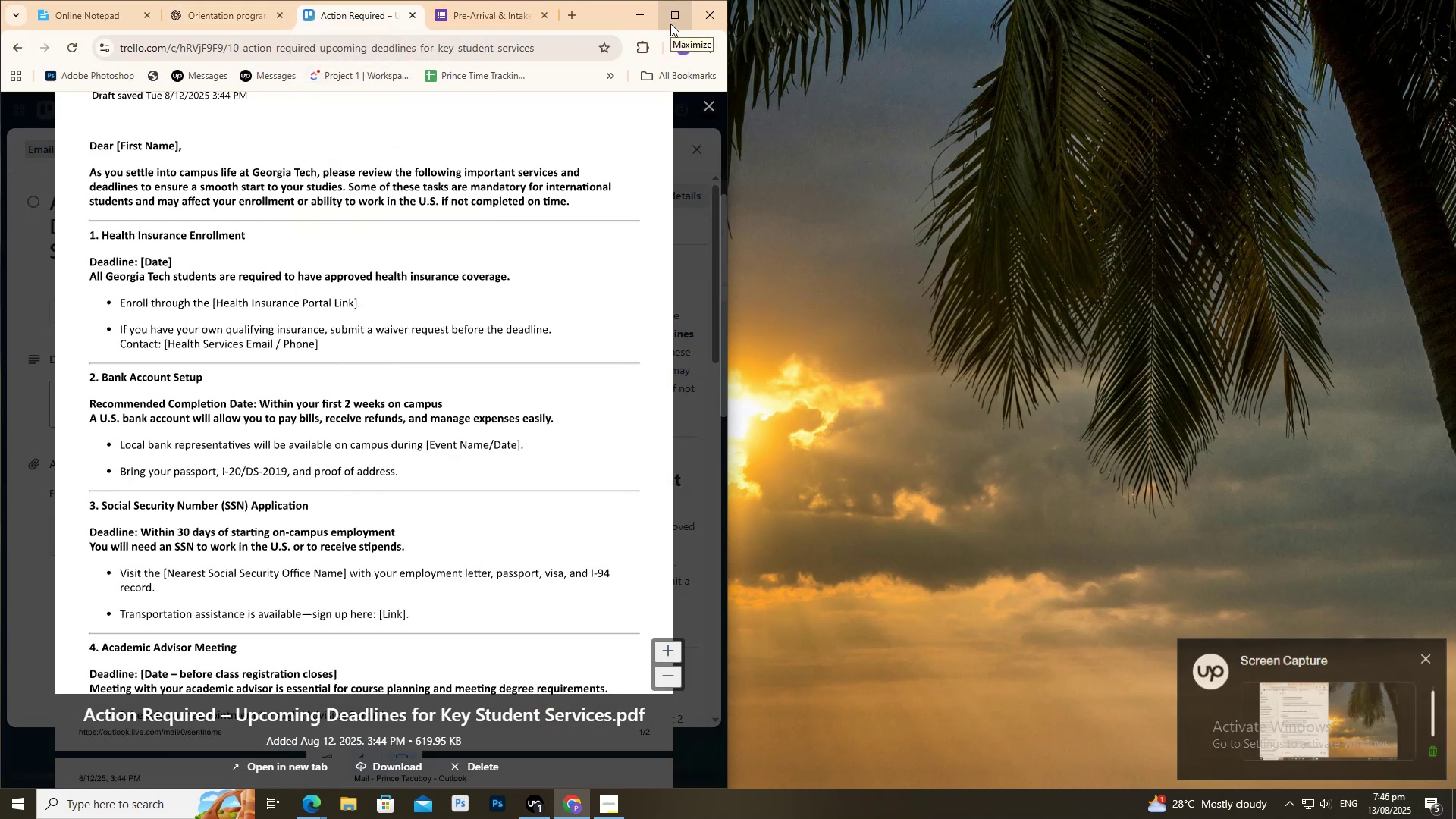 
wait(7.33)
 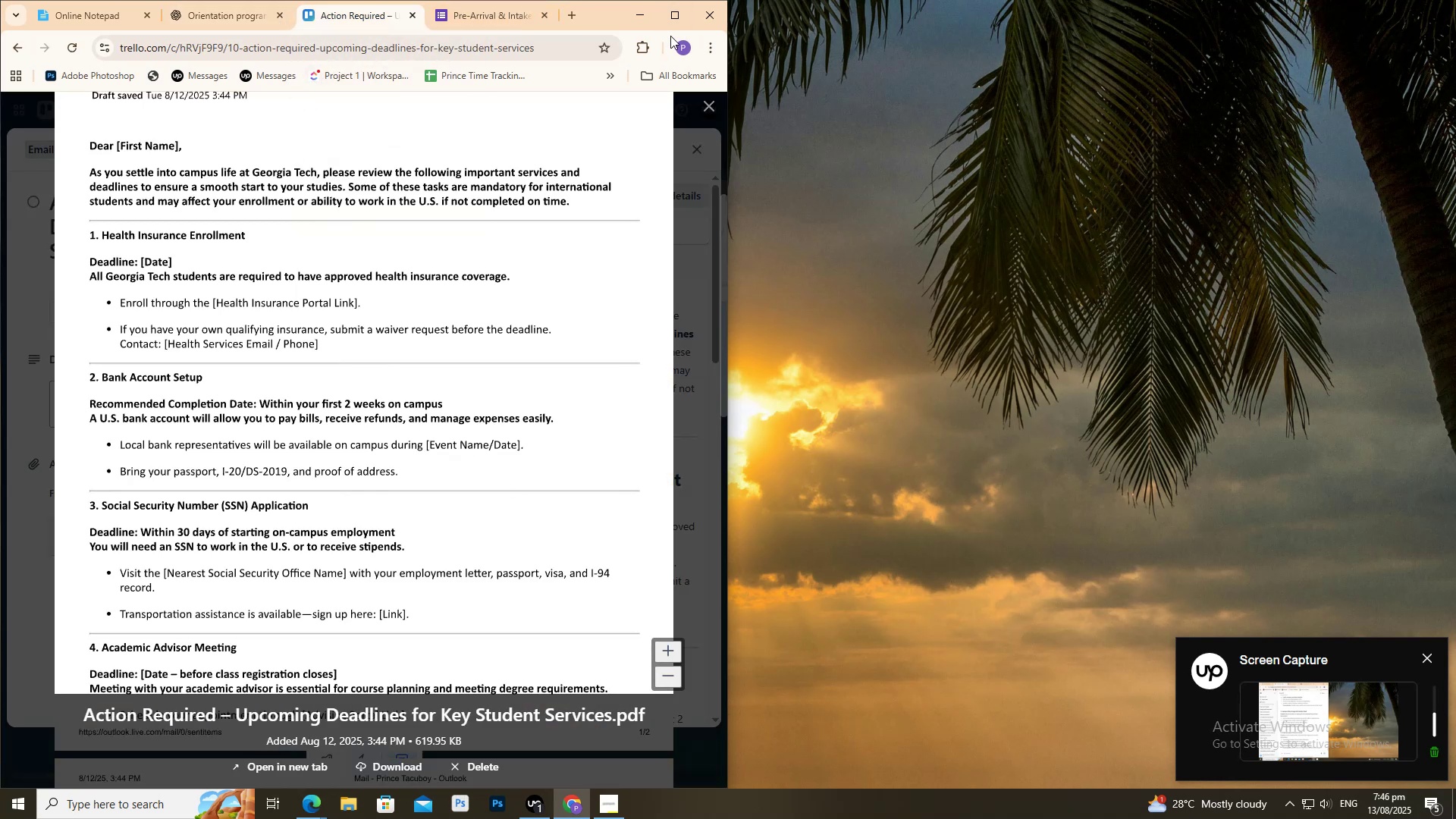 
left_click([90, 10])
 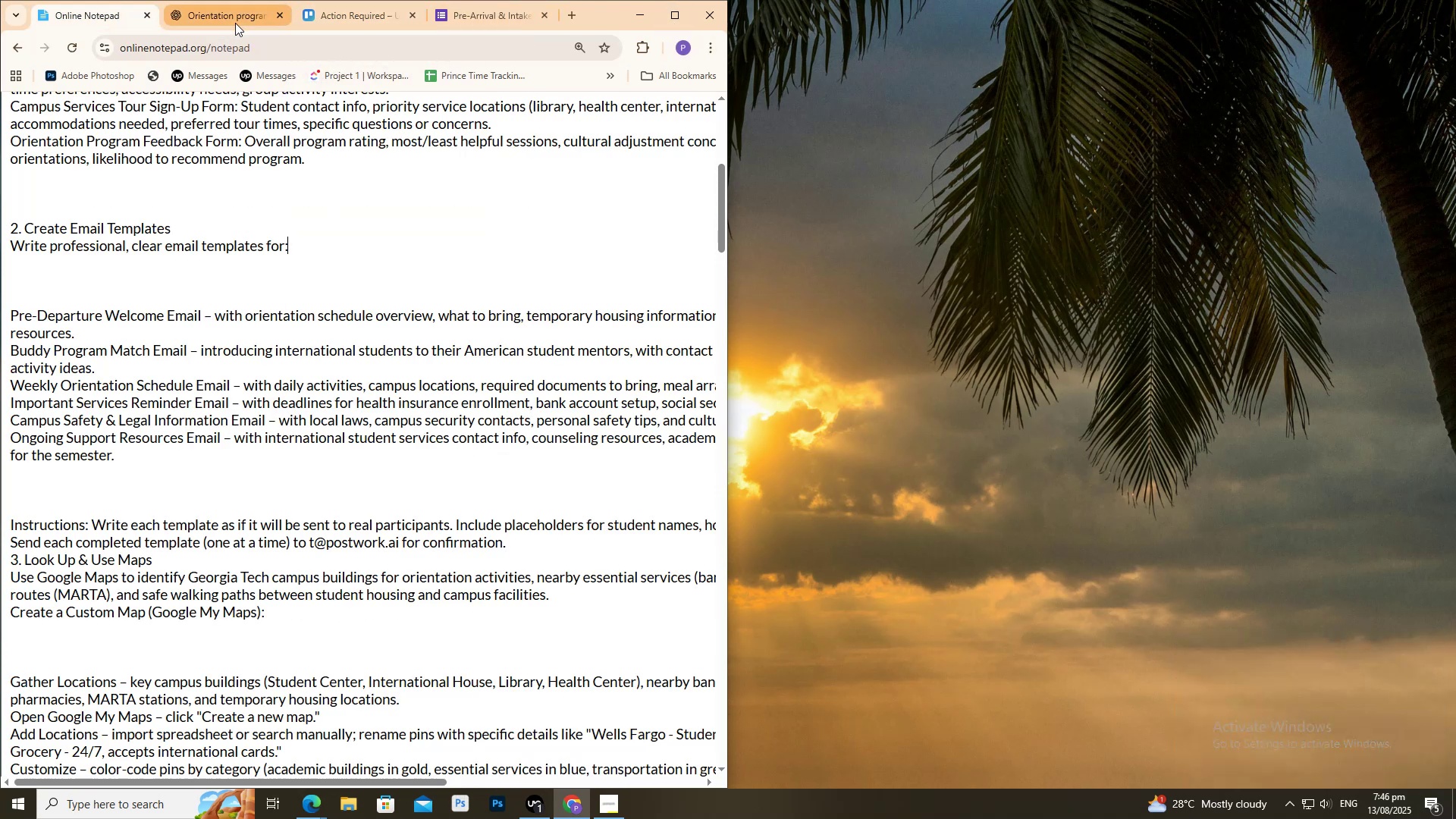 
left_click([235, 23])
 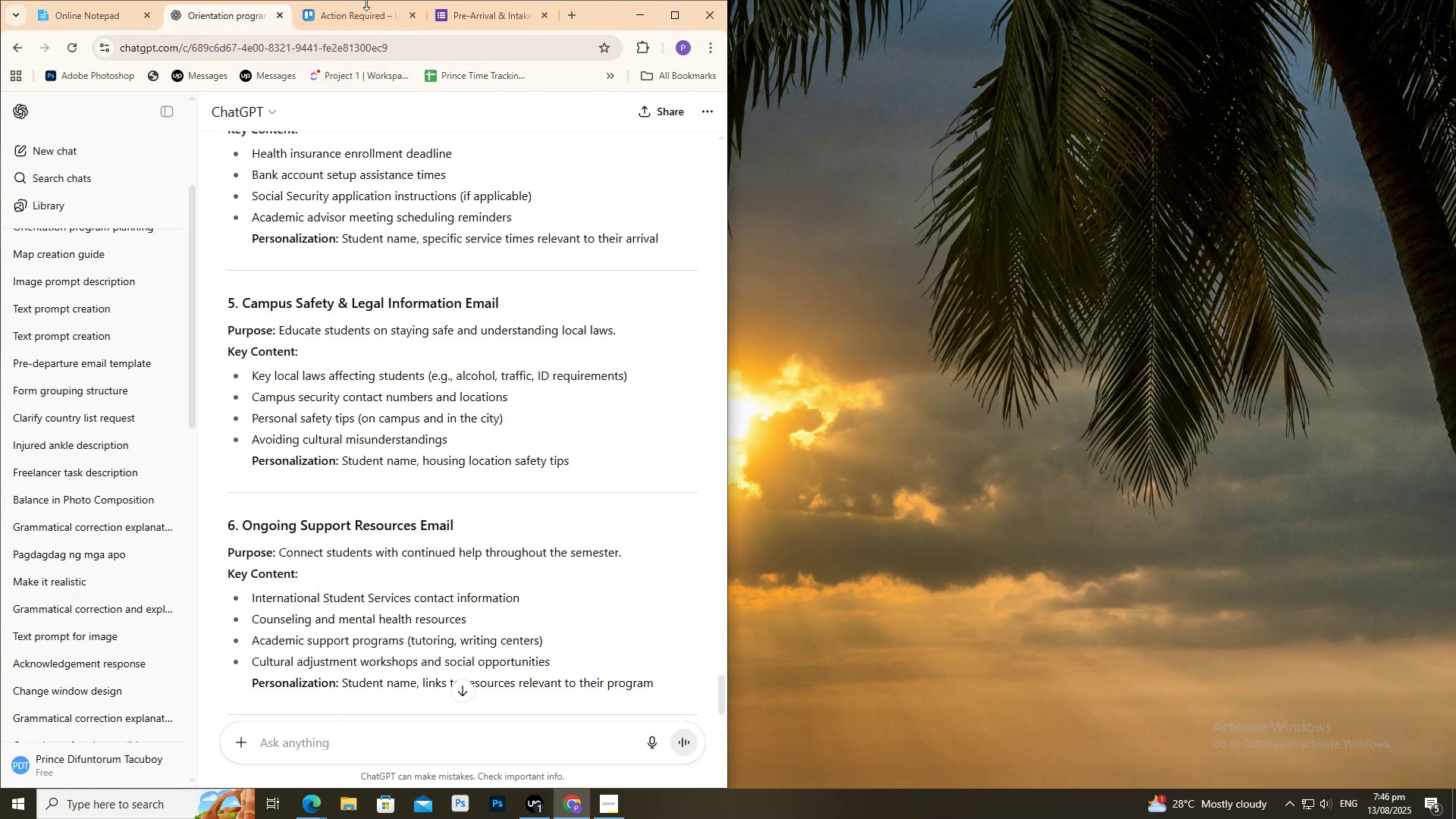 
left_click([366, 2])
 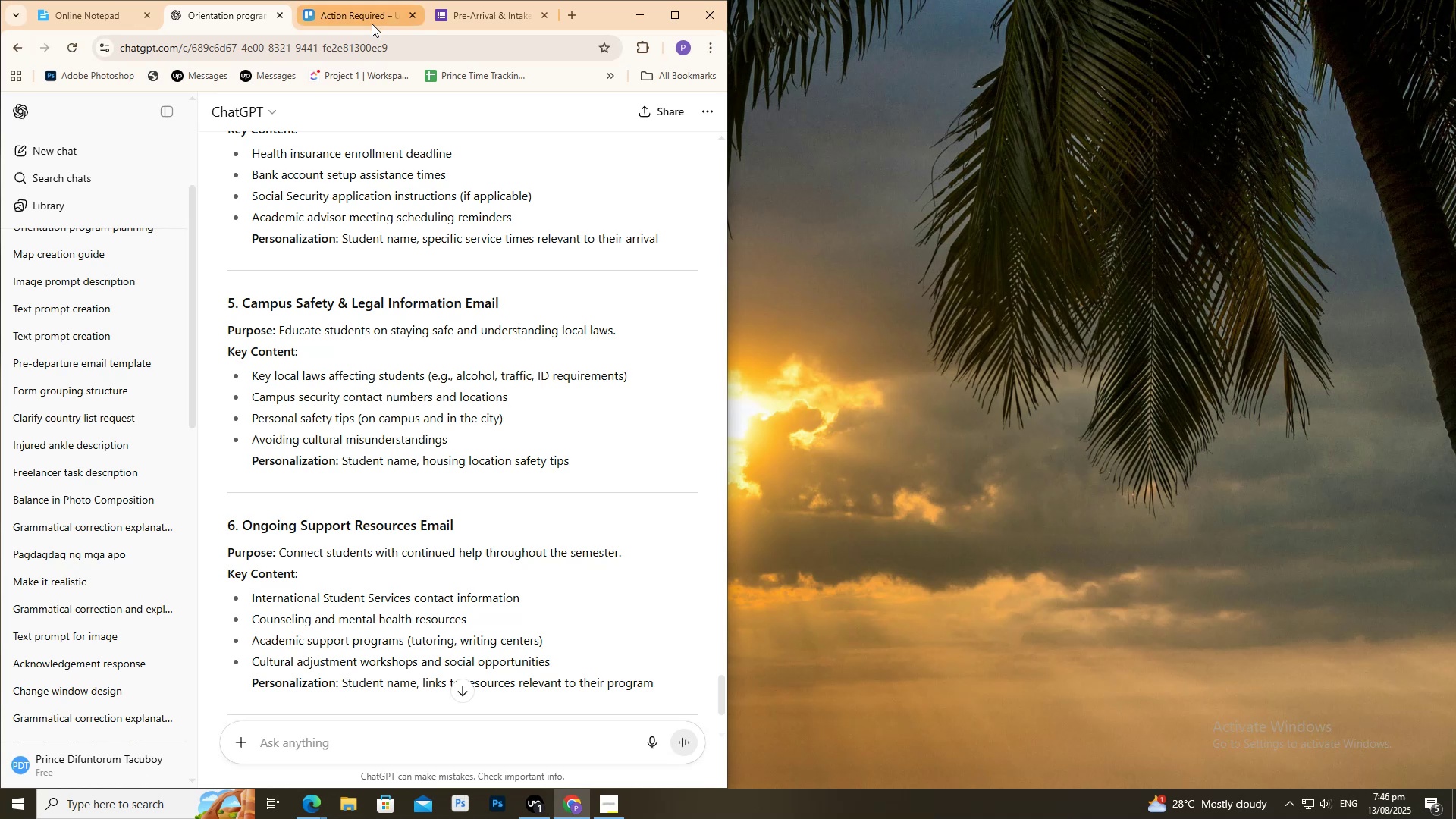 
left_click([372, 24])
 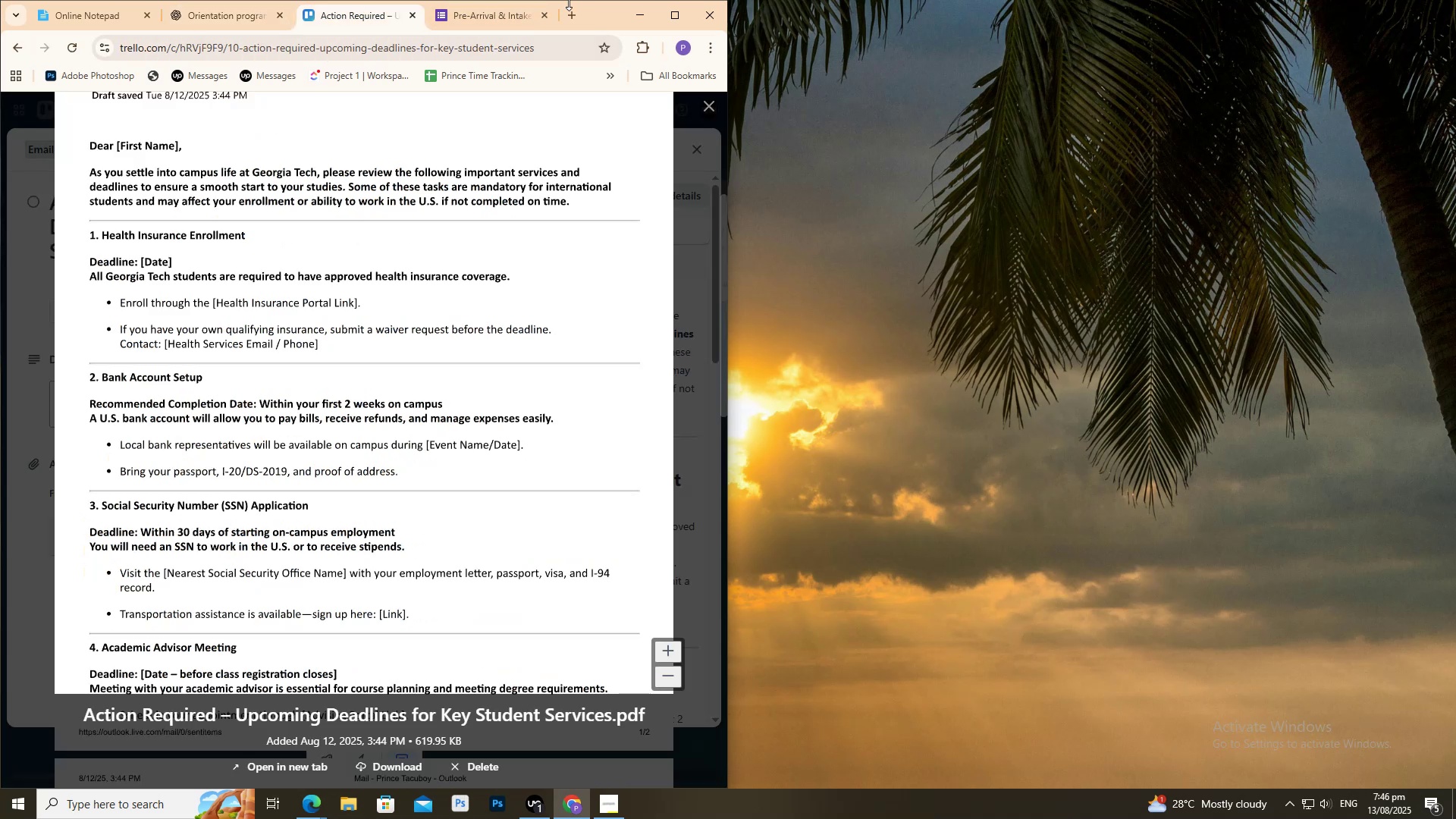 
scroll: coordinate [266, 436], scroll_direction: up, amount: 5.0
 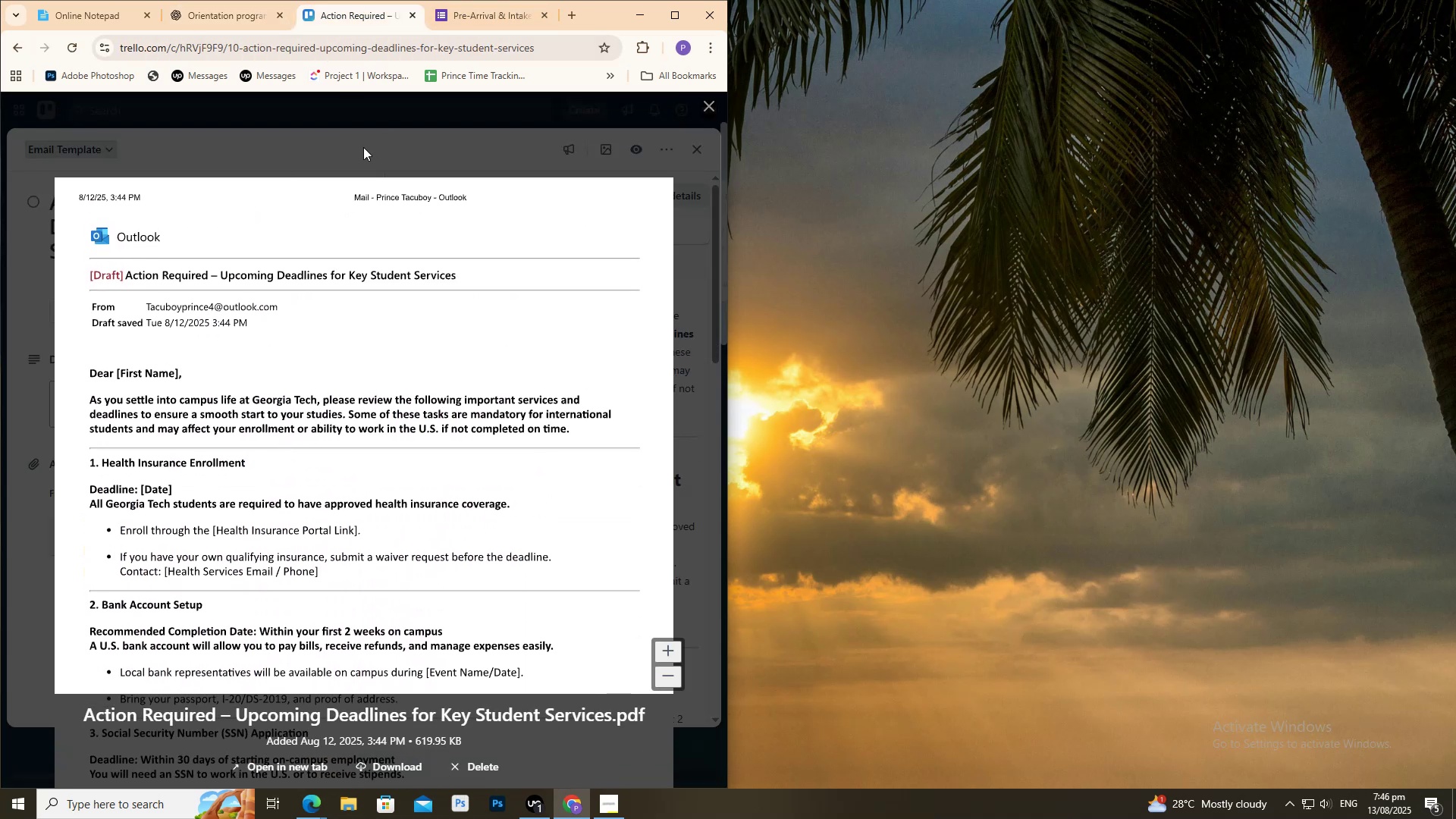 
wait(6.34)
 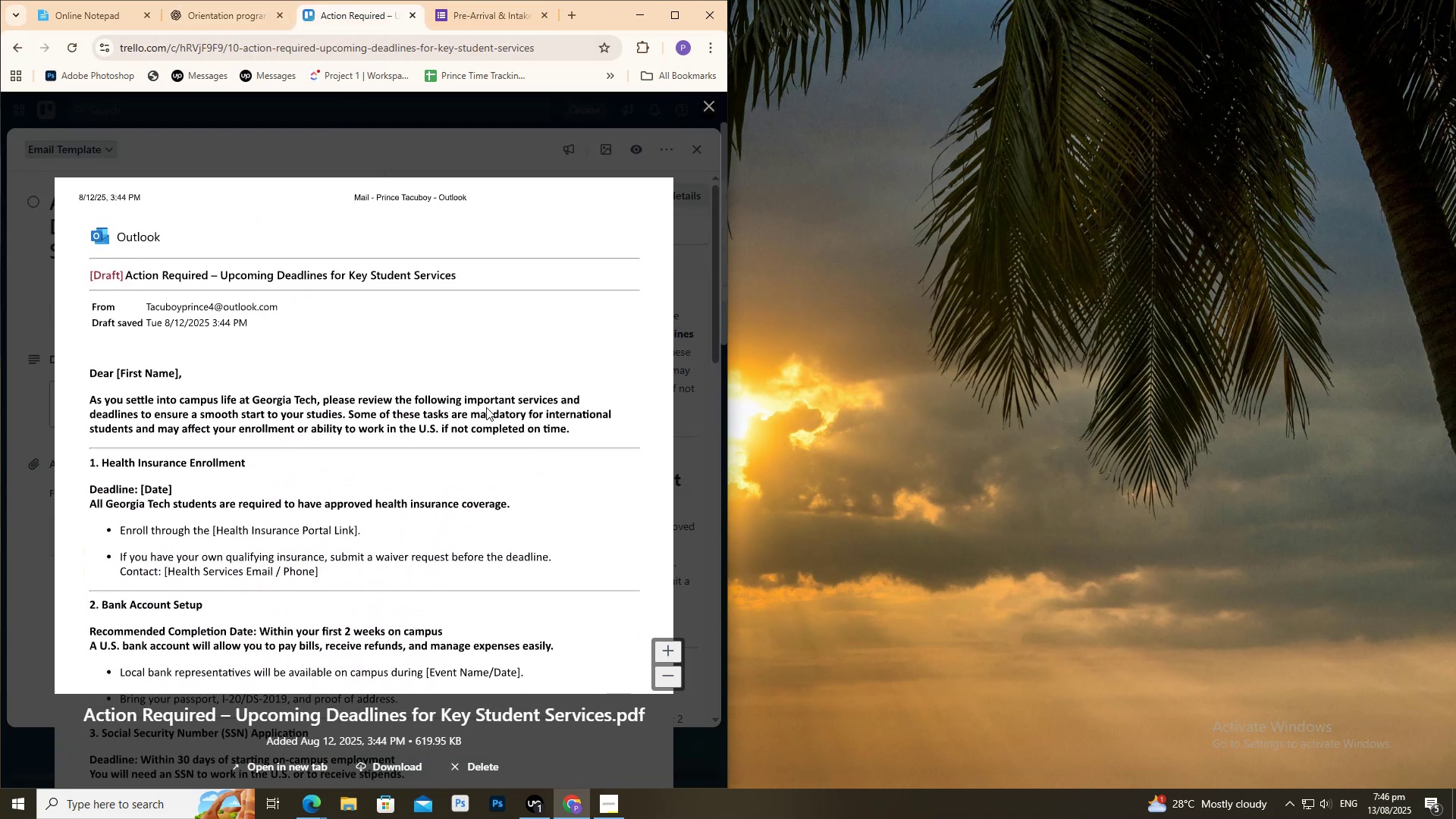 
mouse_move([339, 30])
 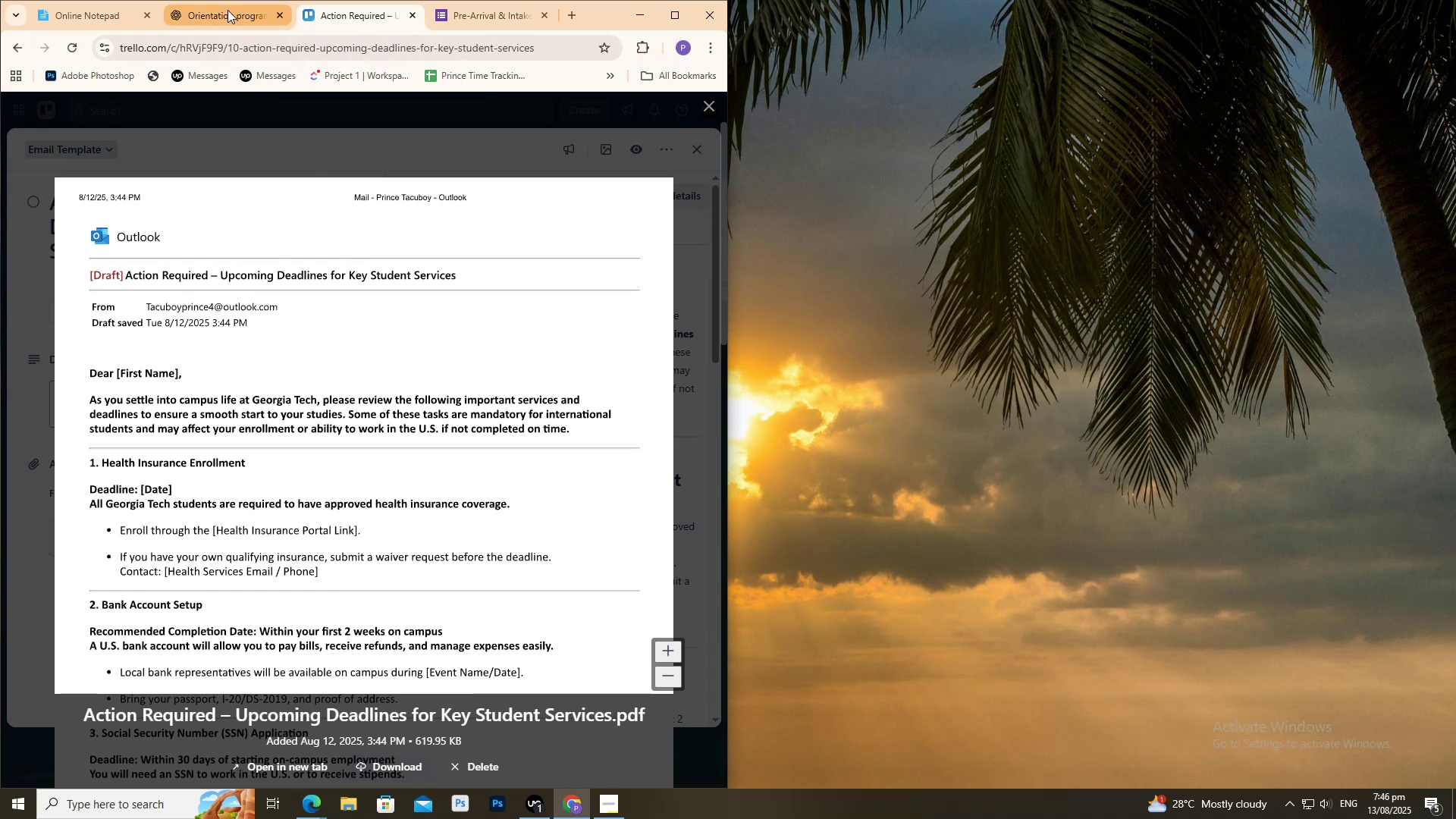 
left_click([228, 10])
 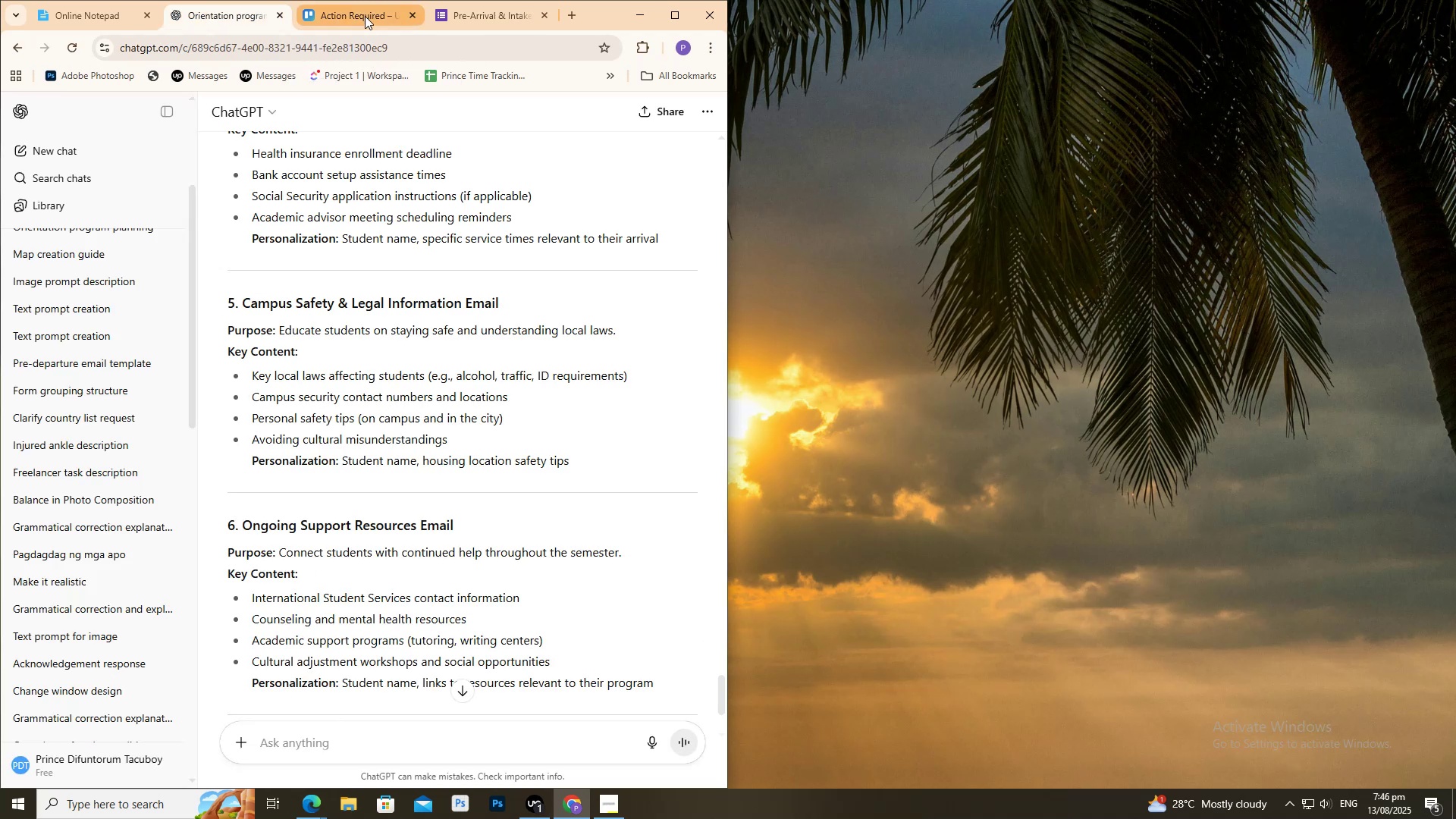 
left_click([365, 16])
 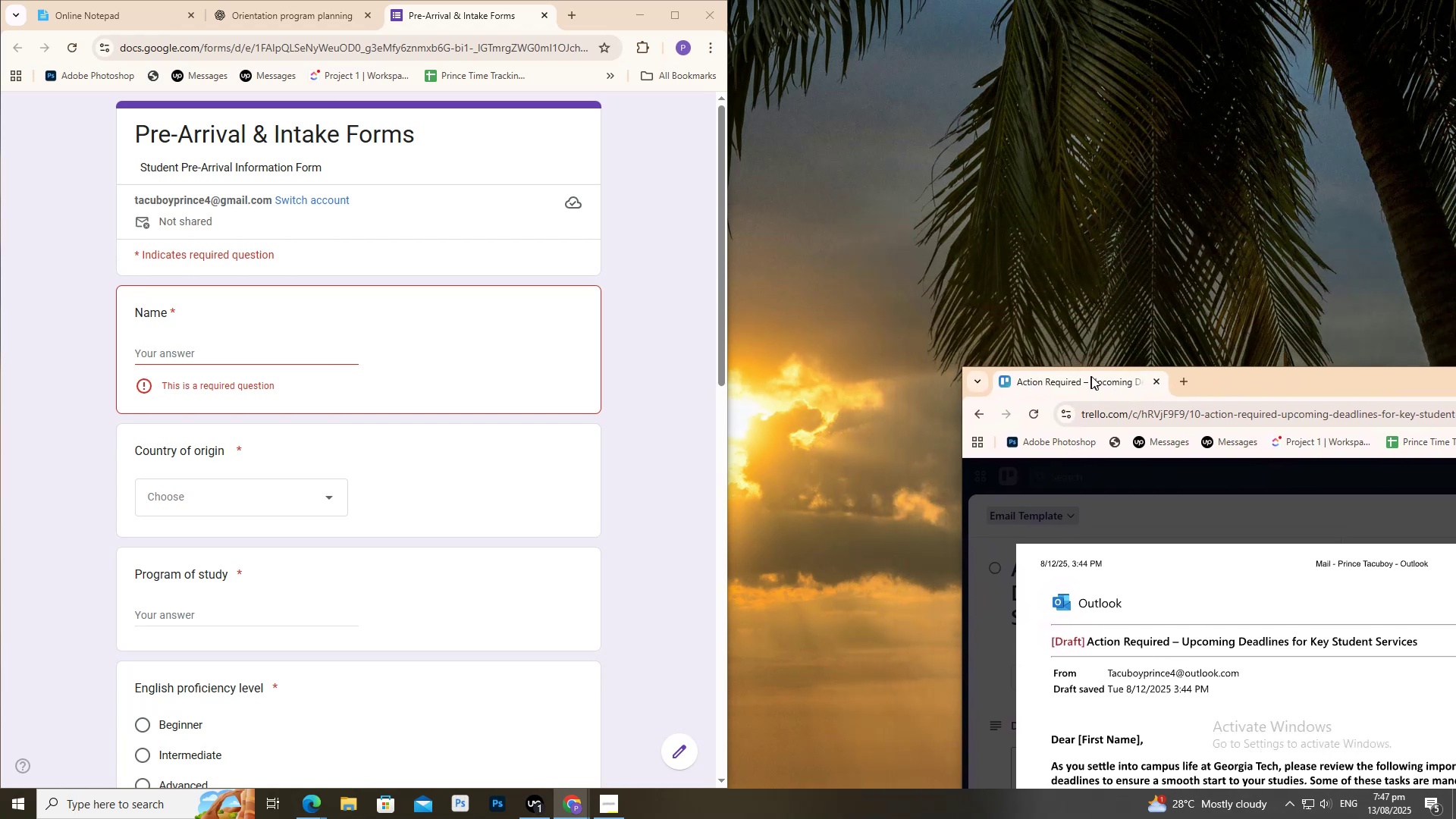 
wait(12.06)
 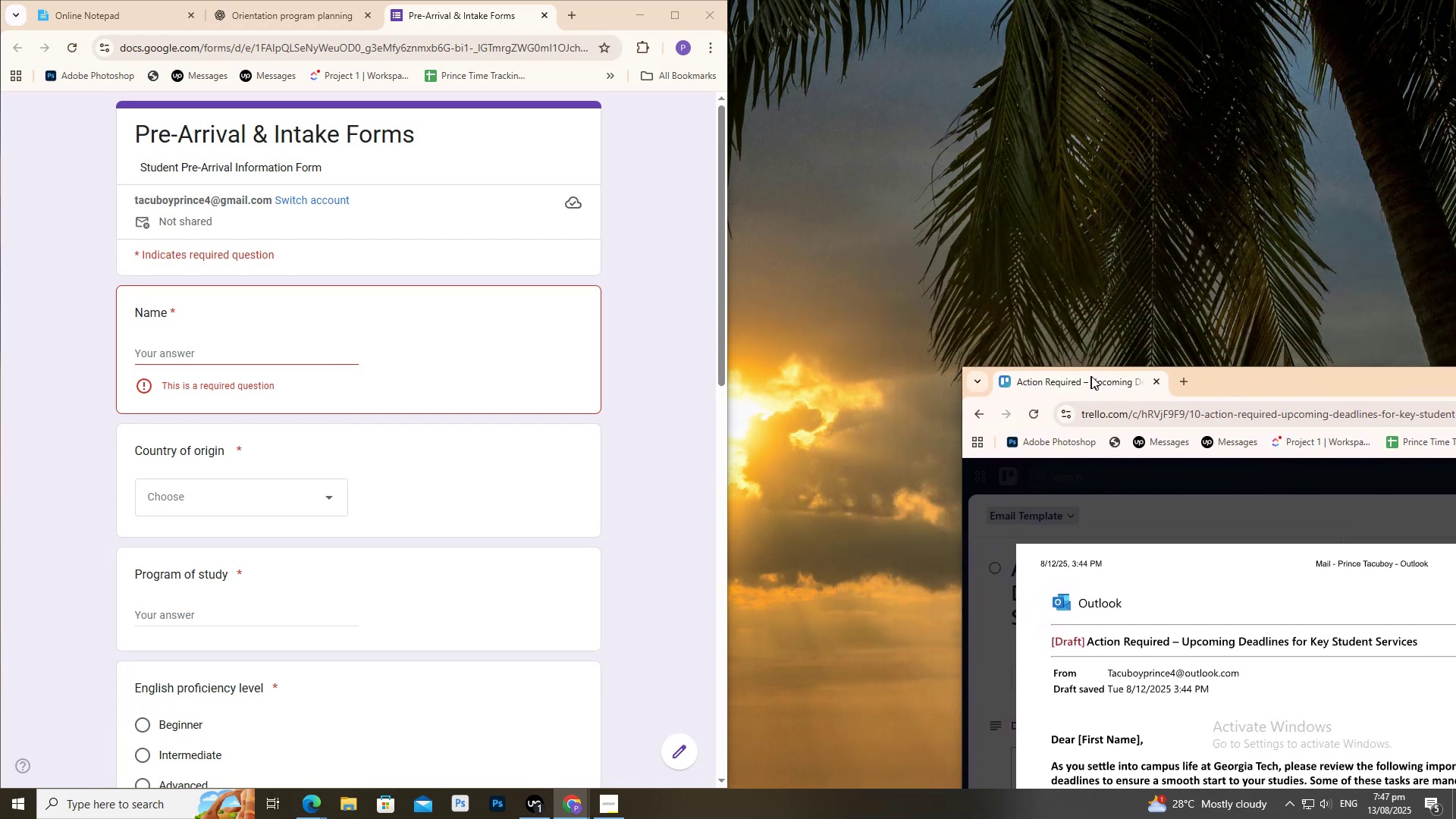 
scroll: coordinate [1038, 444], scroll_direction: down, amount: 2.0
 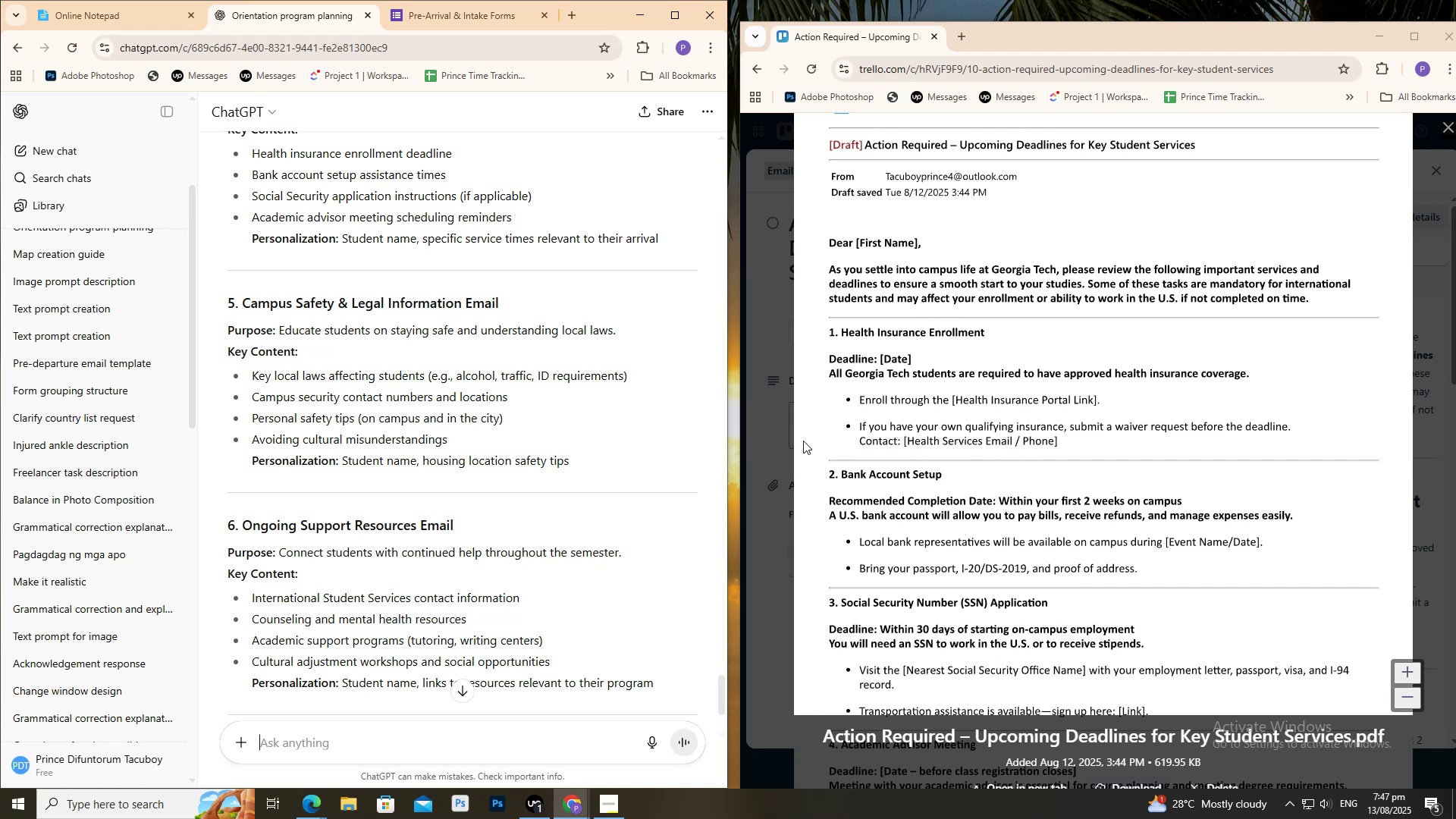 
wait(14.91)
 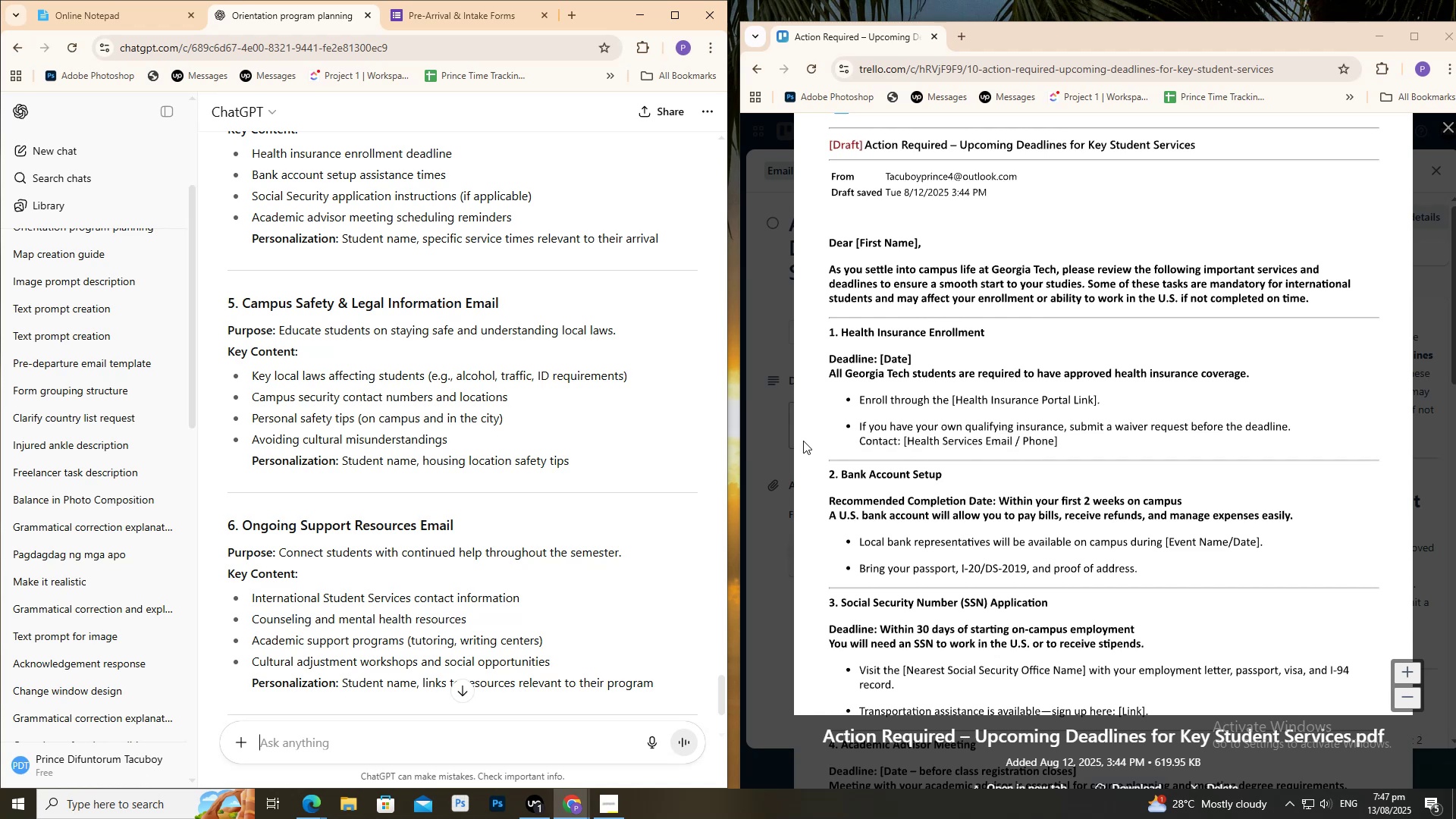 
scroll: coordinate [624, 390], scroll_direction: up, amount: 2.0
 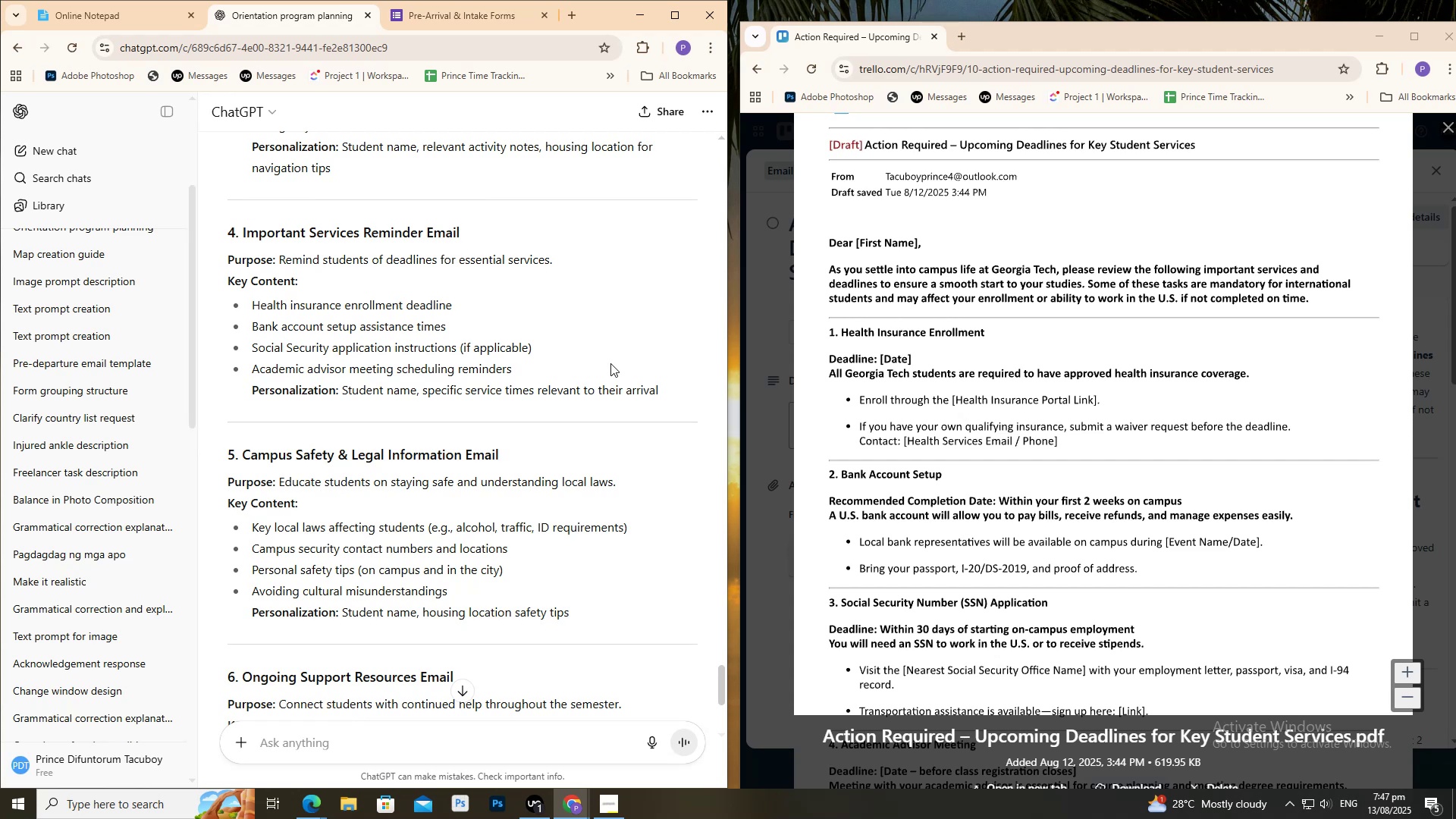 
wait(12.09)
 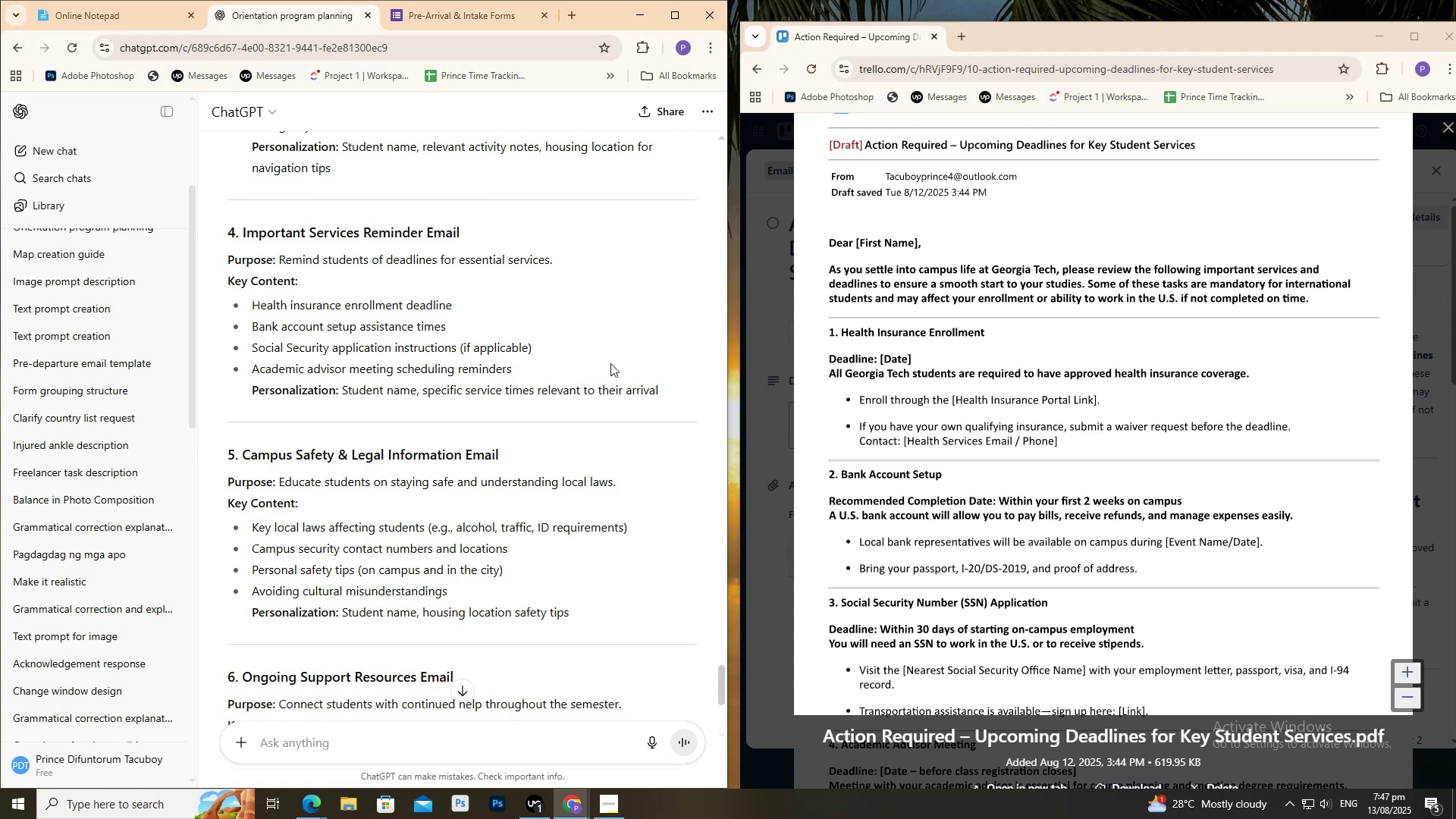 
scroll: coordinate [1001, 395], scroll_direction: down, amount: 2.0
 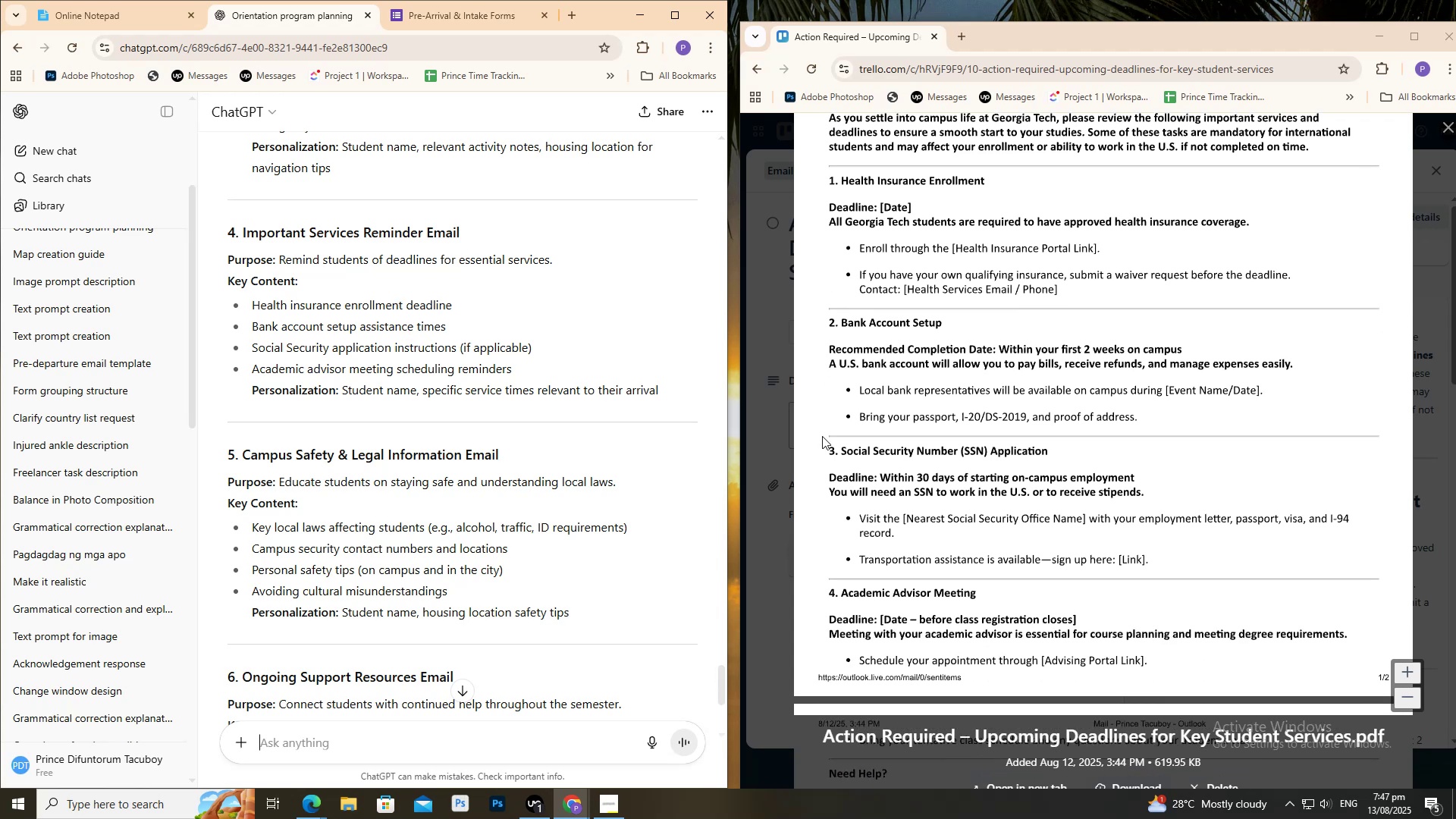 
wait(5.12)
 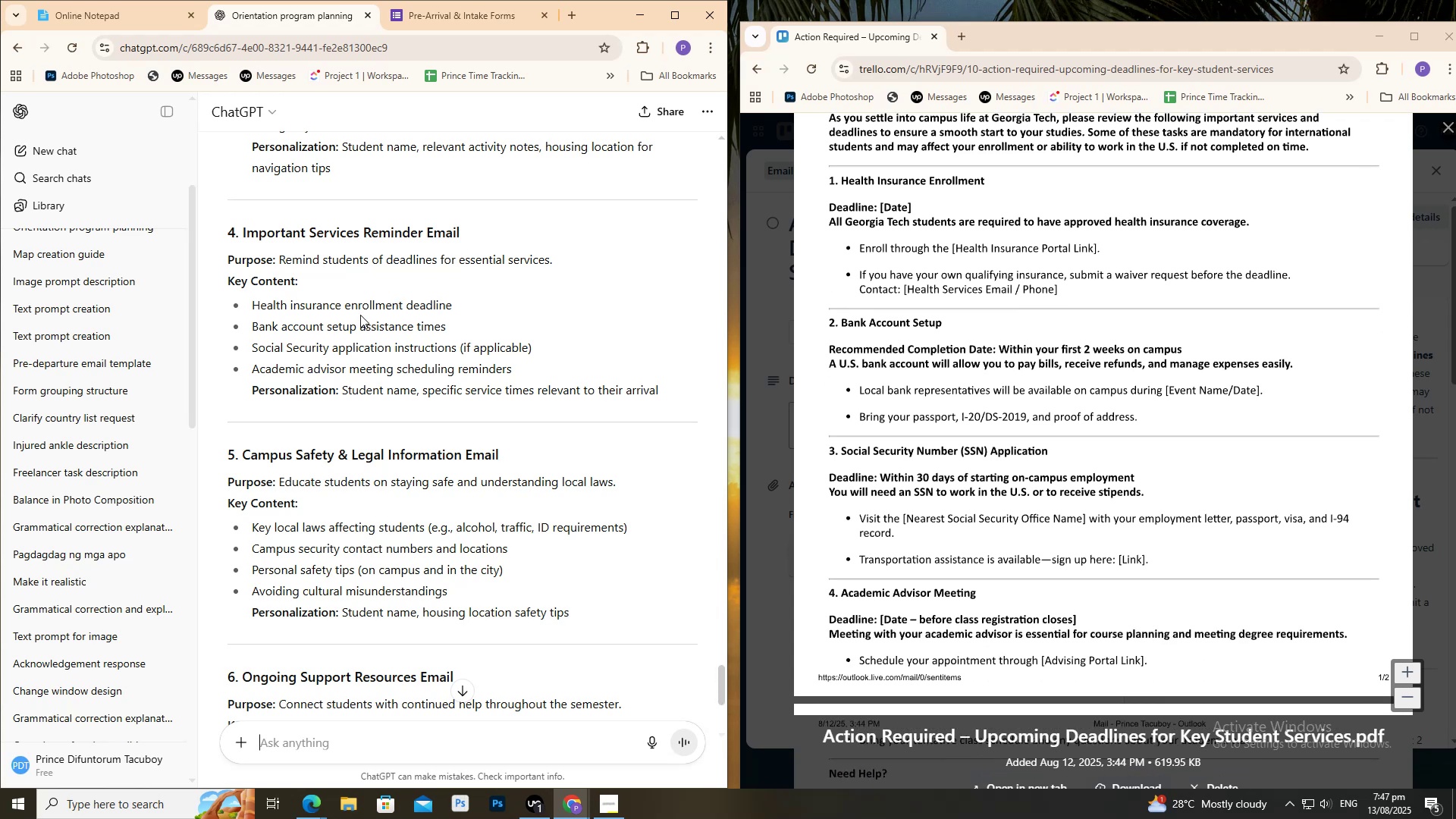 
scroll: coordinate [388, 418], scroll_direction: down, amount: 3.0
 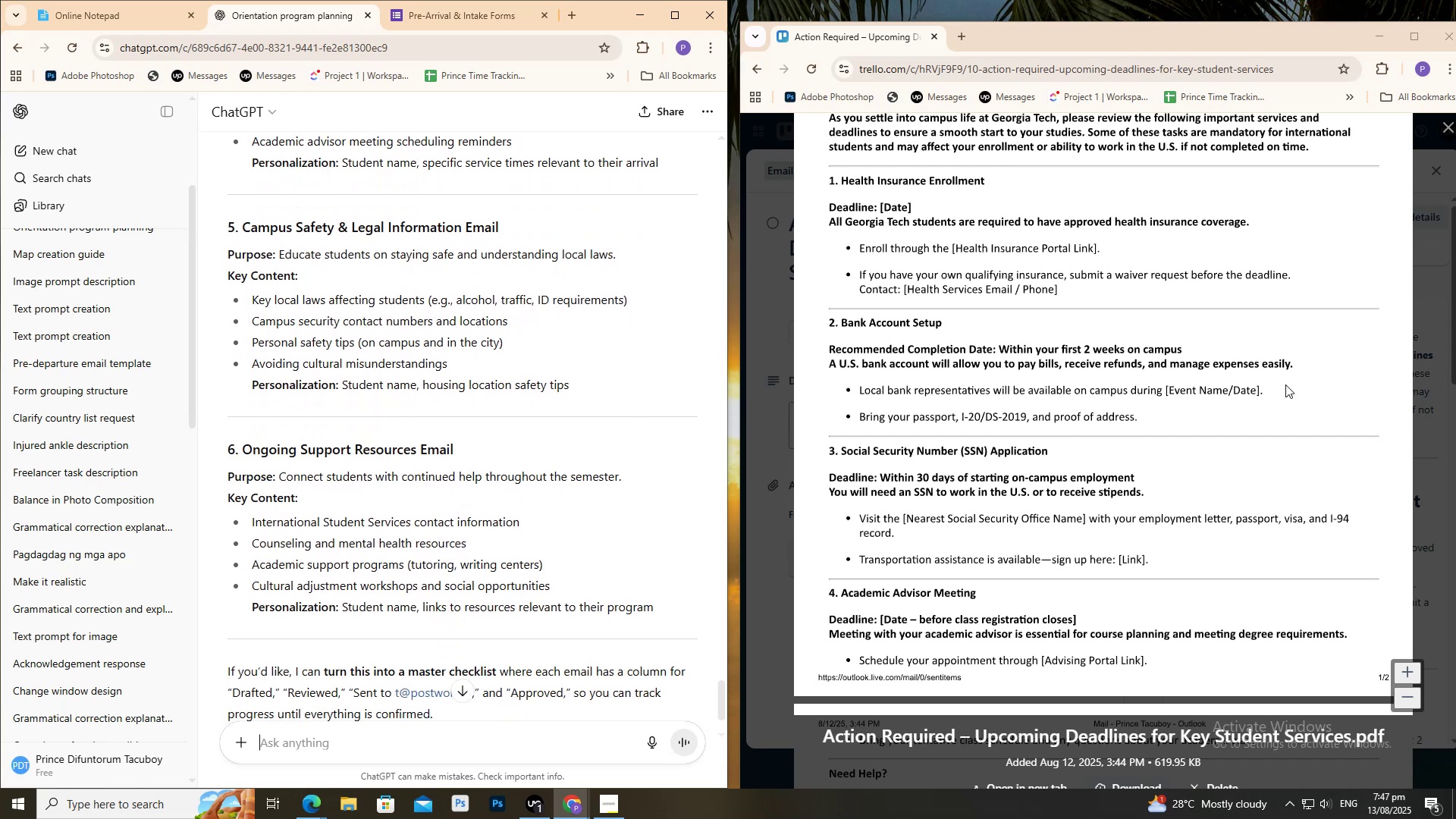 
wait(5.5)
 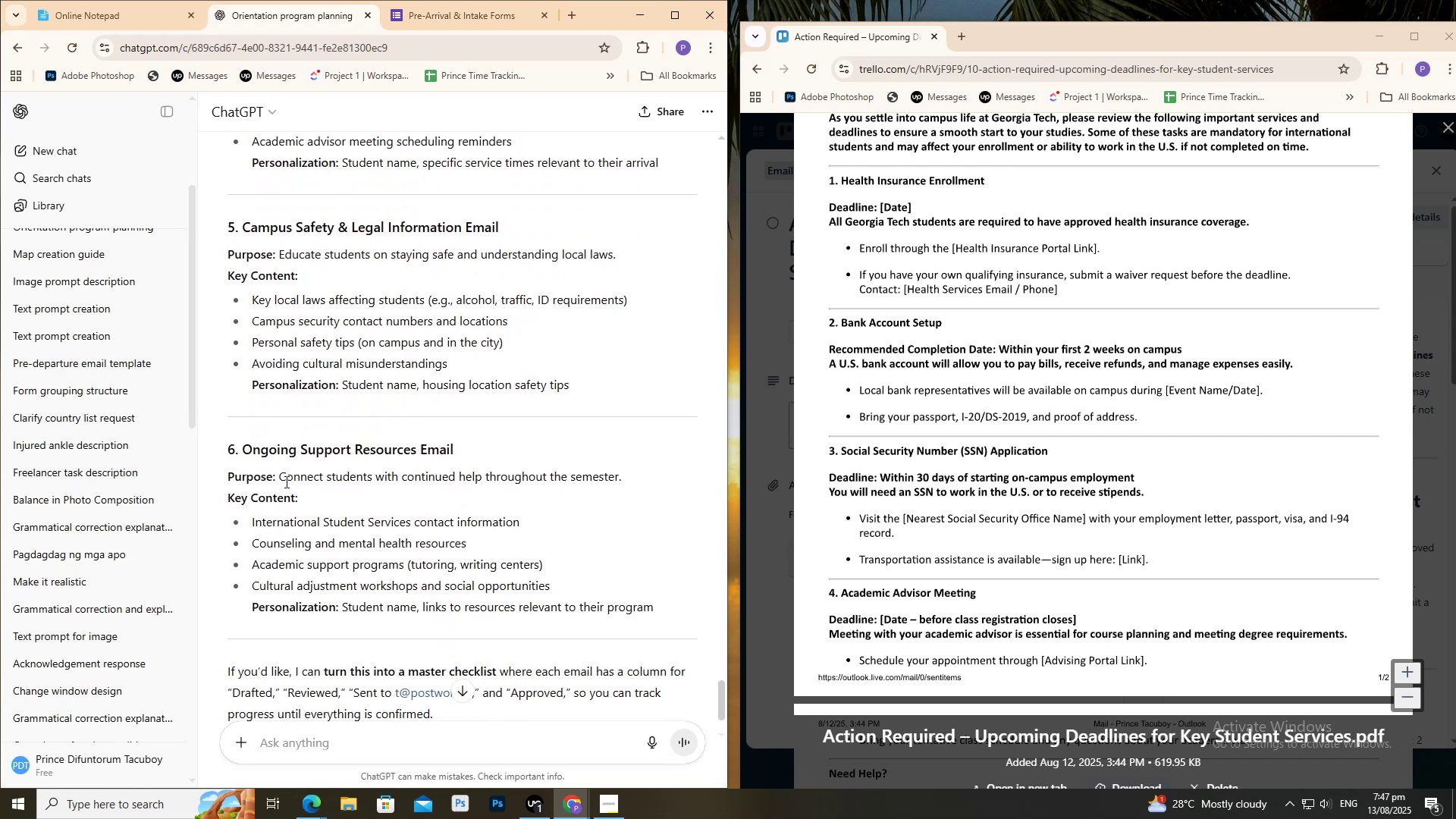 
scroll: coordinate [1040, 447], scroll_direction: up, amount: 2.0
 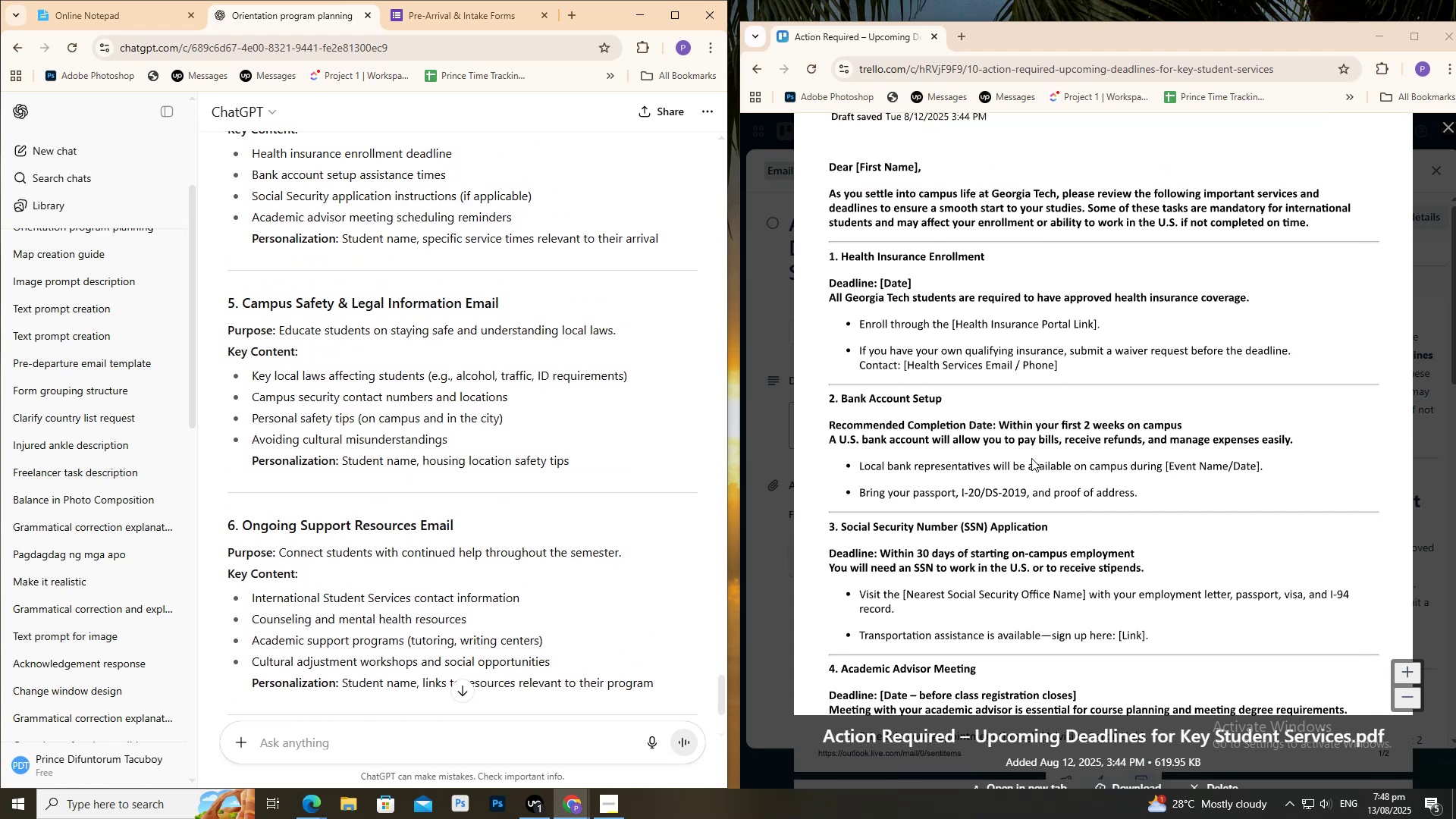 
scroll: coordinate [1021, 462], scroll_direction: down, amount: 1.0
 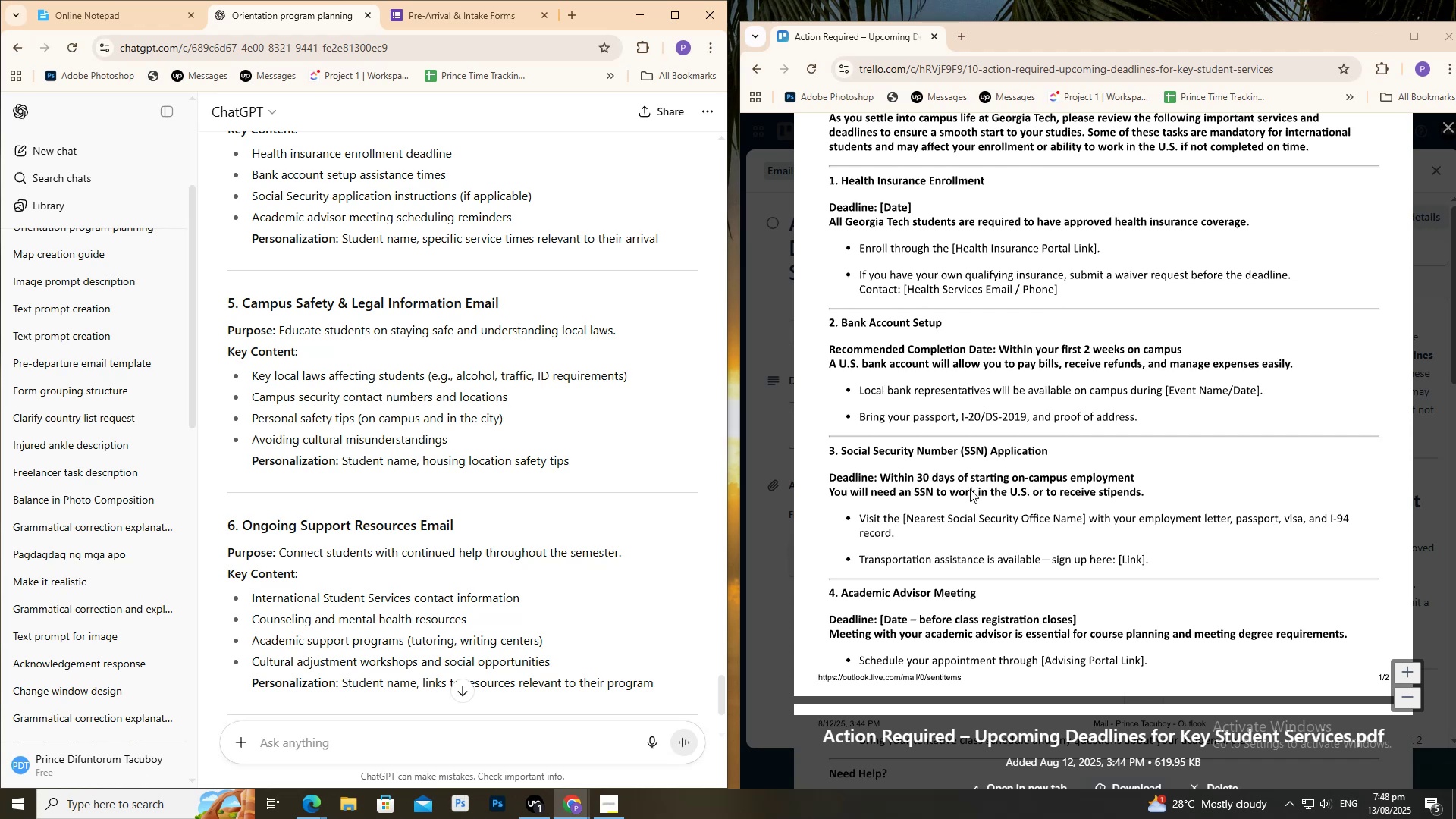 
wait(5.86)
 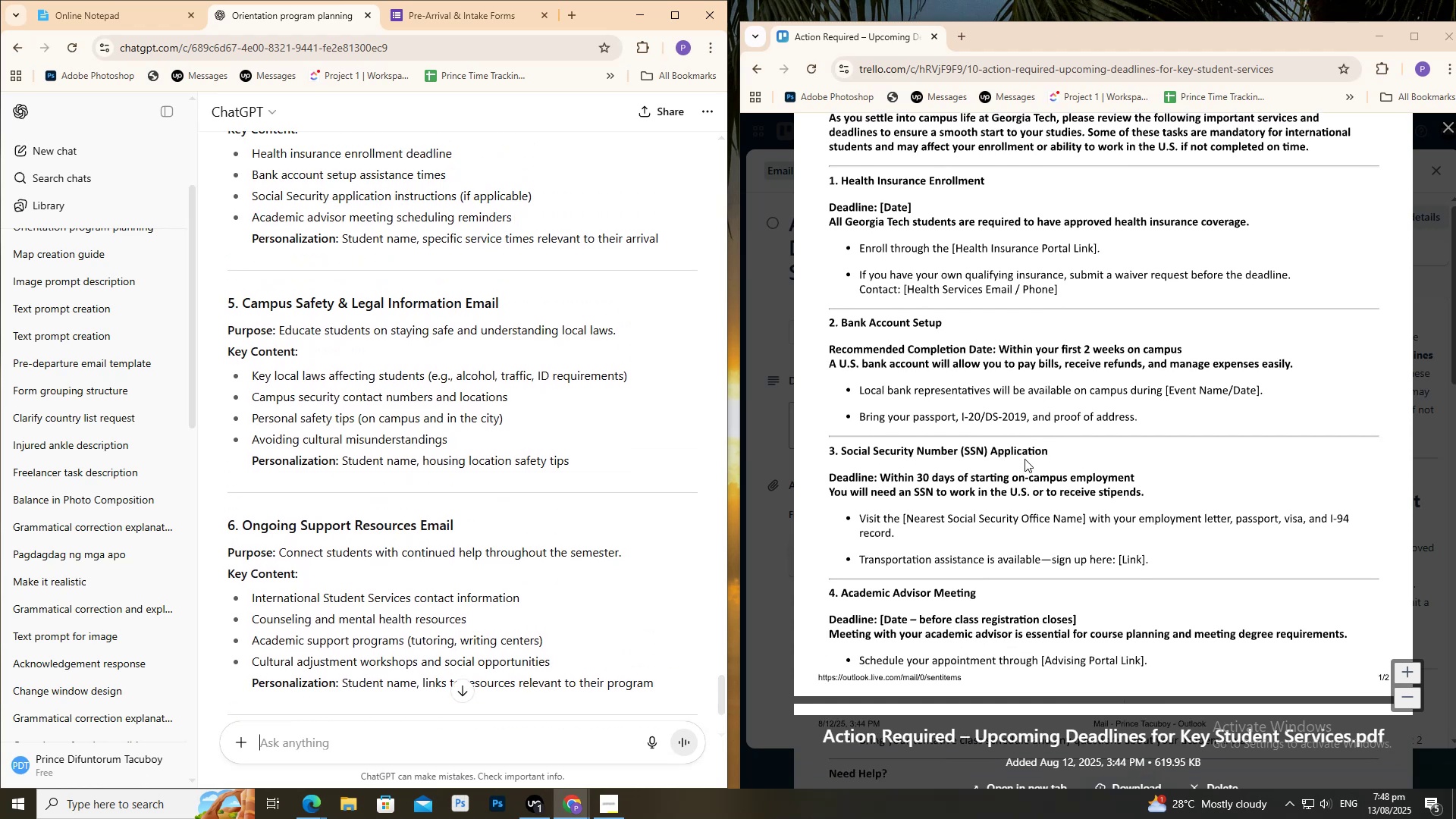 
left_click([101, 20])
 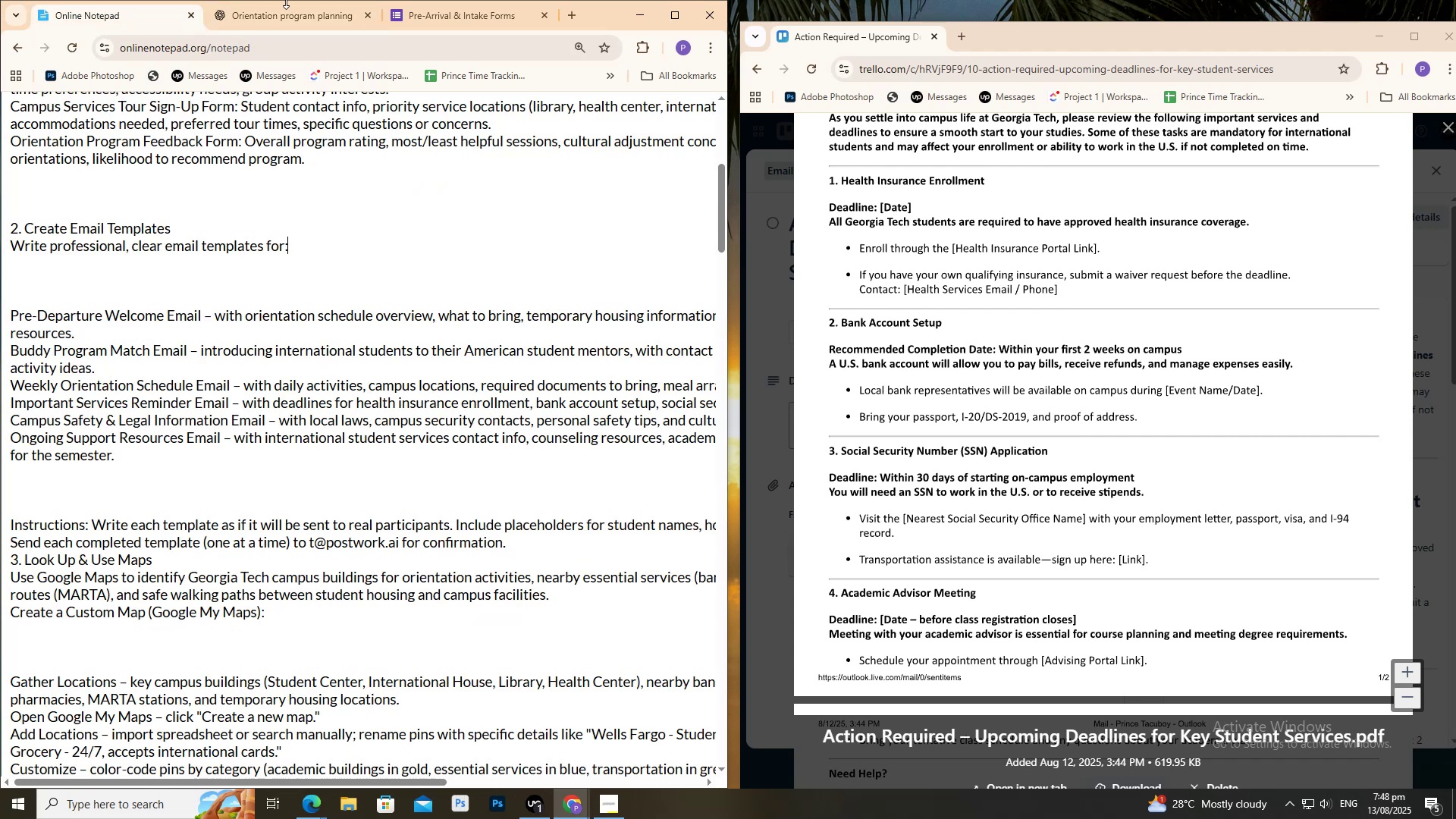 
left_click([290, 13])
 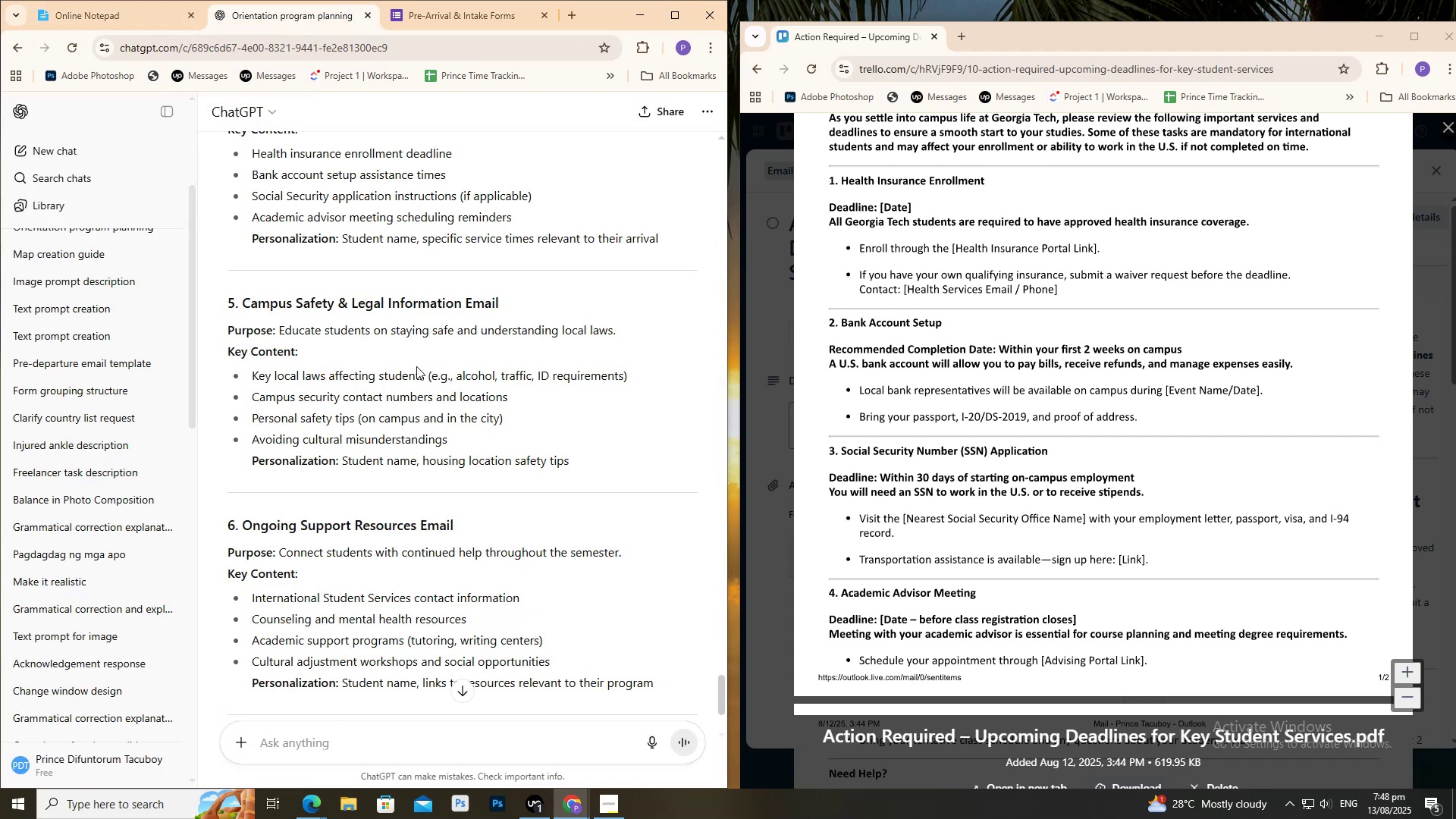 
scroll: coordinate [441, 385], scroll_direction: up, amount: 13.0
 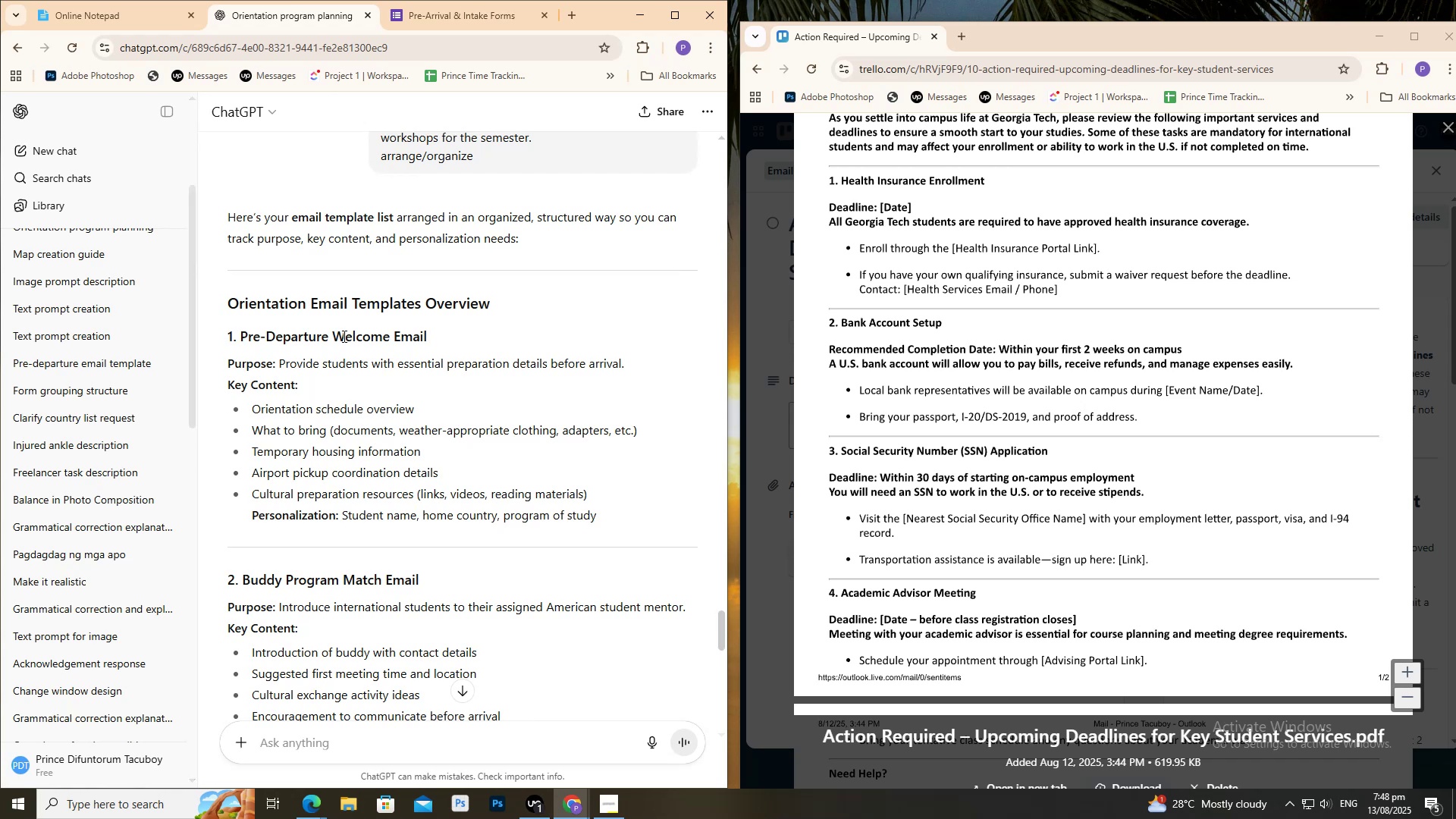 
scroll: coordinate [451, 400], scroll_direction: down, amount: 8.0
 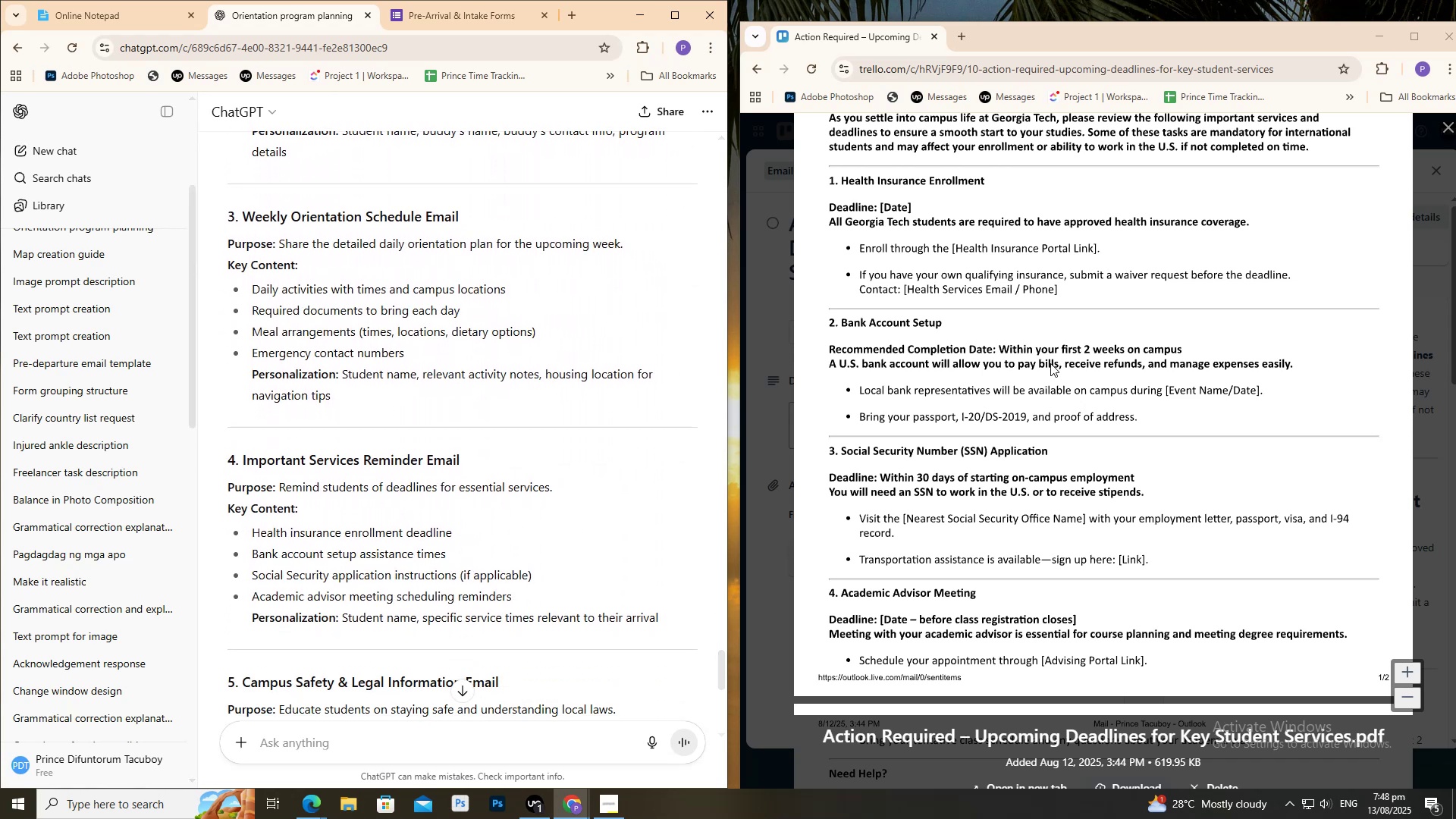 
scroll: coordinate [1047, 370], scroll_direction: up, amount: 4.0
 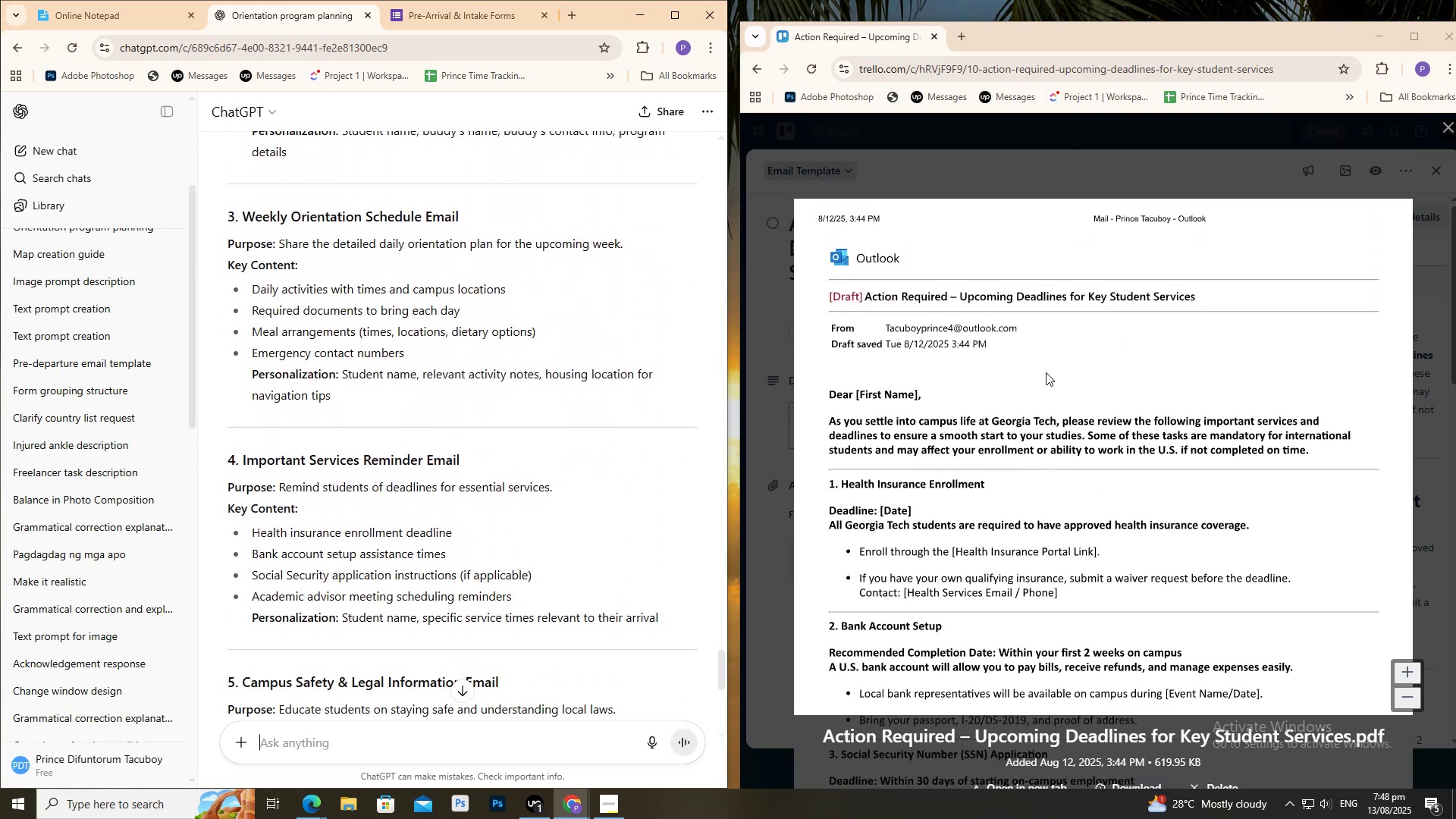 
scroll: coordinate [334, 448], scroll_direction: down, amount: 7.0
 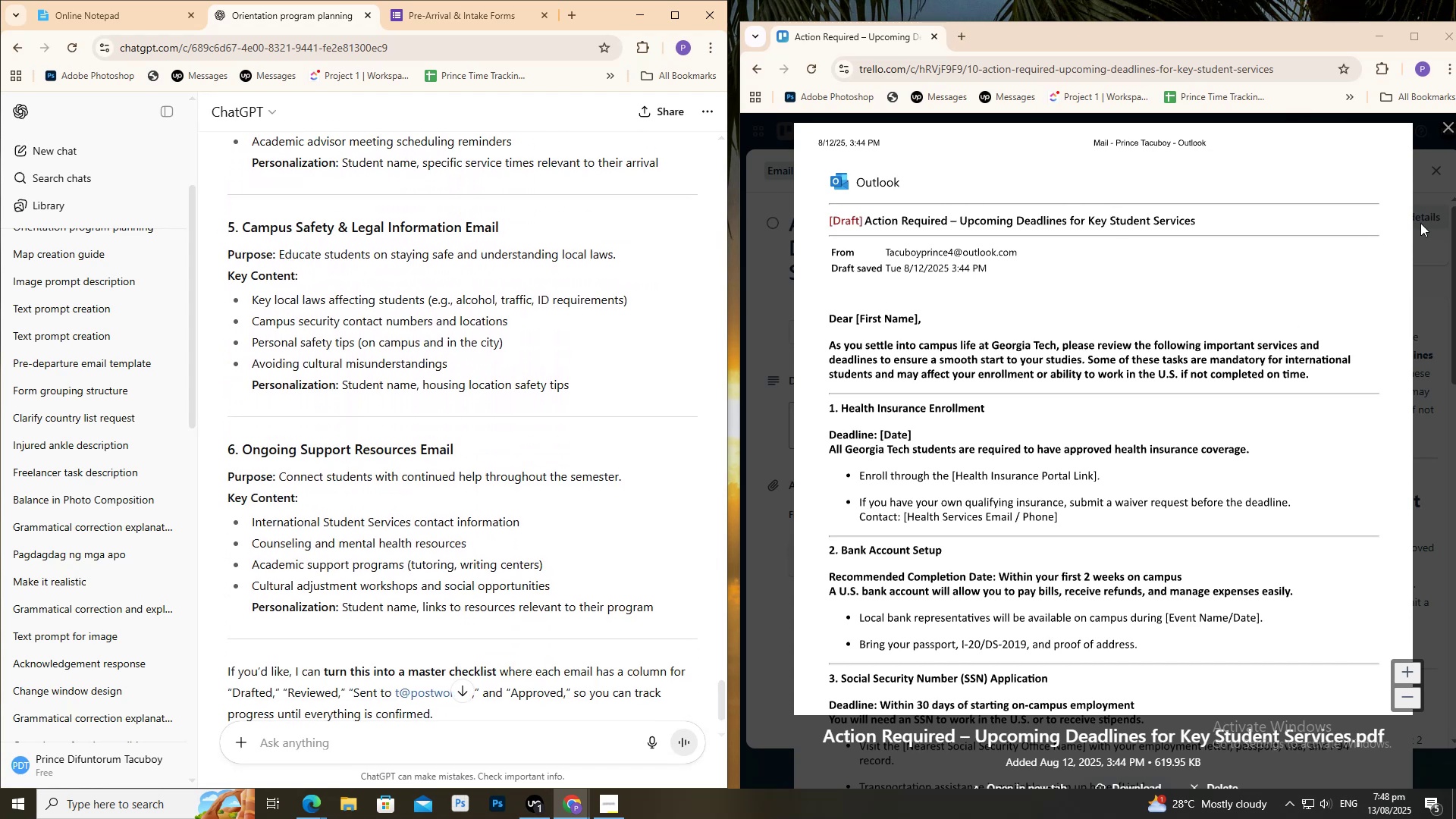 
left_click([1442, 126])
 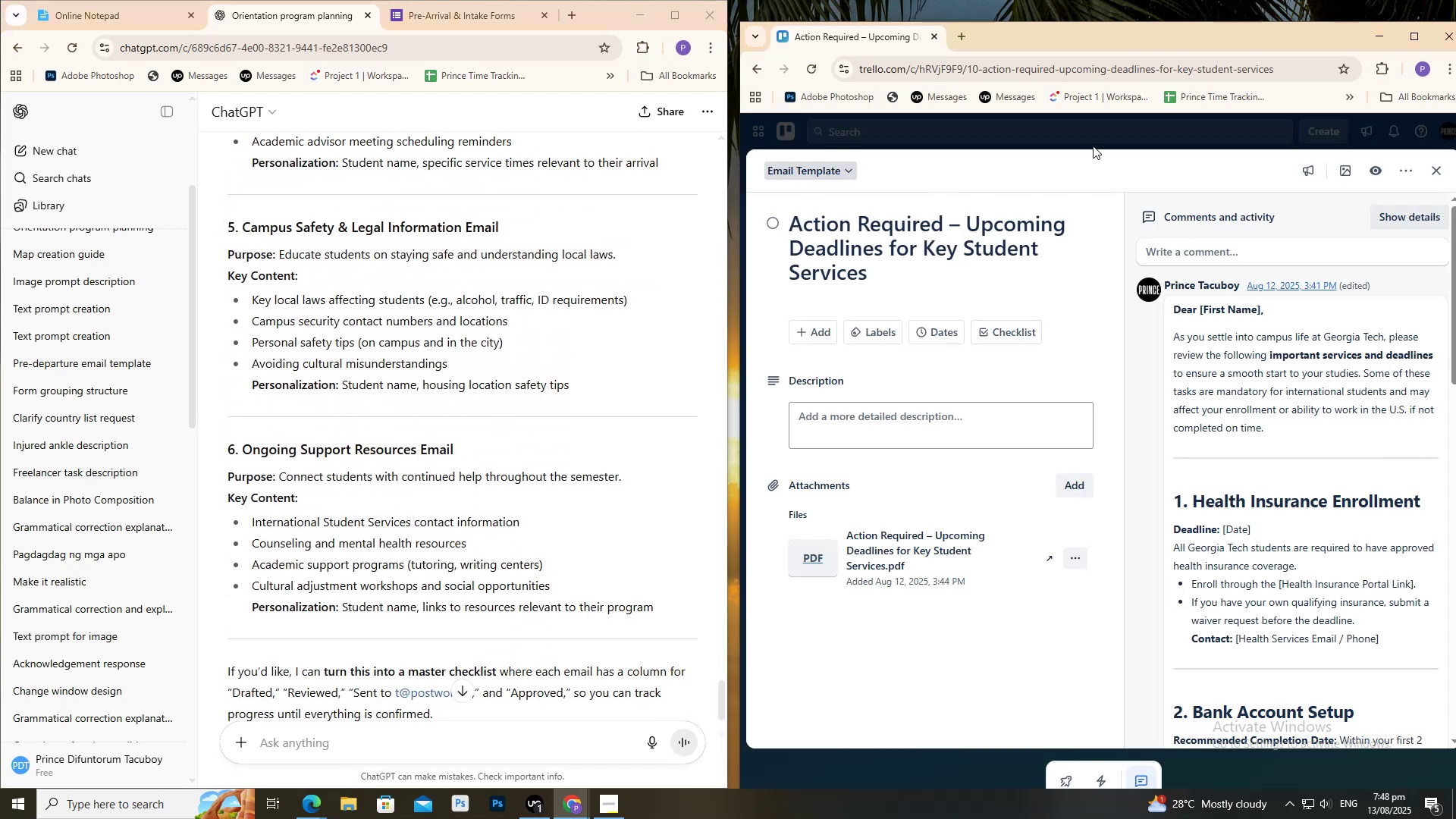 
left_click([1100, 130])
 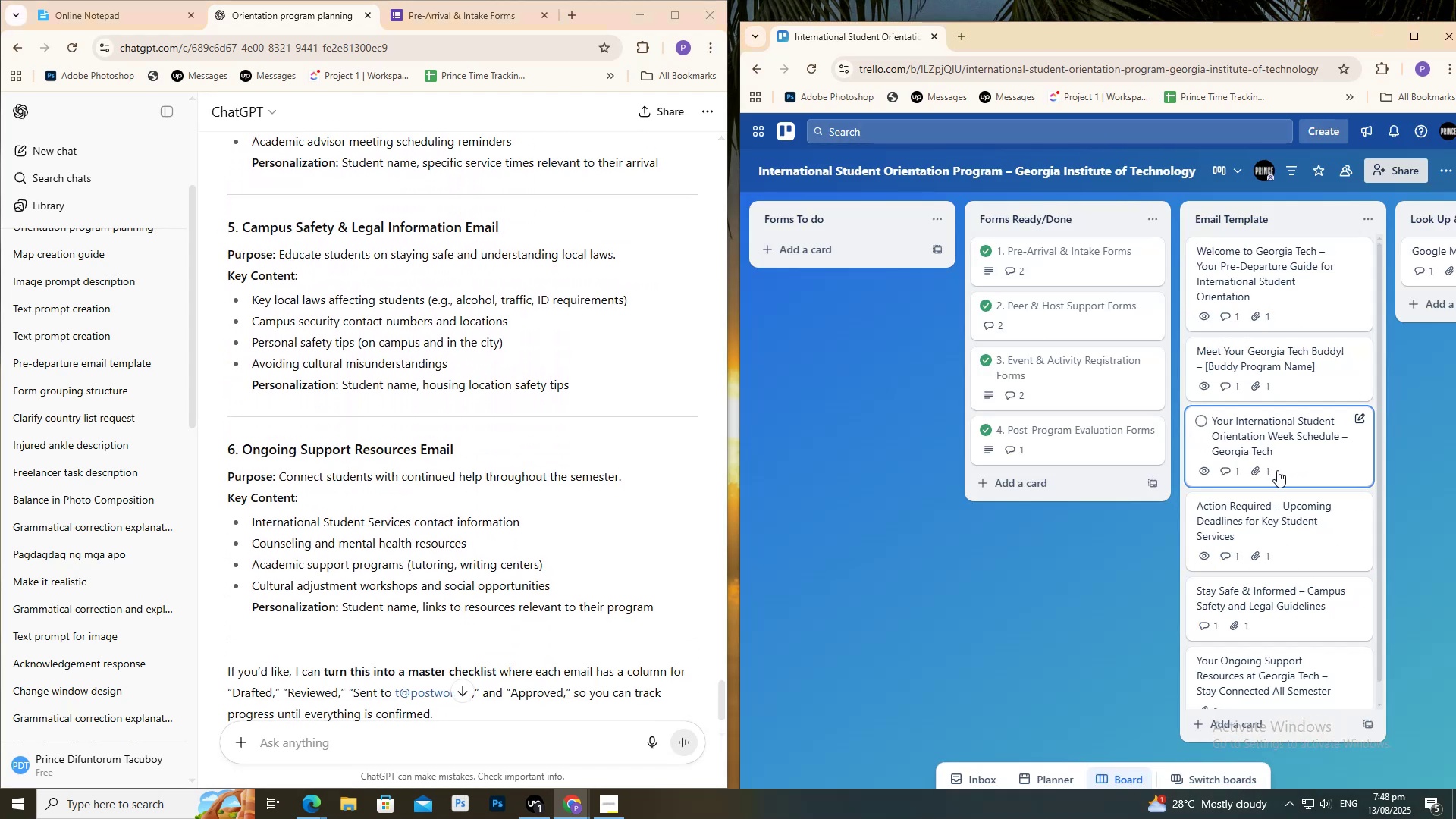 
scroll: coordinate [1279, 472], scroll_direction: down, amount: 1.0
 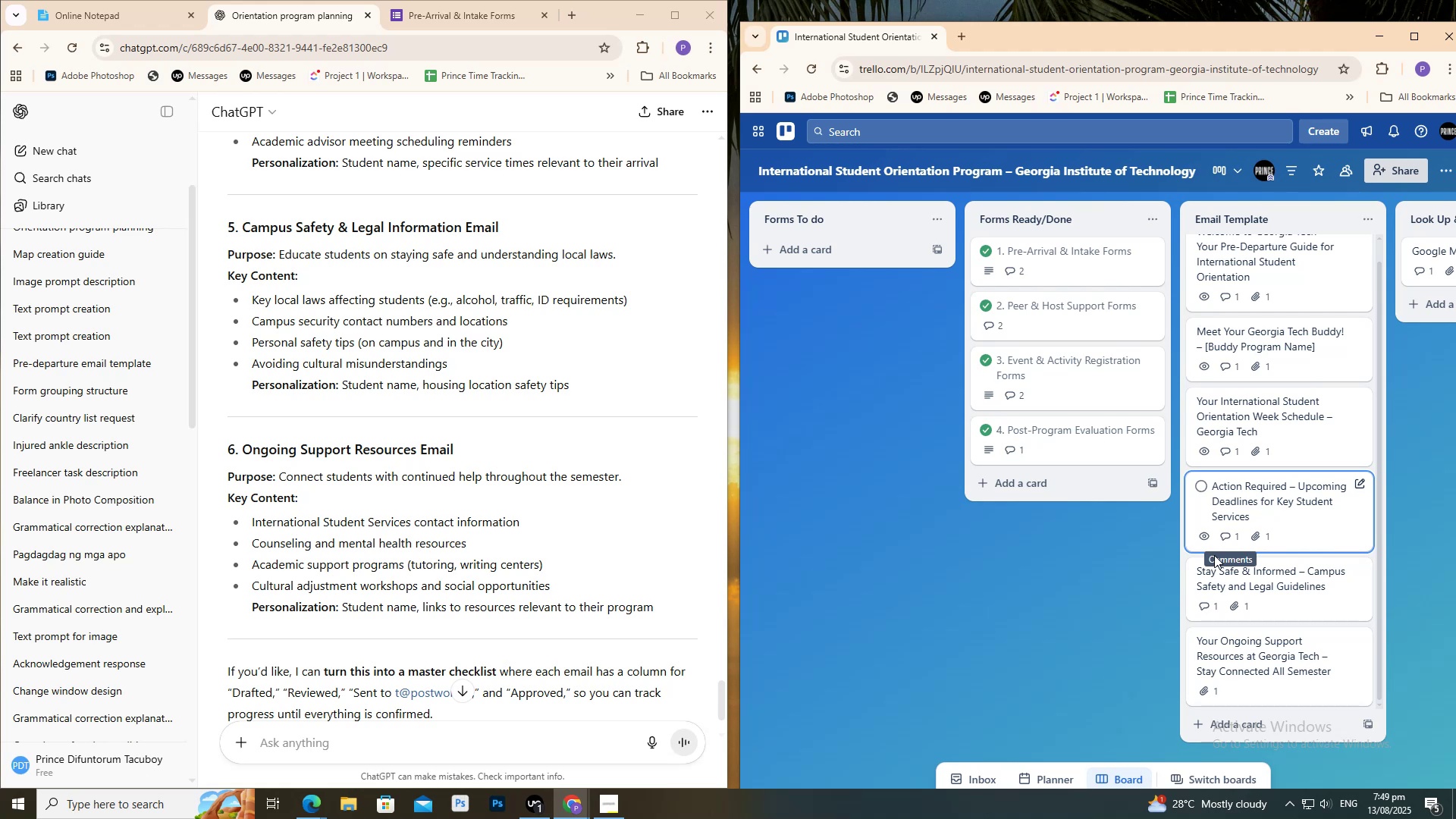 
wait(34.55)
 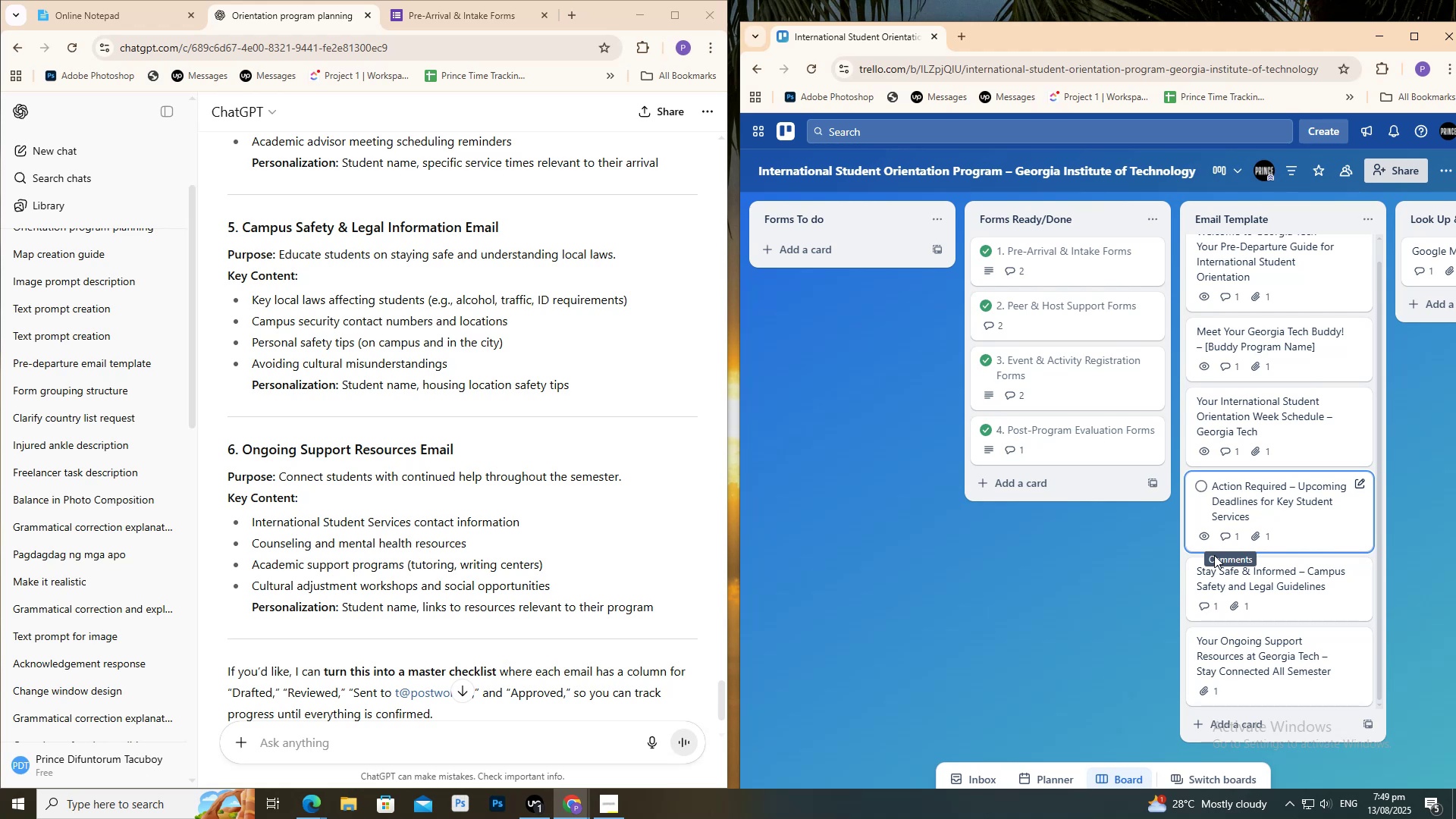 
scroll: coordinate [591, 319], scroll_direction: down, amount: 14.0
 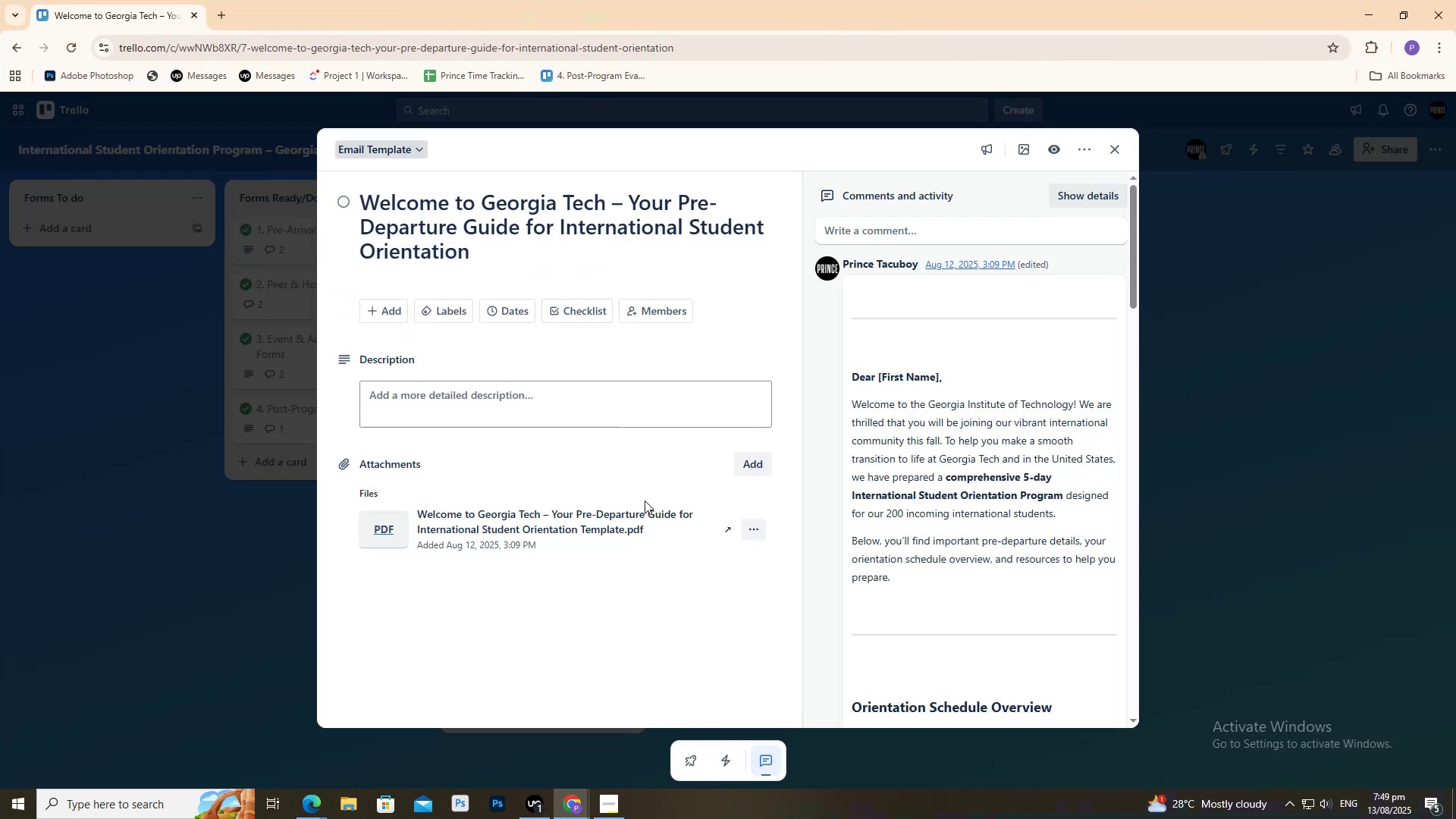 
double_click([626, 515])
 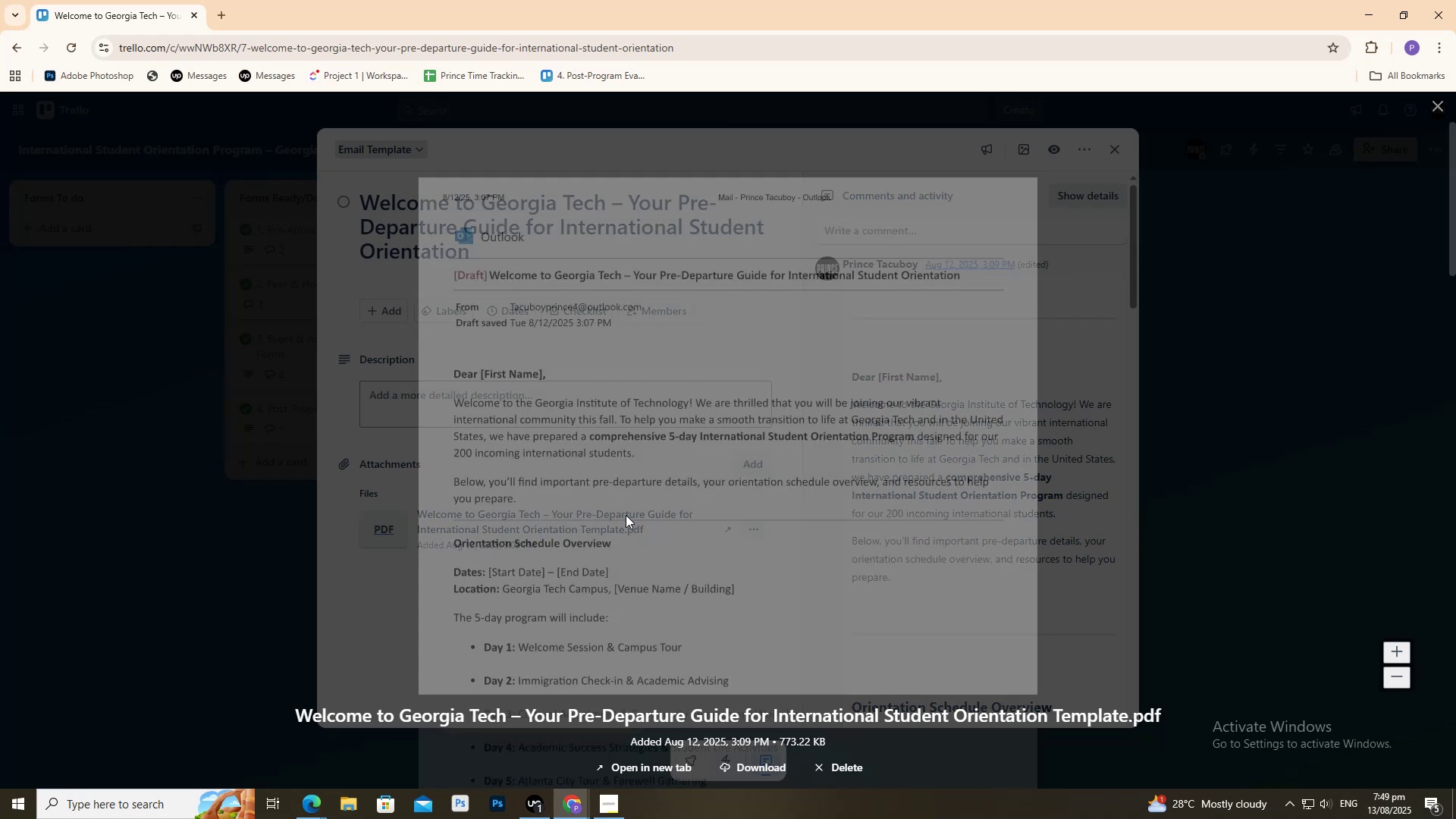 
scroll: coordinate [479, 515], scroll_direction: down, amount: 21.0
 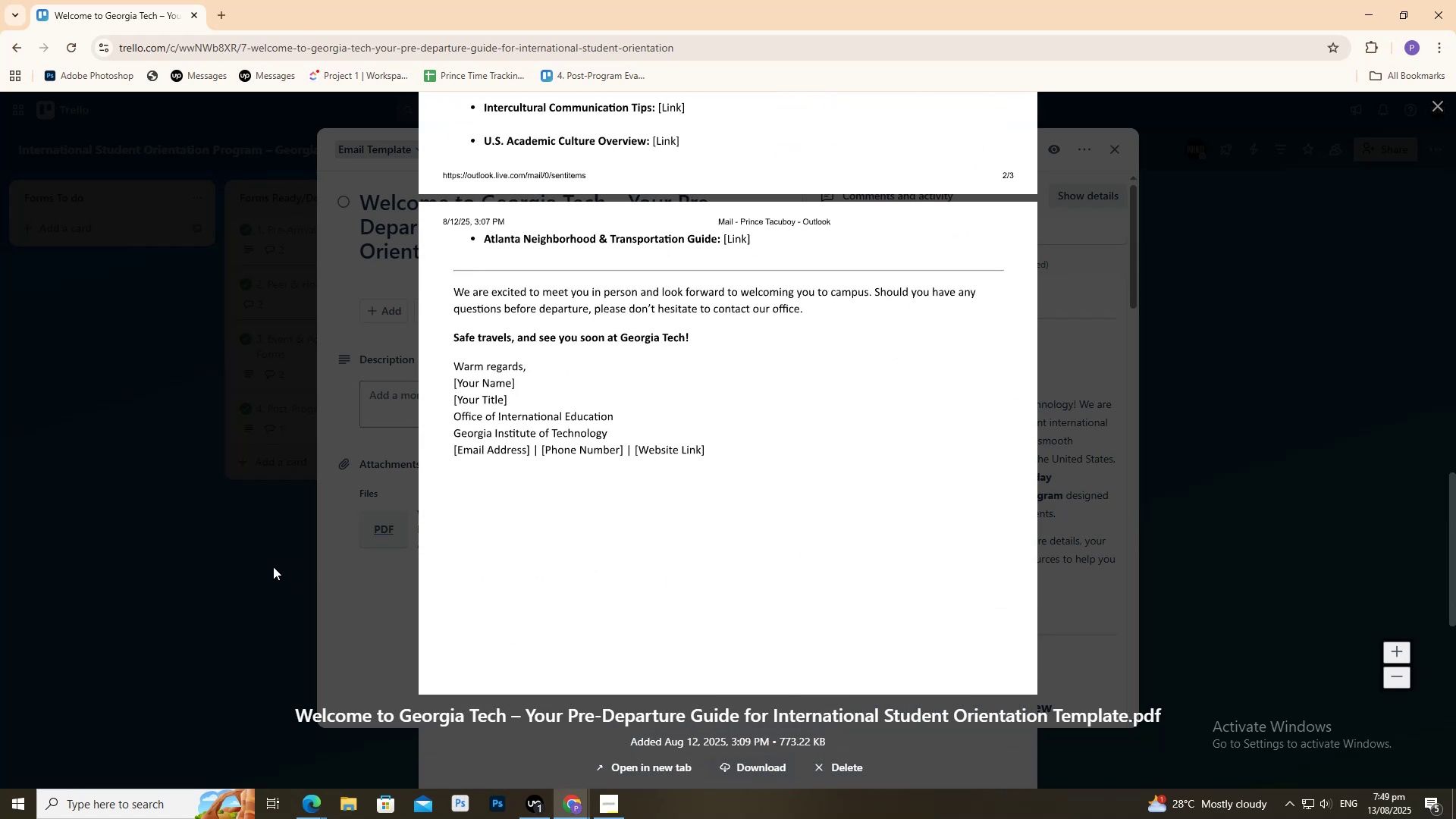 
left_click([273, 566])
 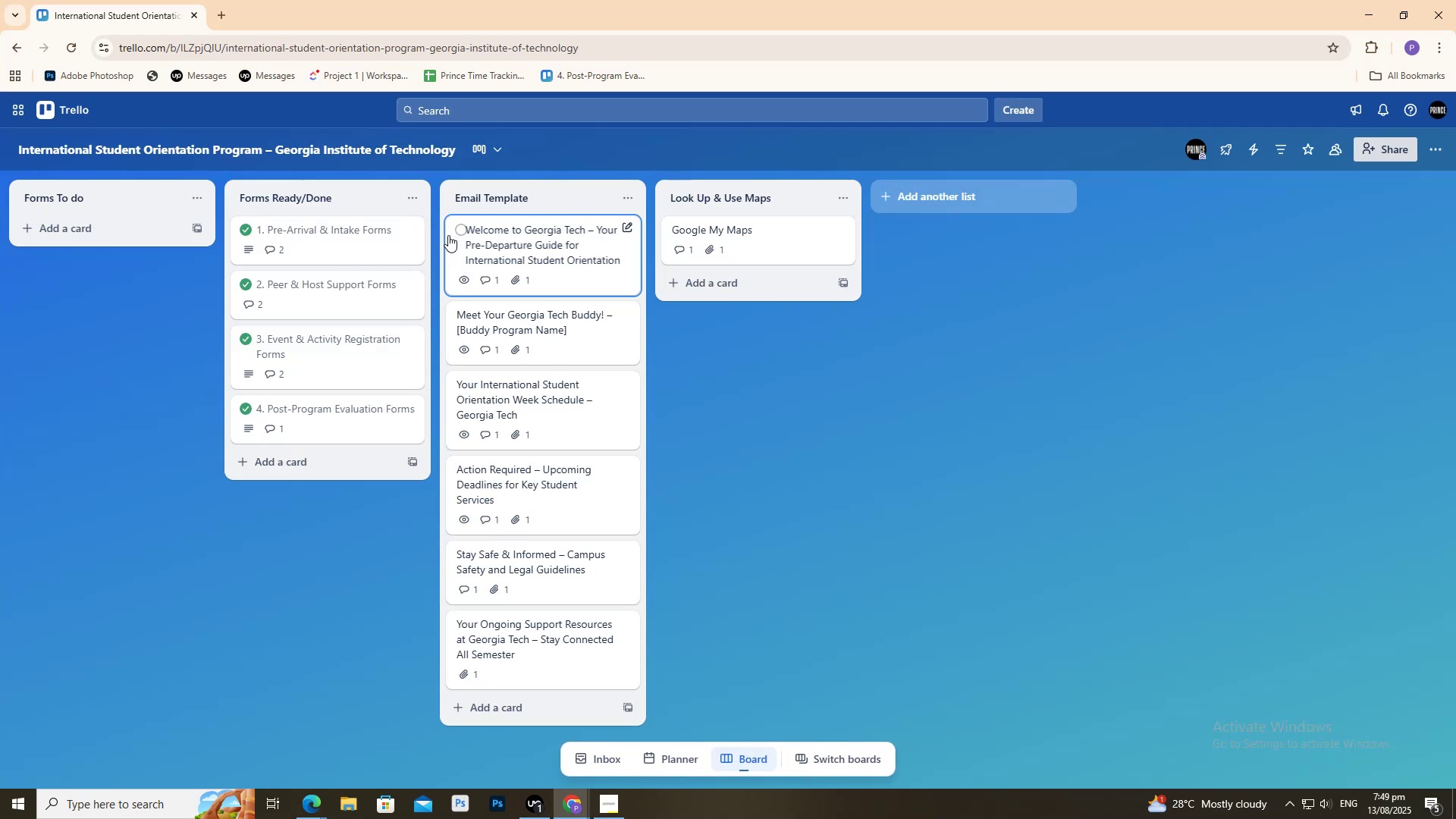 
left_click([463, 235])
 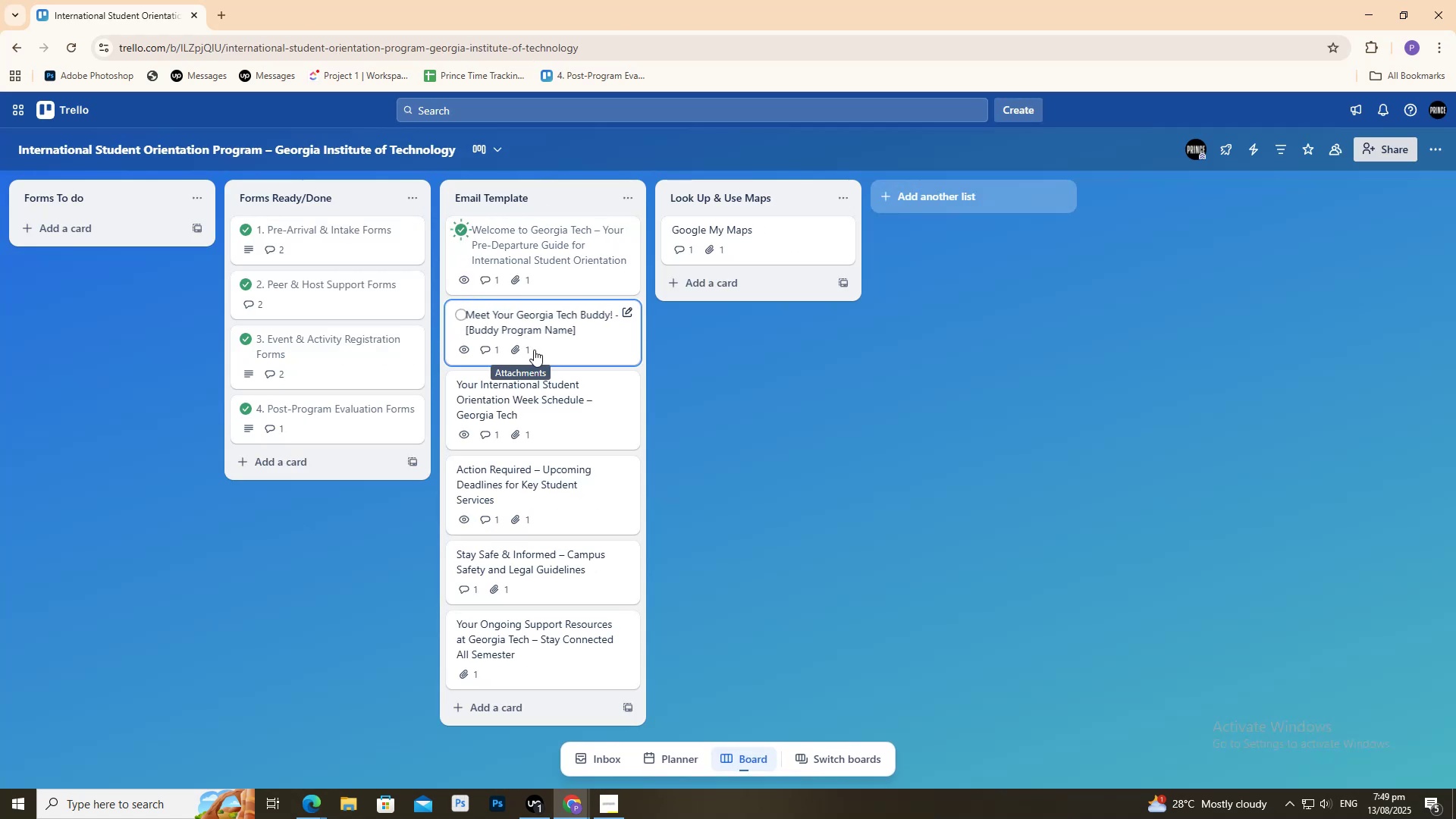 
double_click([534, 350])
 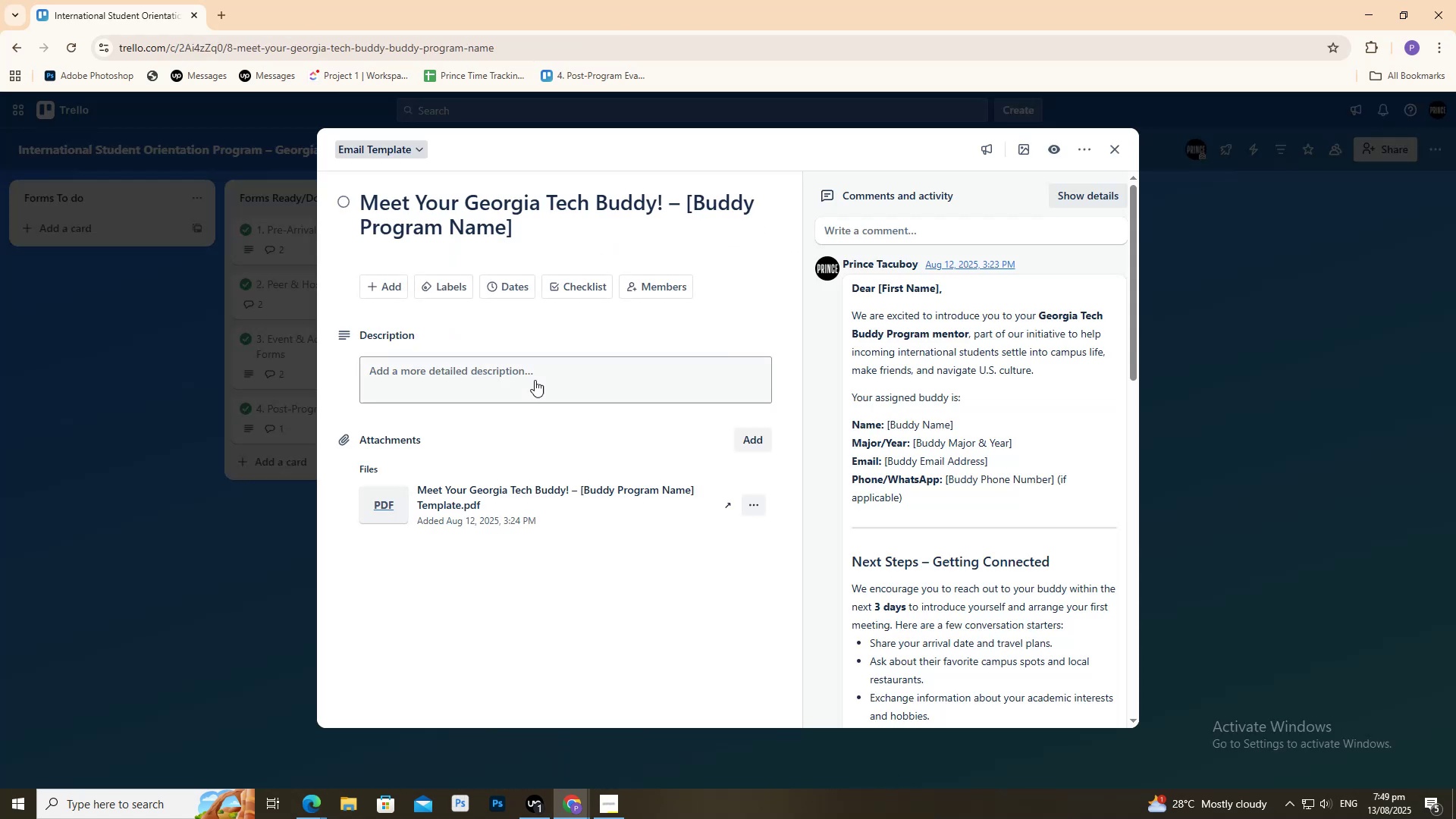 
scroll: coordinate [524, 394], scroll_direction: down, amount: 2.0
 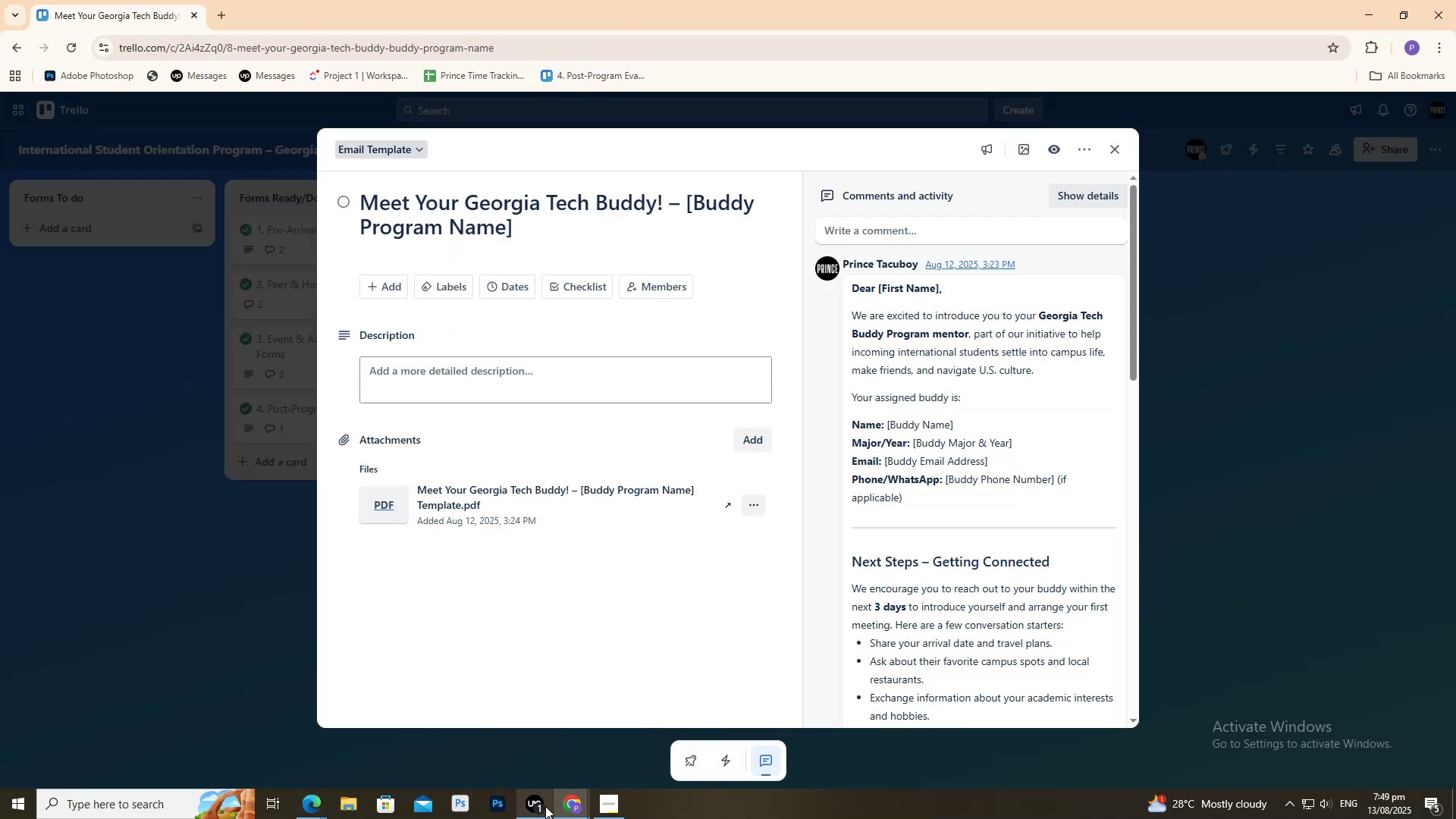 
left_click([537, 809])
 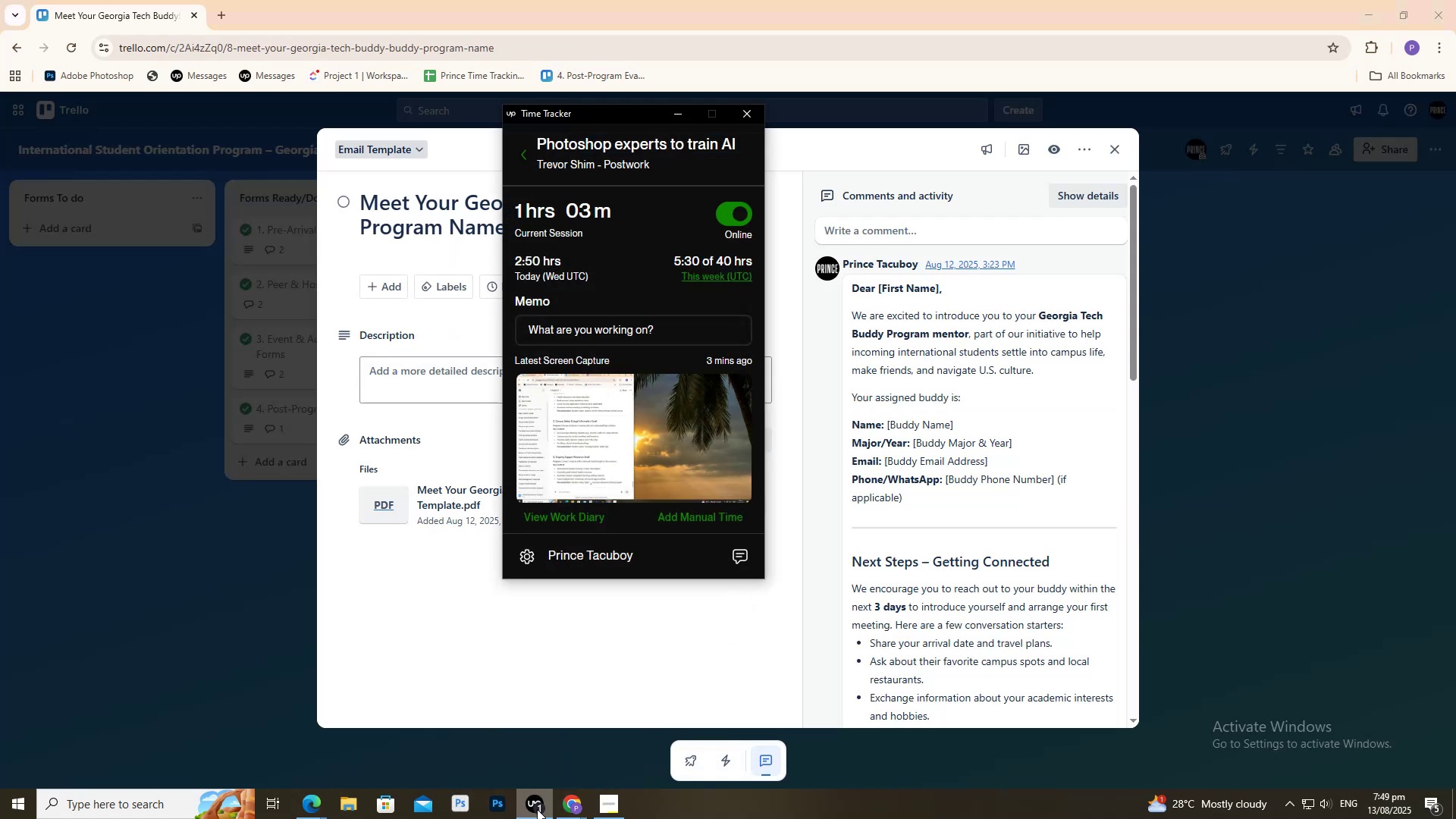 
double_click([537, 808])
 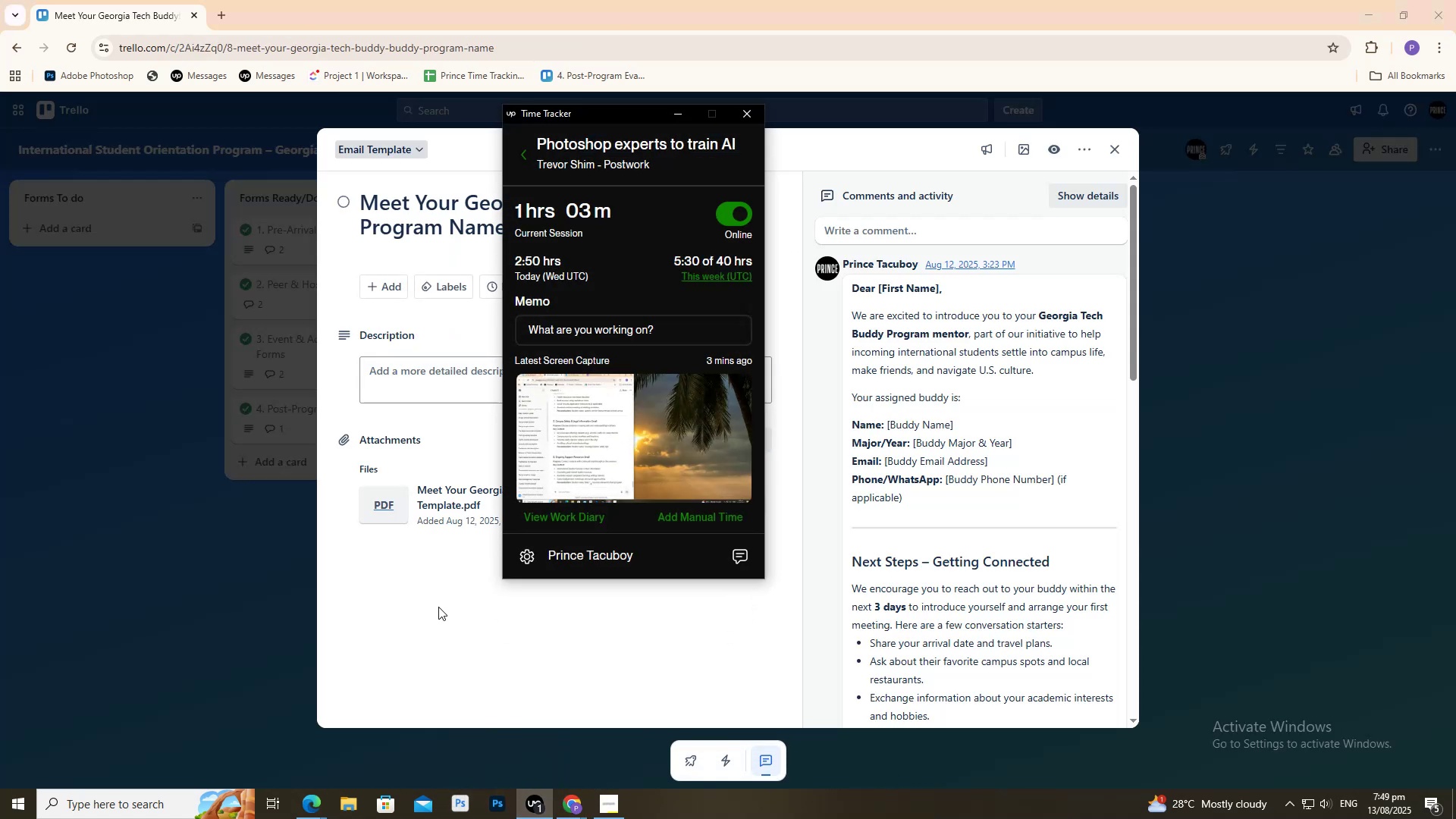 
triple_click([440, 607])
 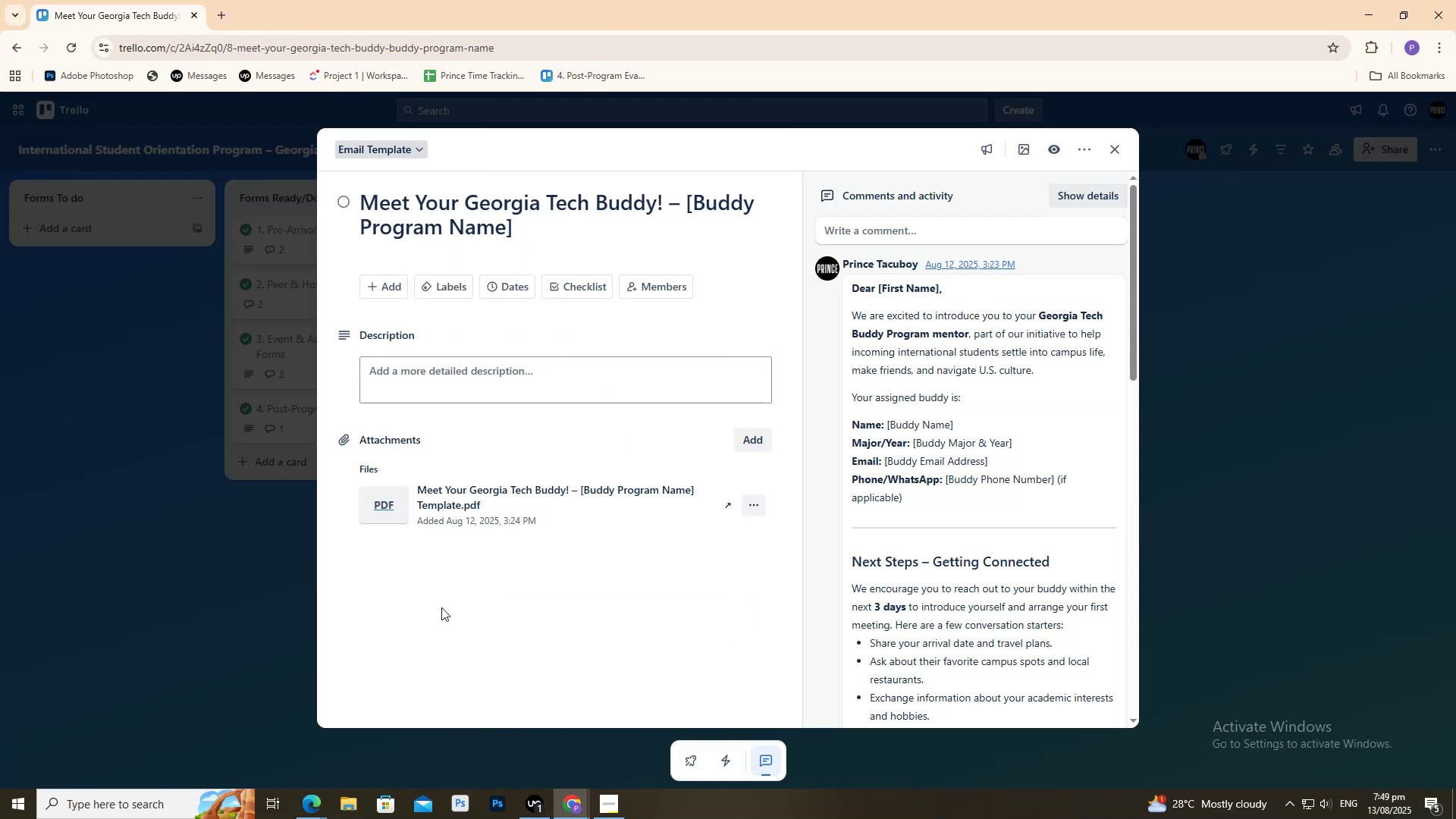 
scroll: coordinate [899, 393], scroll_direction: down, amount: 8.0
 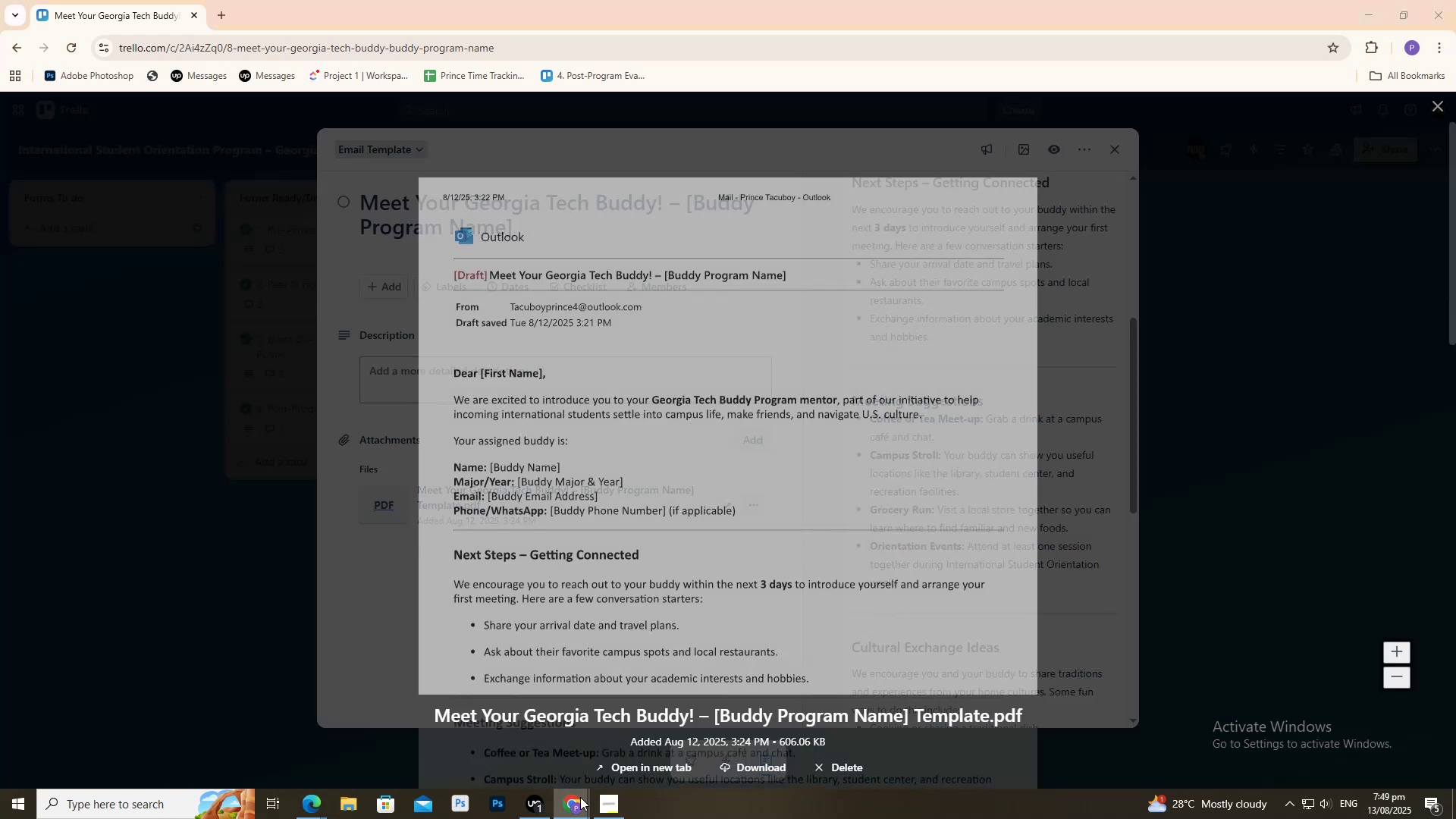 
double_click([505, 748])
 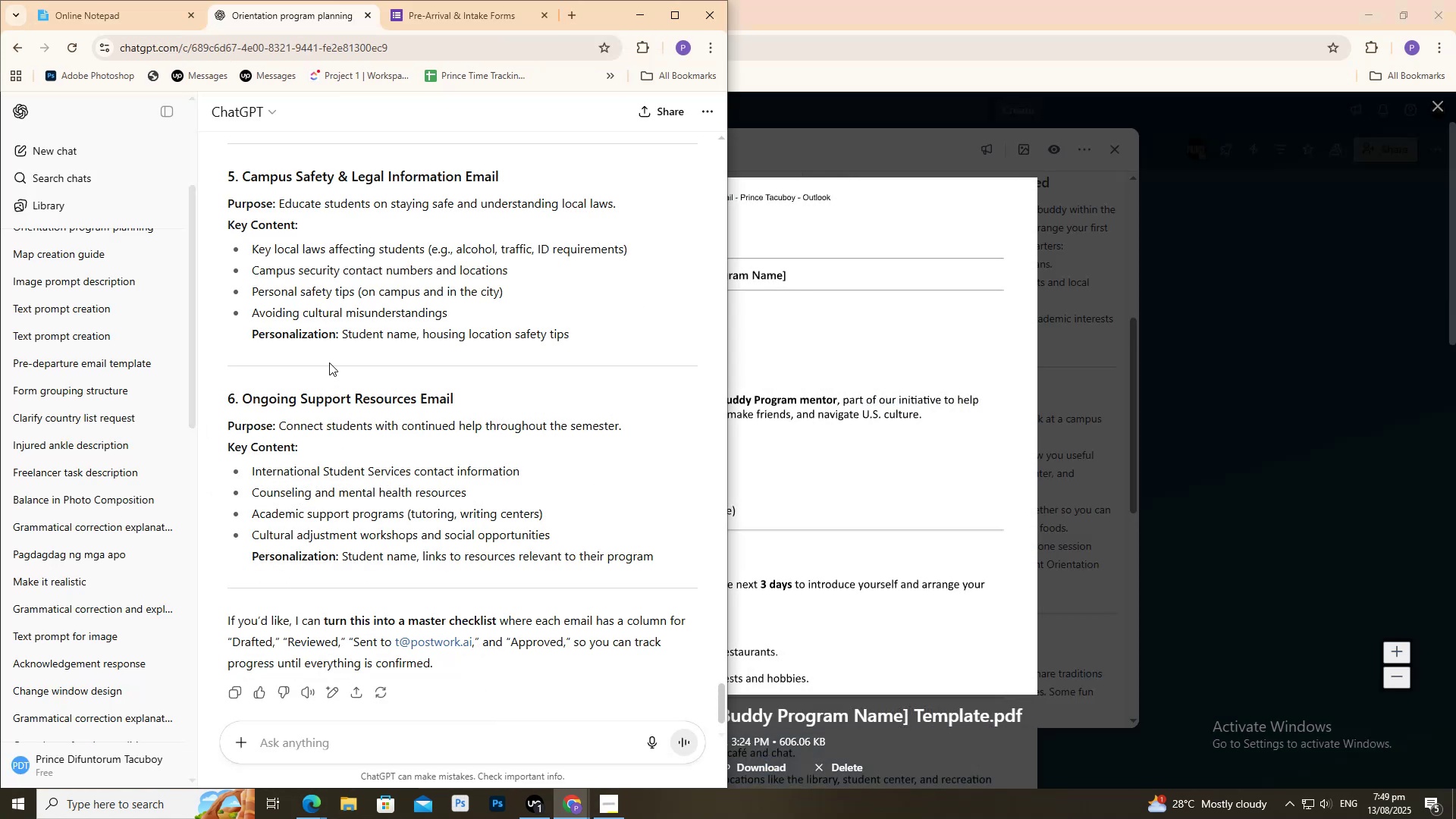 
scroll: coordinate [352, 367], scroll_direction: down, amount: 3.0
 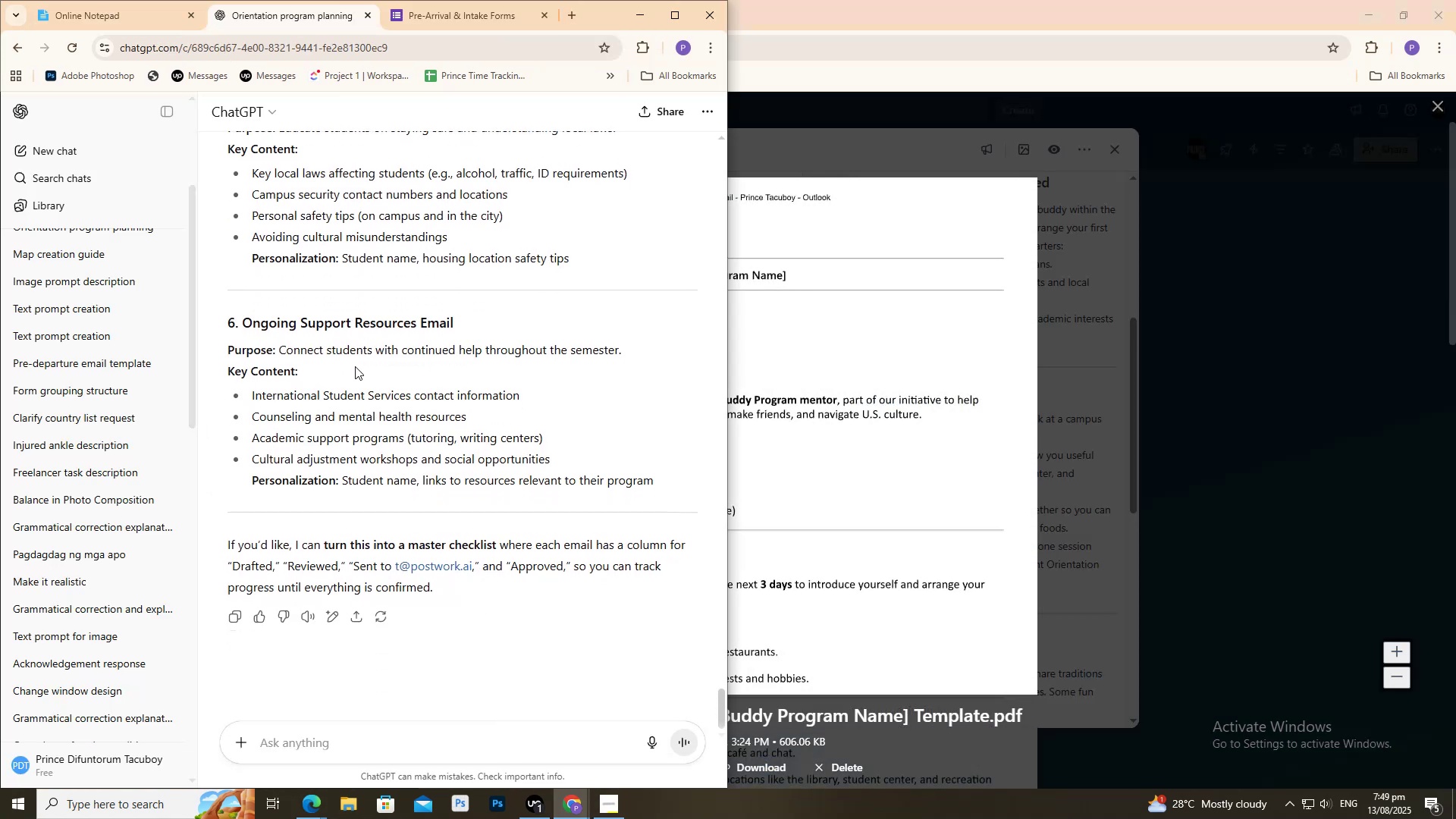 
scroll: coordinate [469, 322], scroll_direction: up, amount: 18.0
 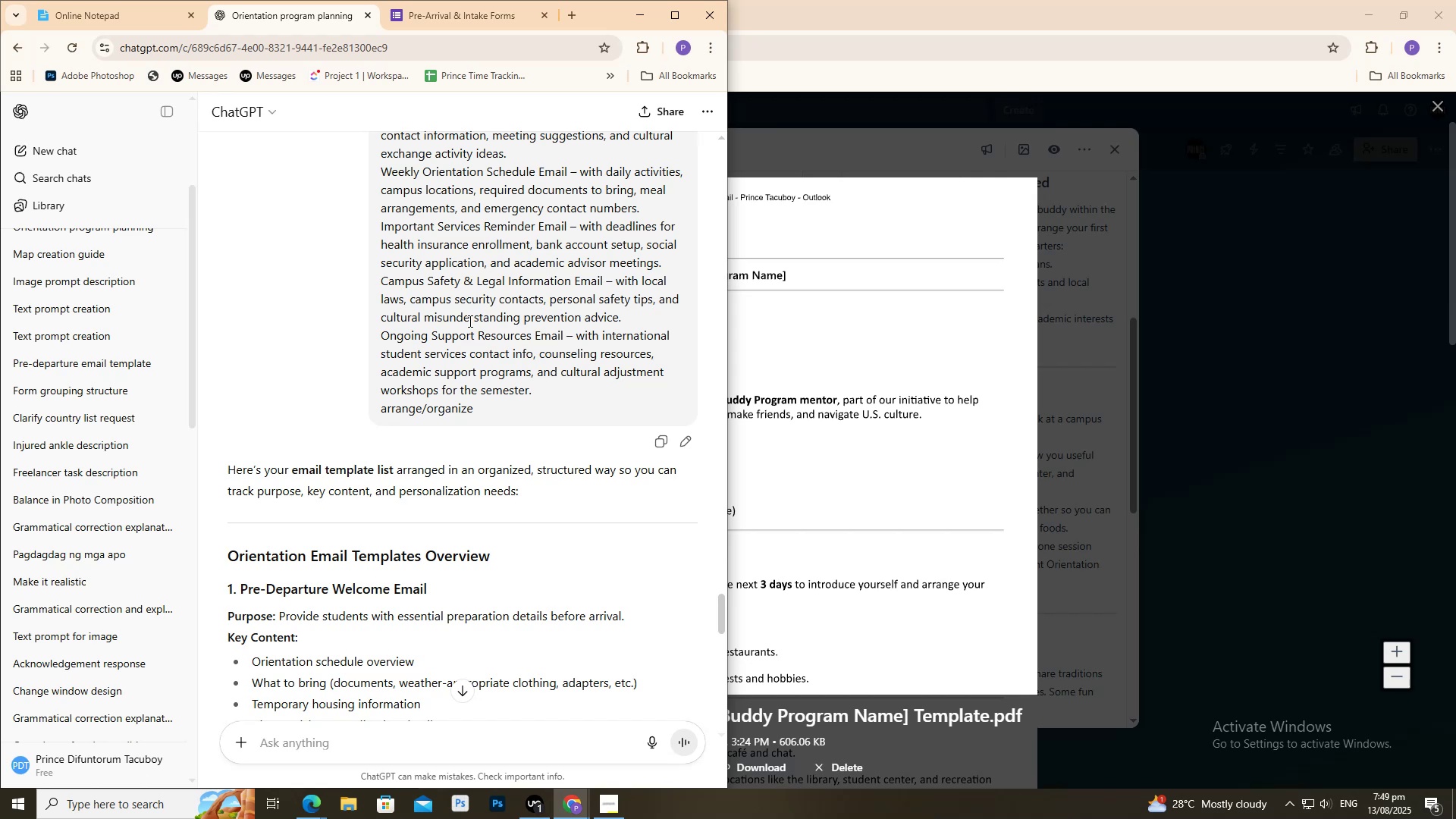 
scroll: coordinate [833, 406], scroll_direction: down, amount: 16.0
 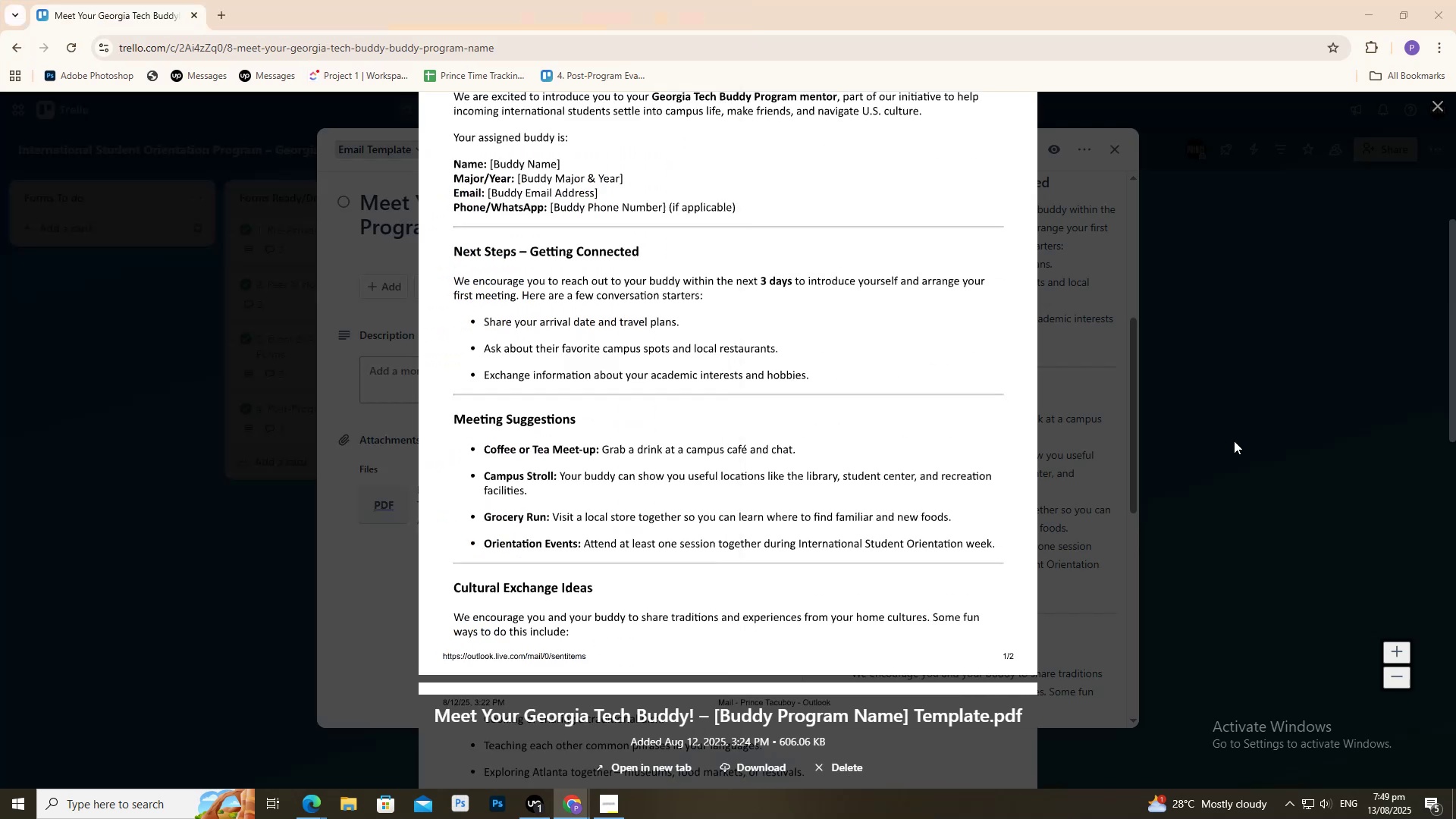 
left_click([1234, 441])
 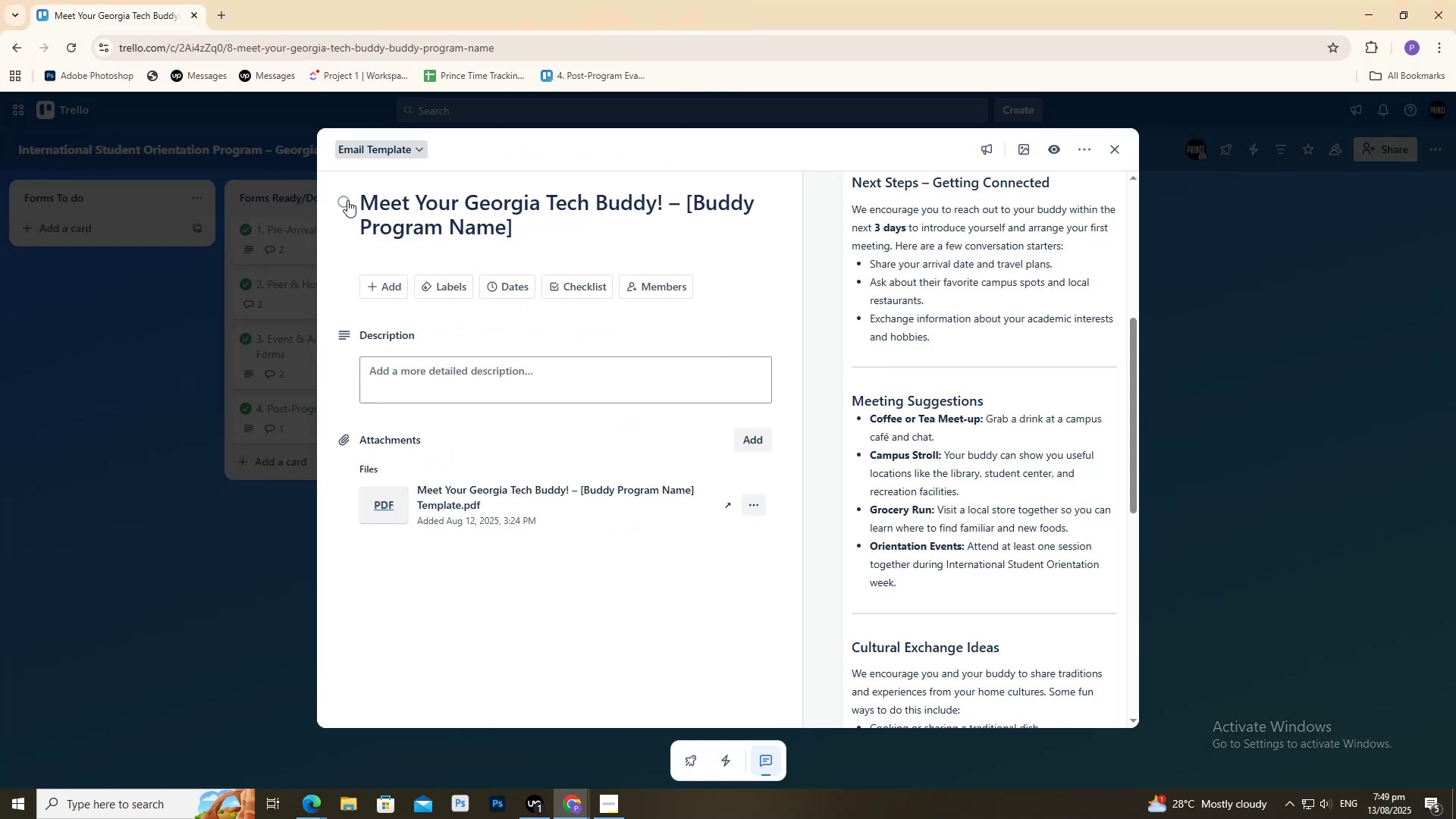 
double_click([164, 375])
 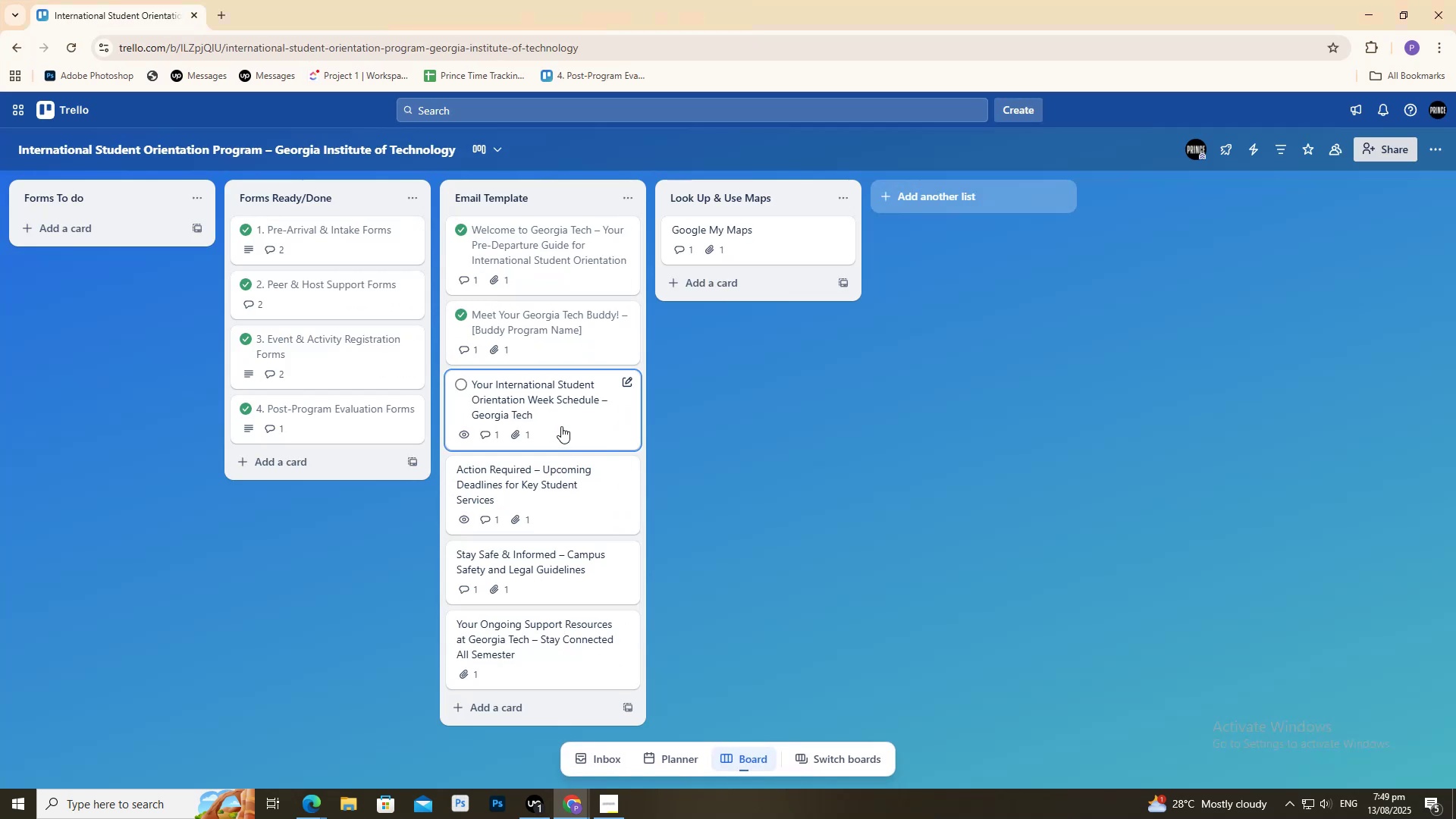 
left_click([560, 425])
 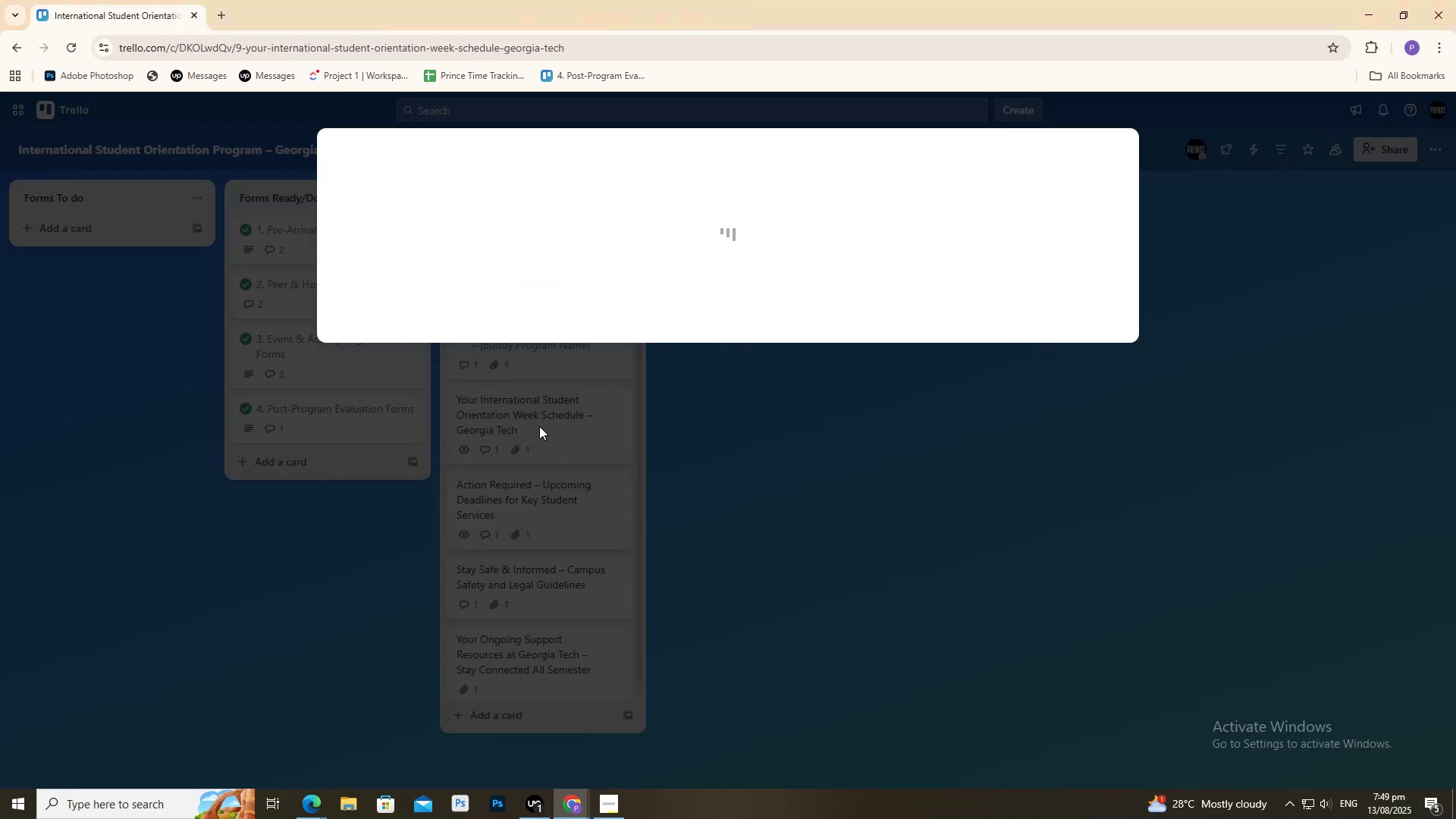 
scroll: coordinate [526, 431], scroll_direction: down, amount: 2.0
 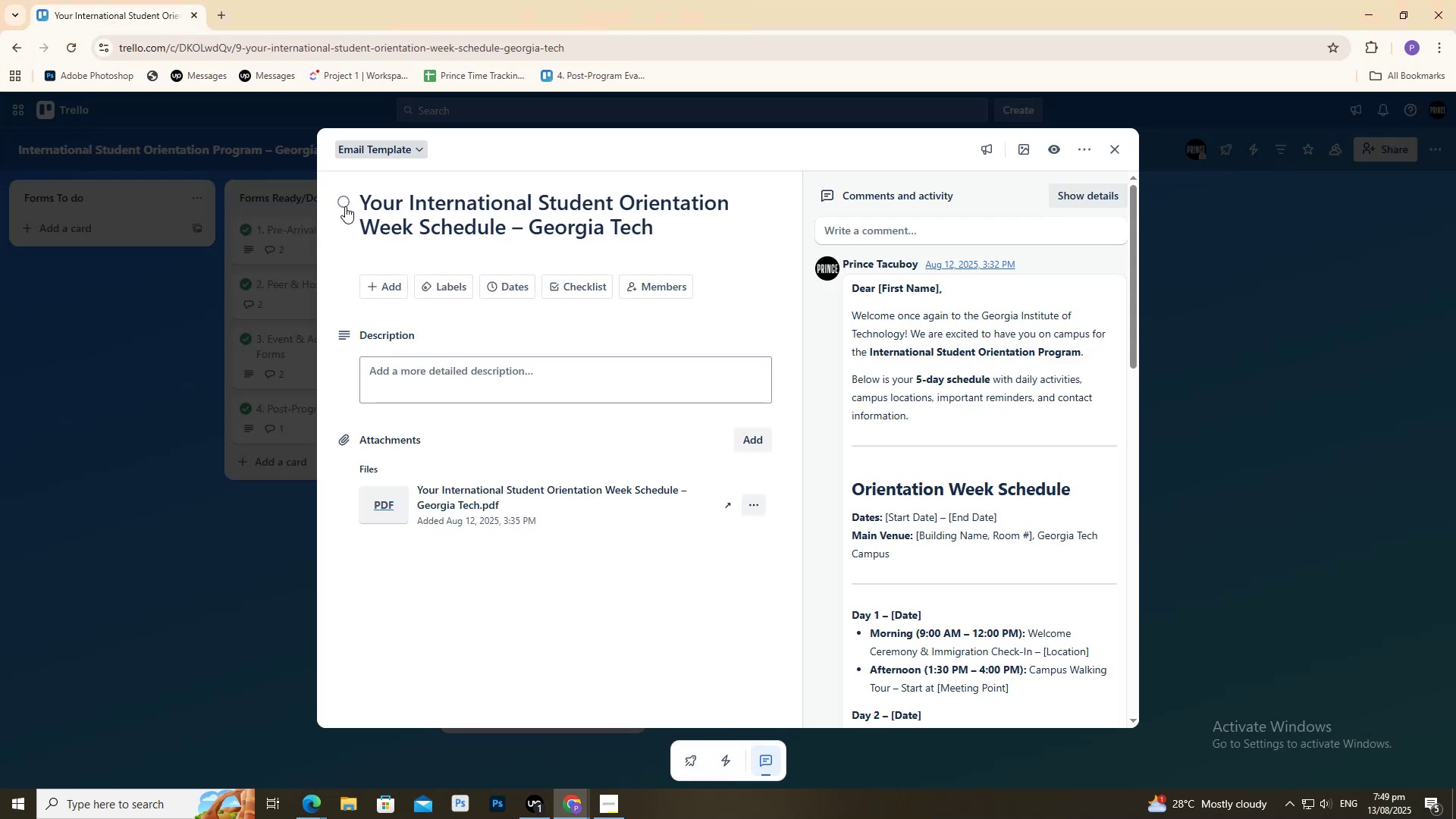 
left_click([345, 204])
 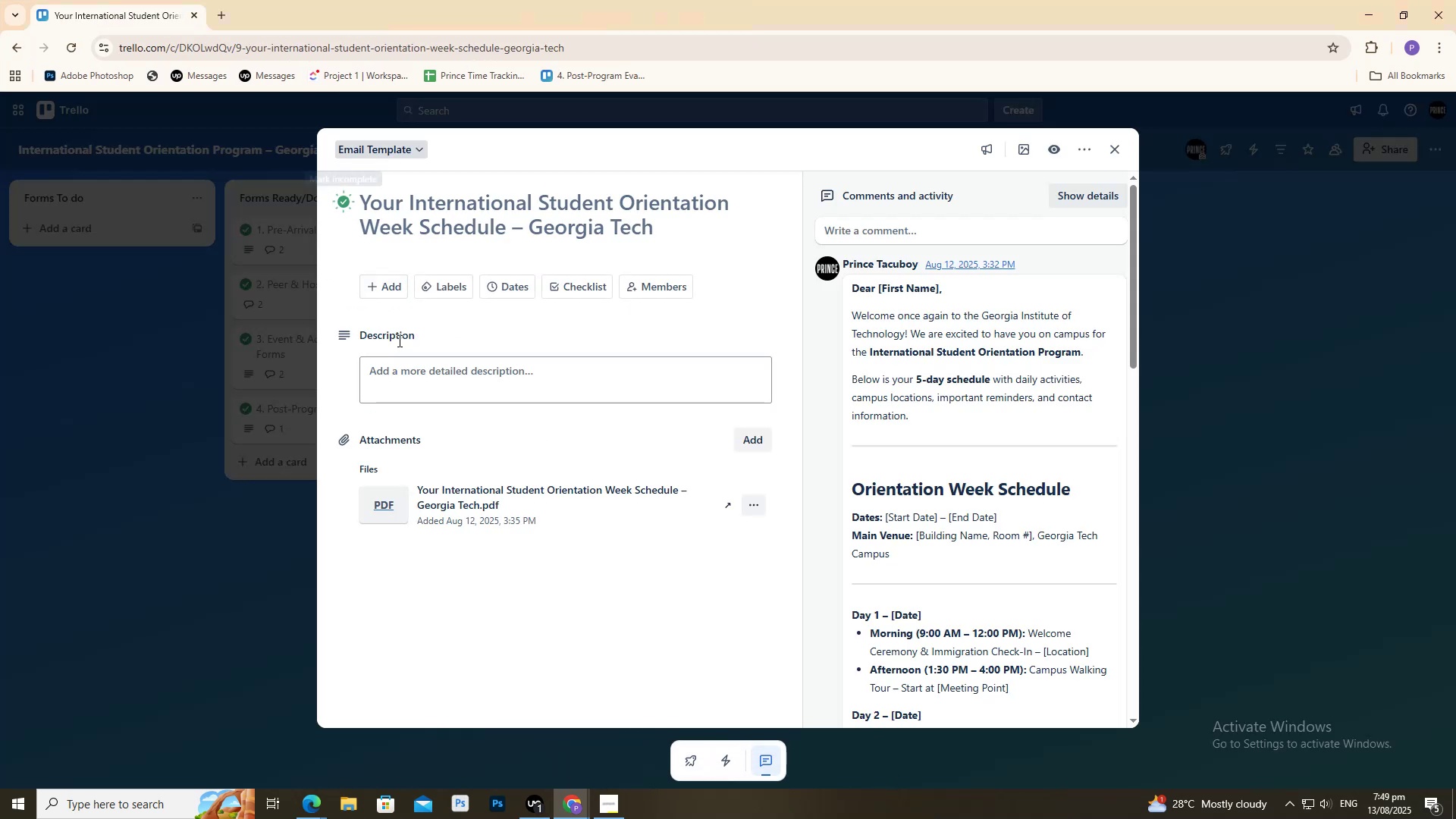 
scroll: coordinate [416, 366], scroll_direction: down, amount: 3.0
 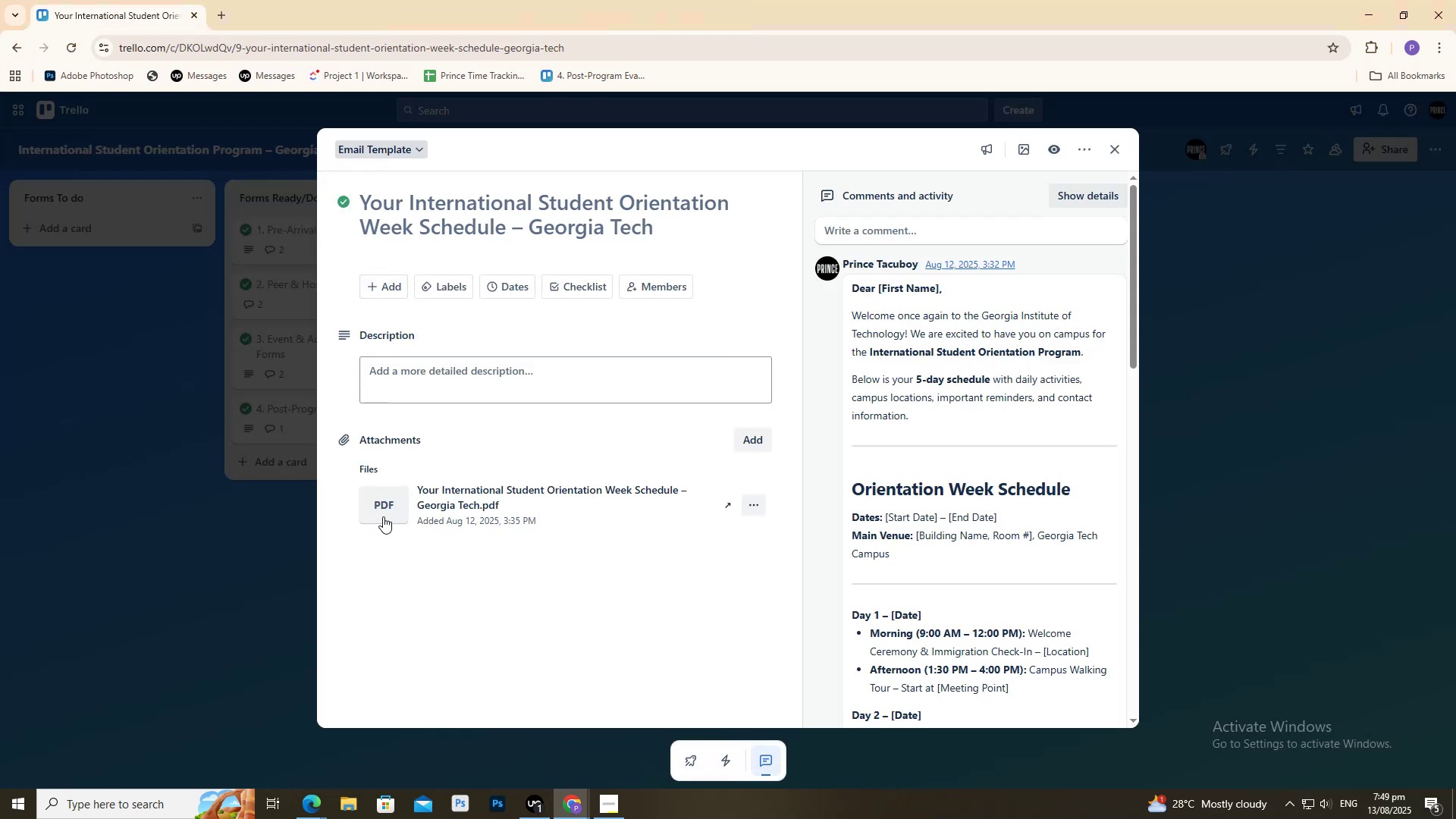 
left_click([385, 516])
 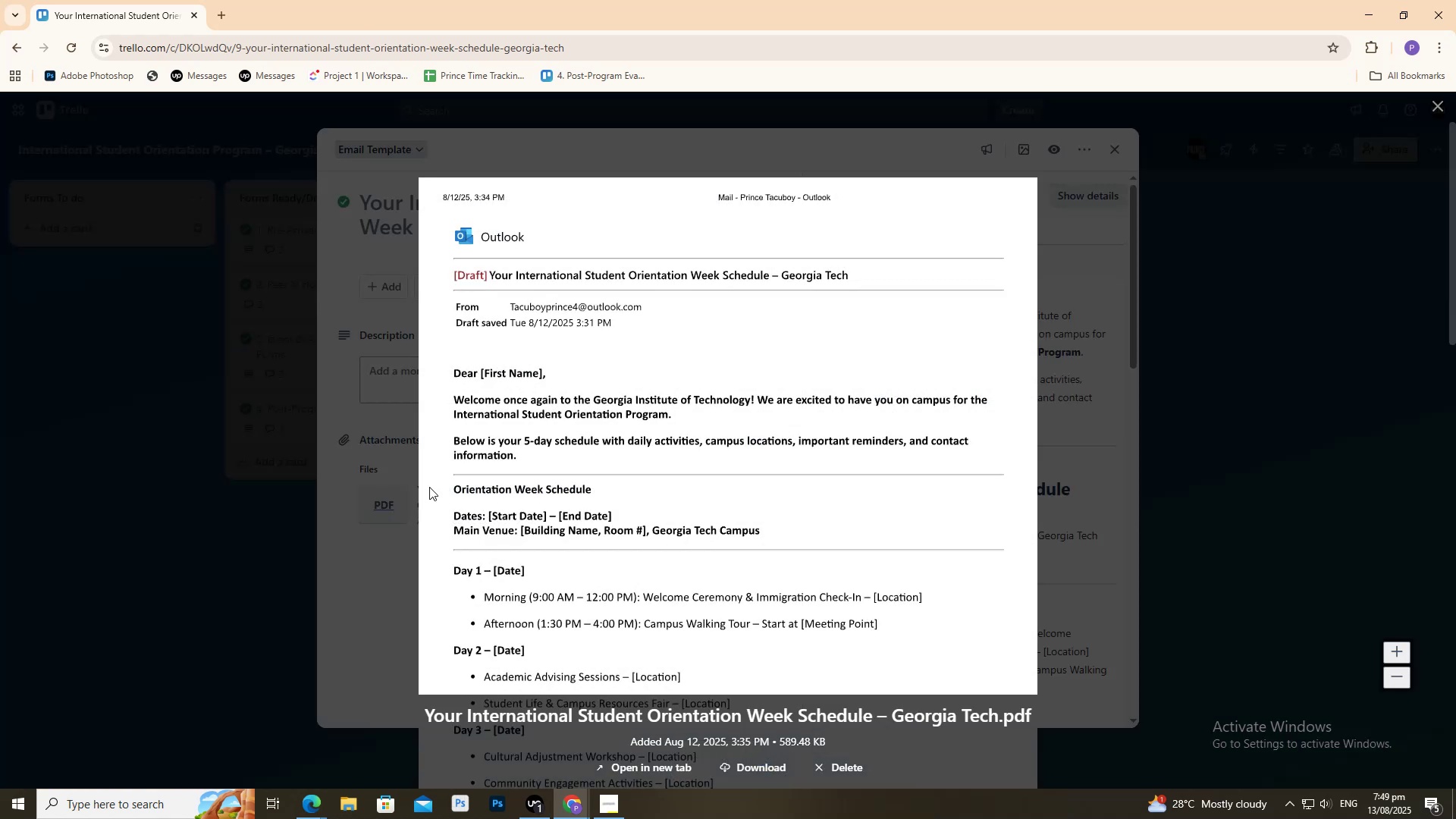 
scroll: coordinate [523, 513], scroll_direction: down, amount: 13.0
 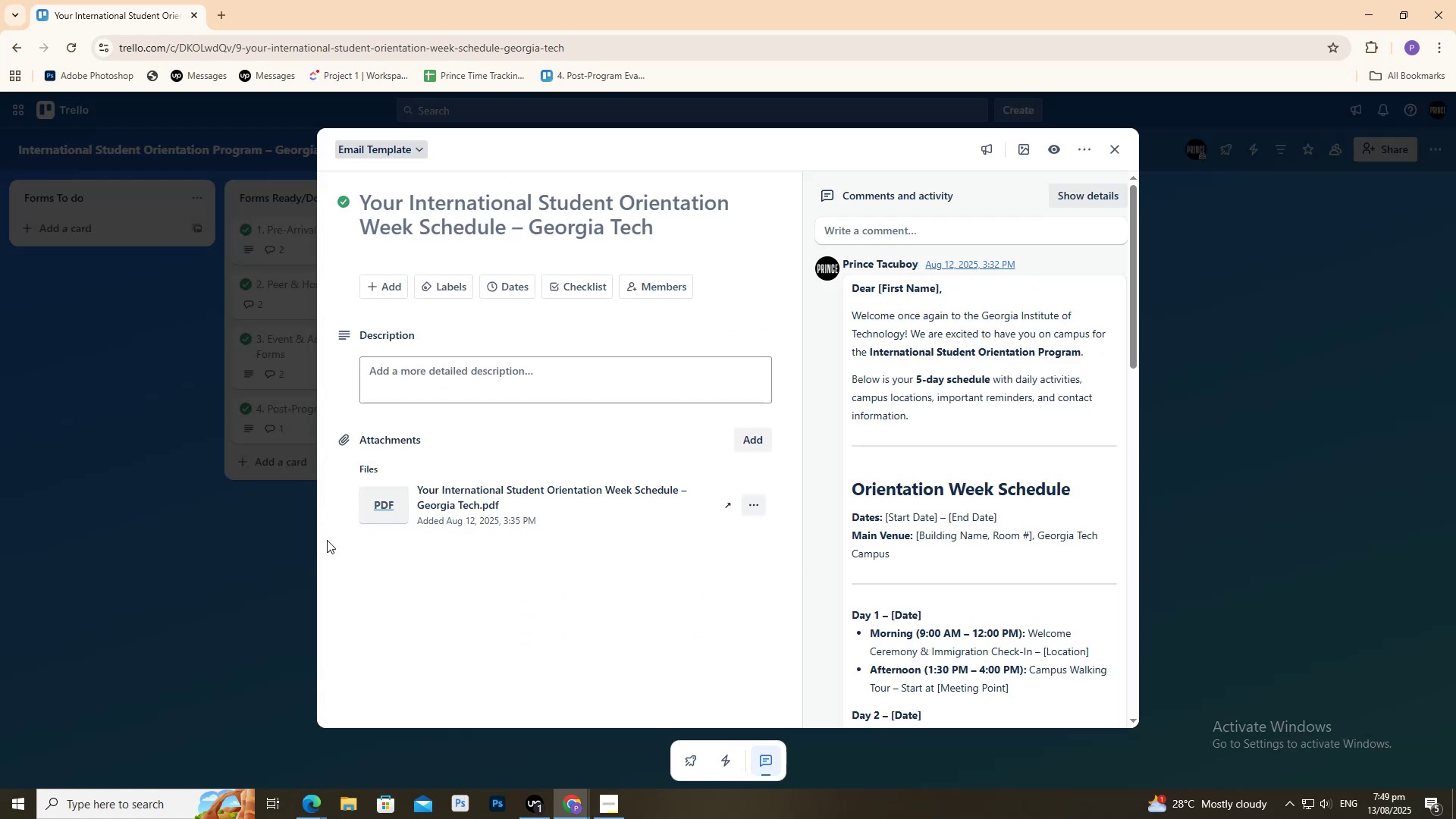 
double_click([247, 547])
 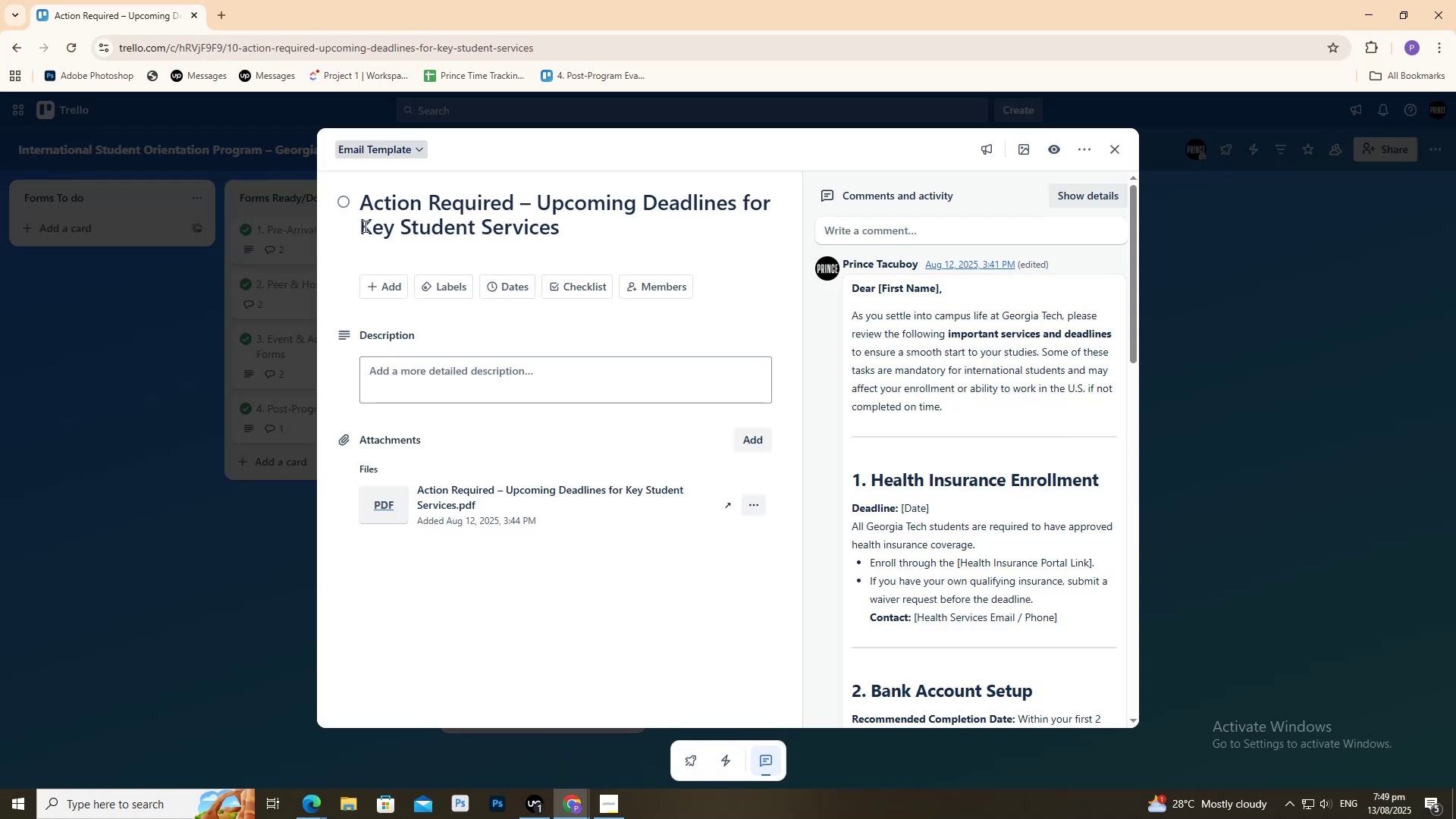 
left_click([345, 197])
 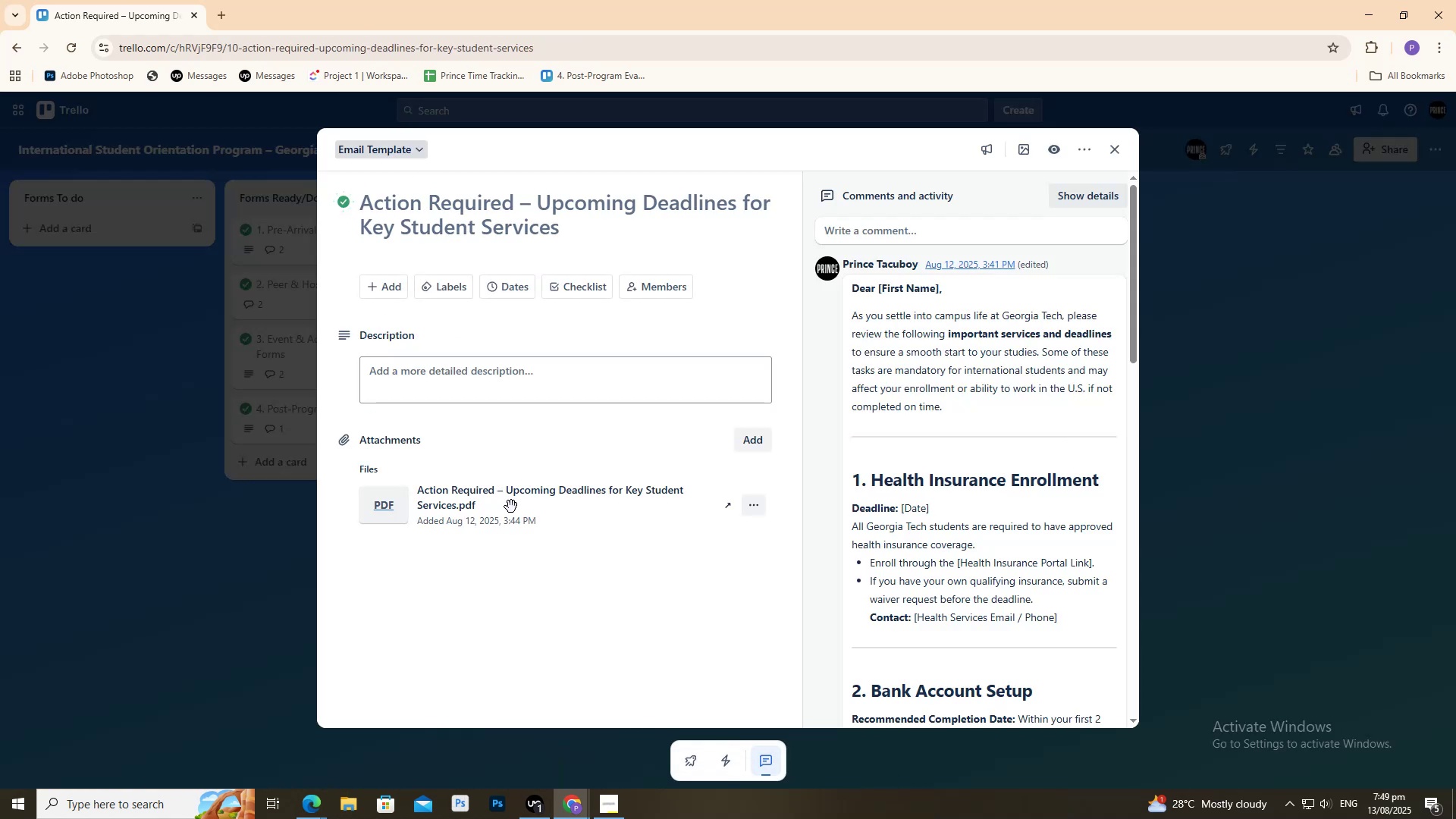 
left_click([512, 507])
 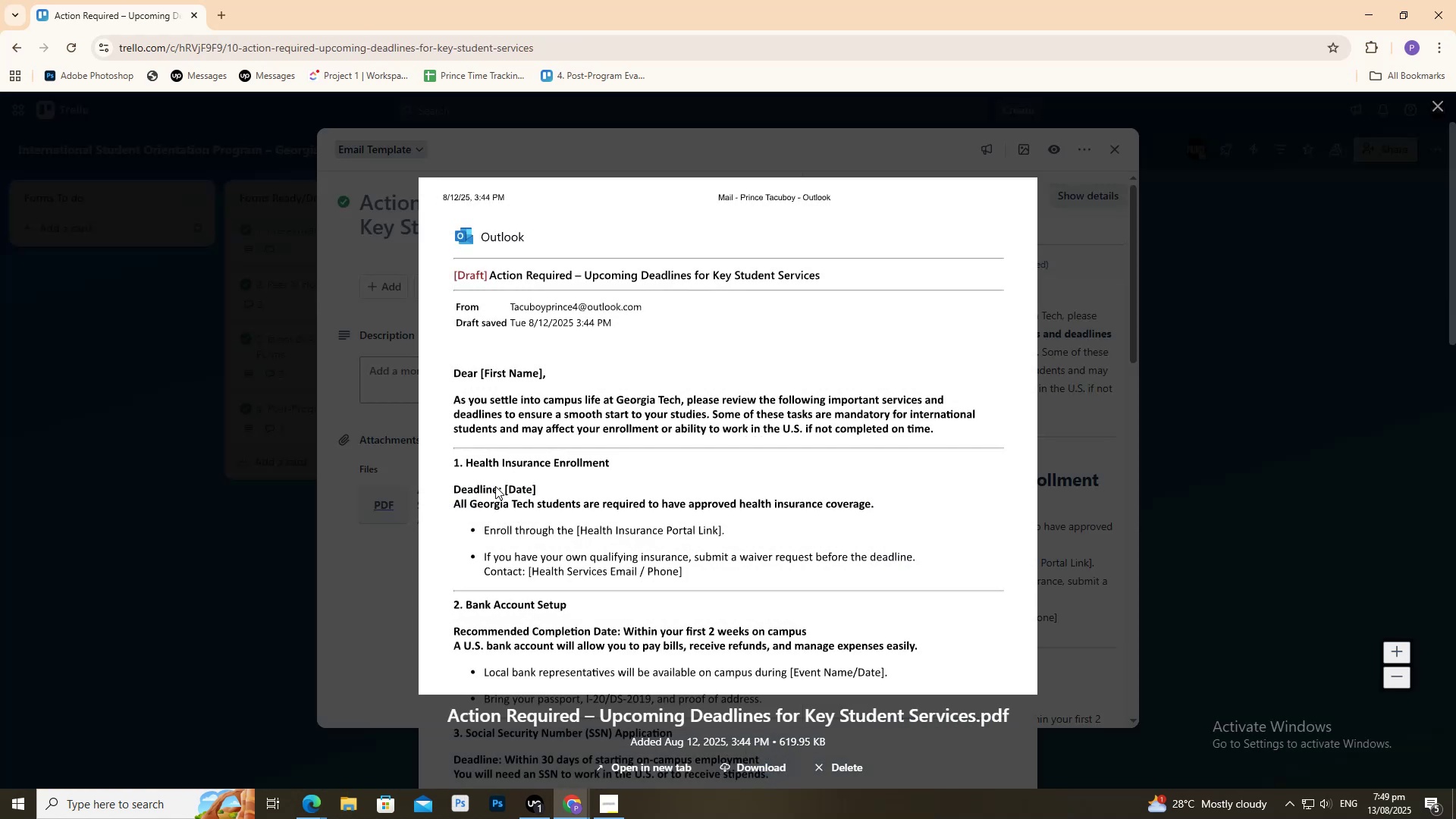 
scroll: coordinate [494, 493], scroll_direction: down, amount: 11.0
 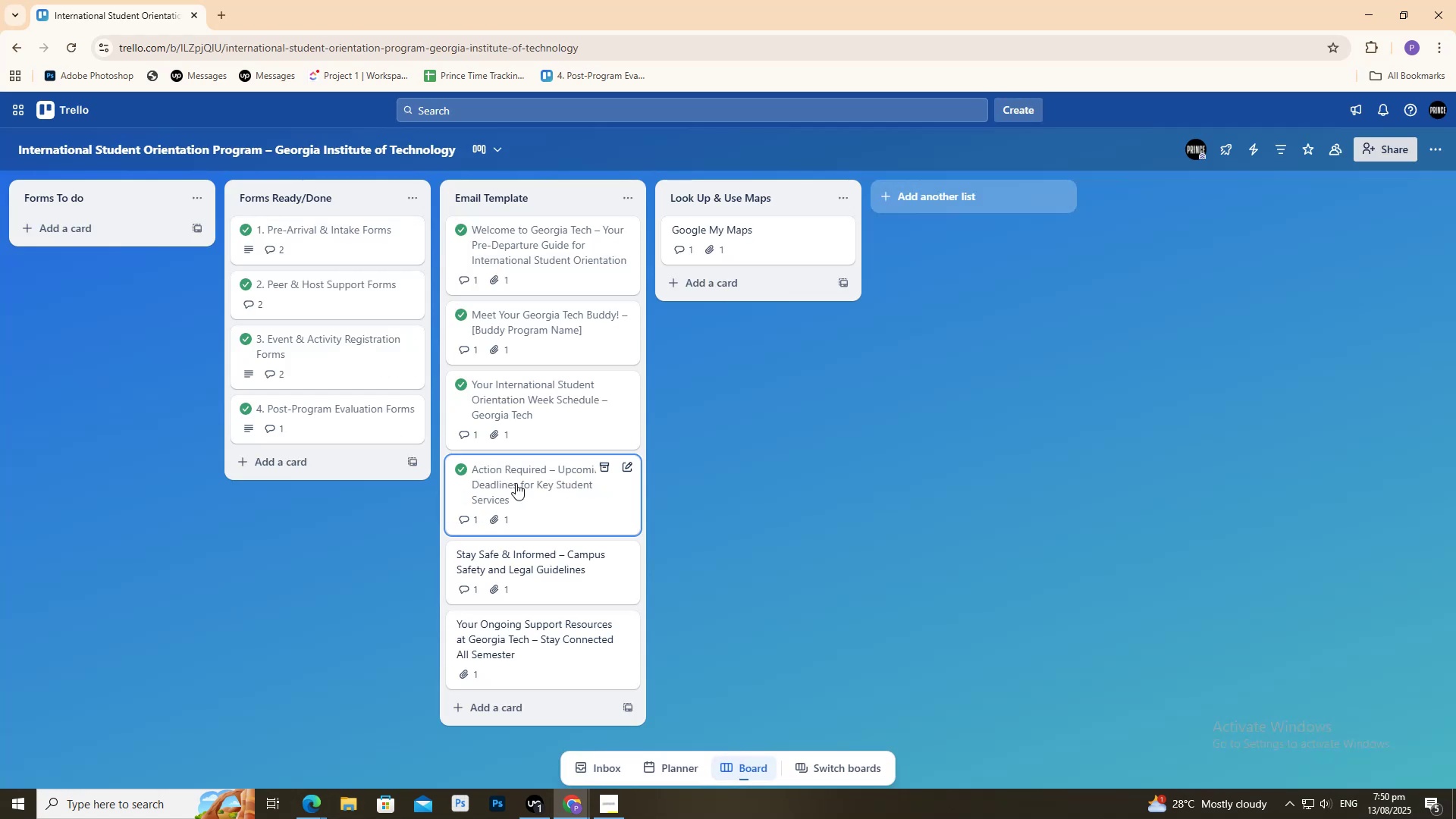 
left_click([542, 575])
 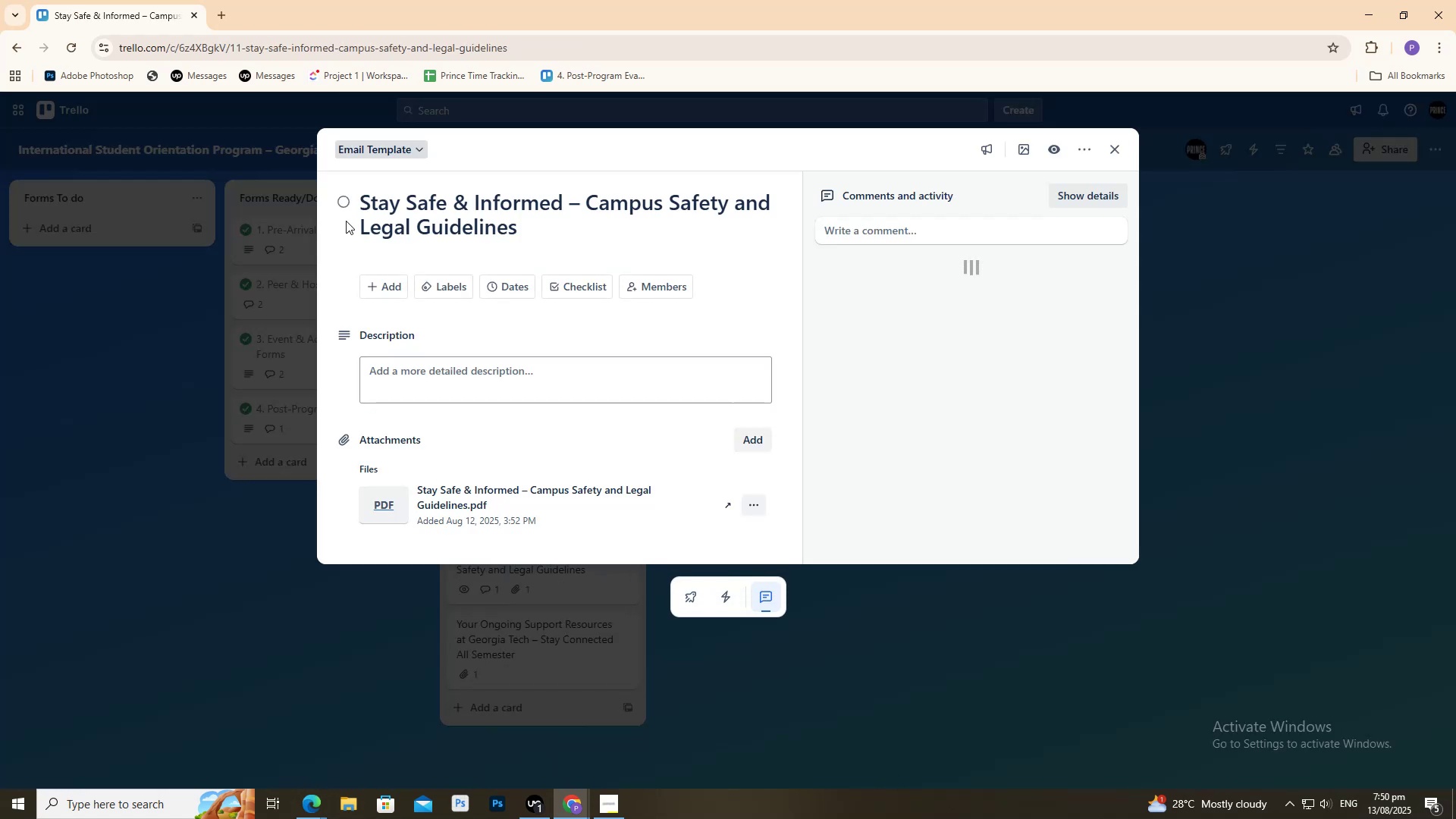 
left_click([344, 215])
 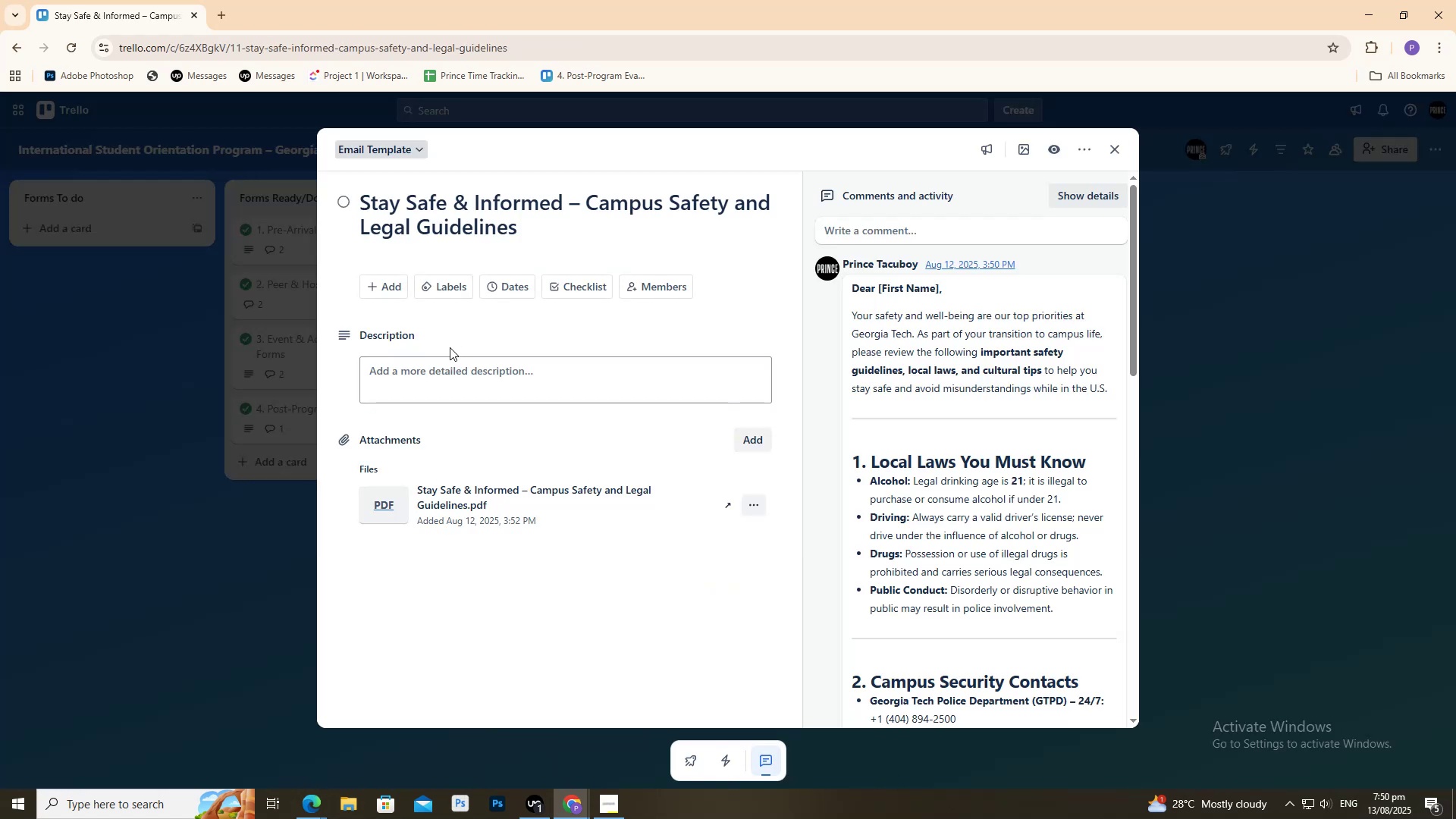 
scroll: coordinate [450, 359], scroll_direction: none, amount: 0.0
 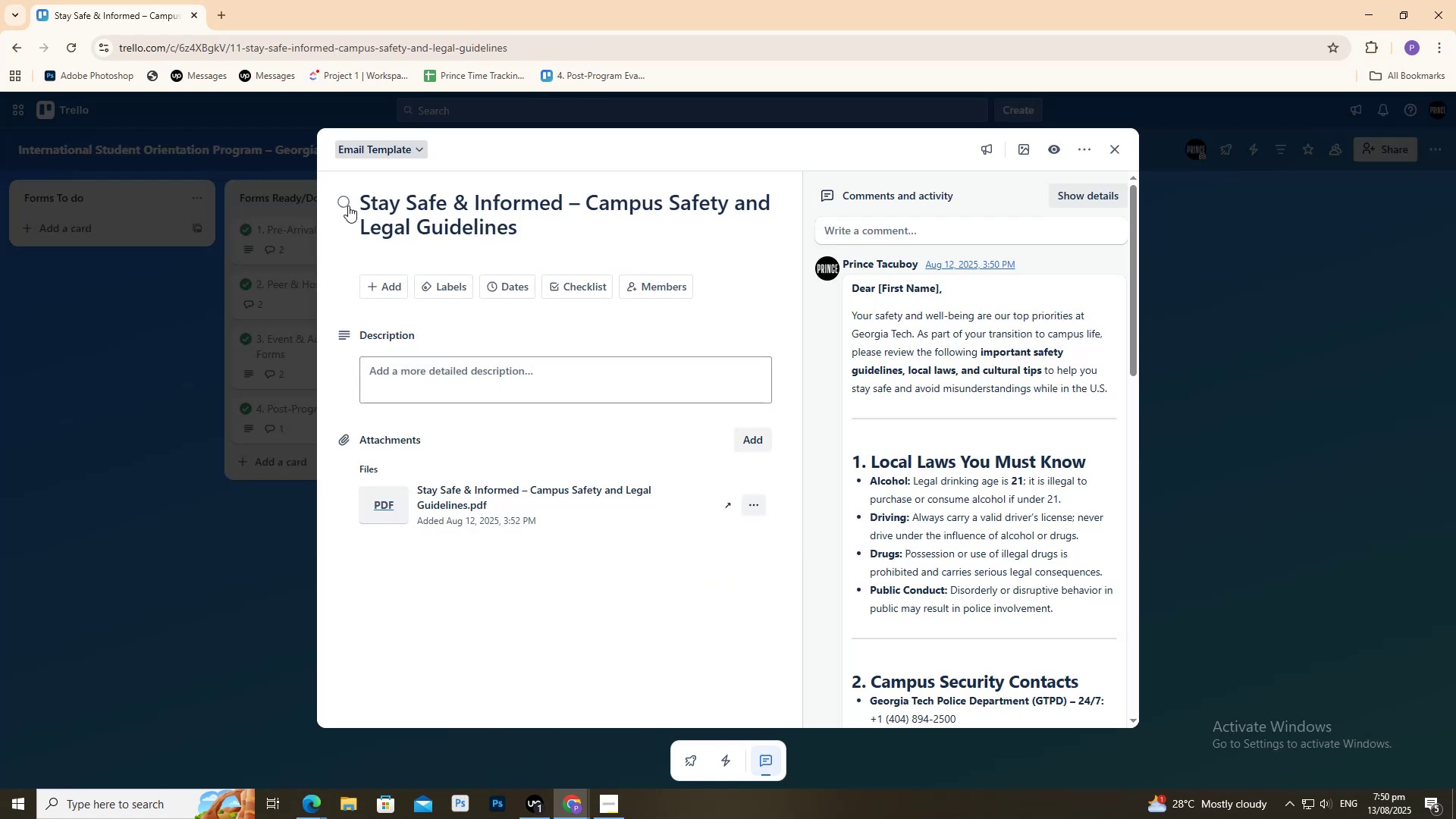 
left_click([348, 206])
 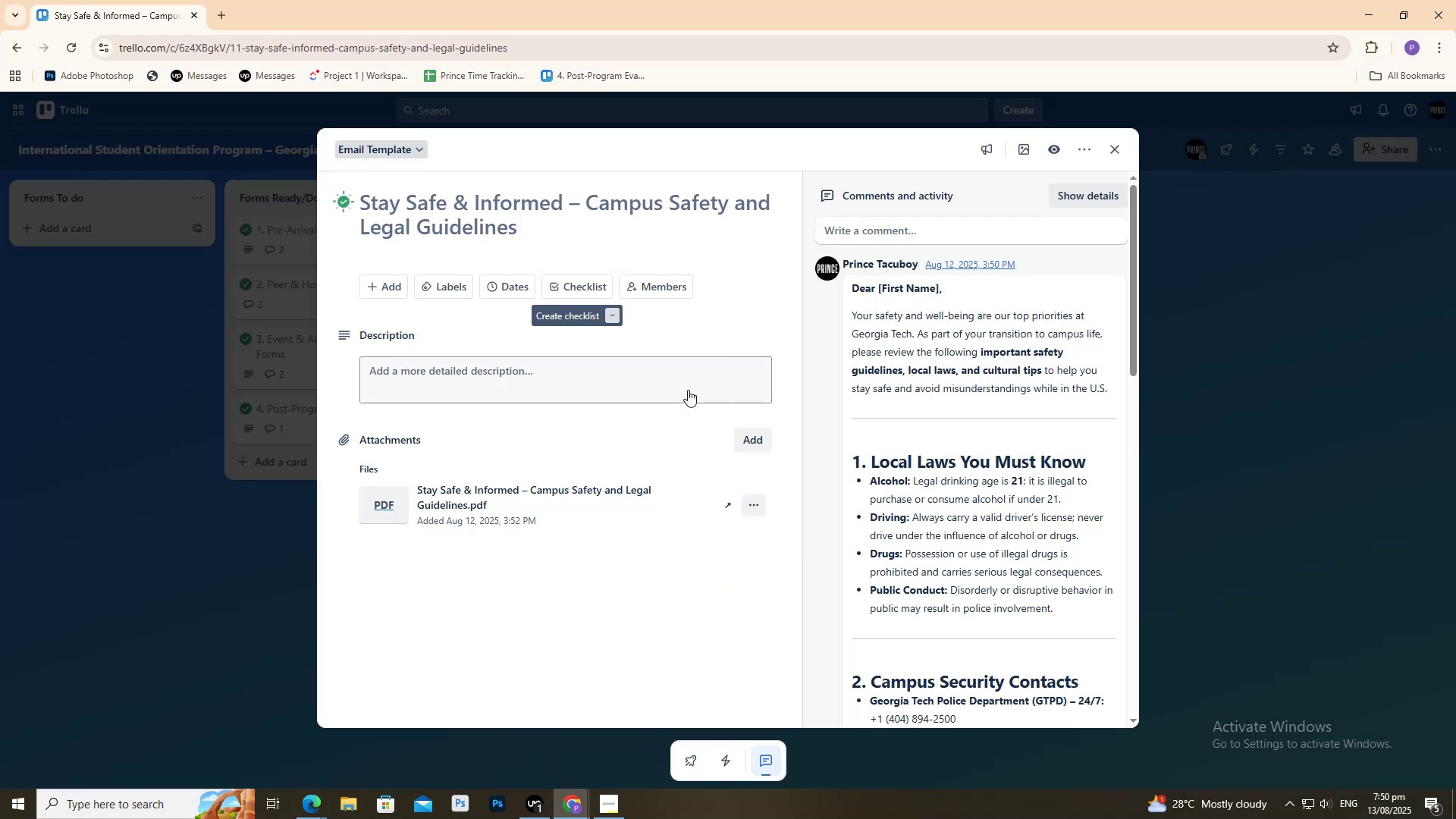 
scroll: coordinate [887, 590], scroll_direction: down, amount: 11.0
 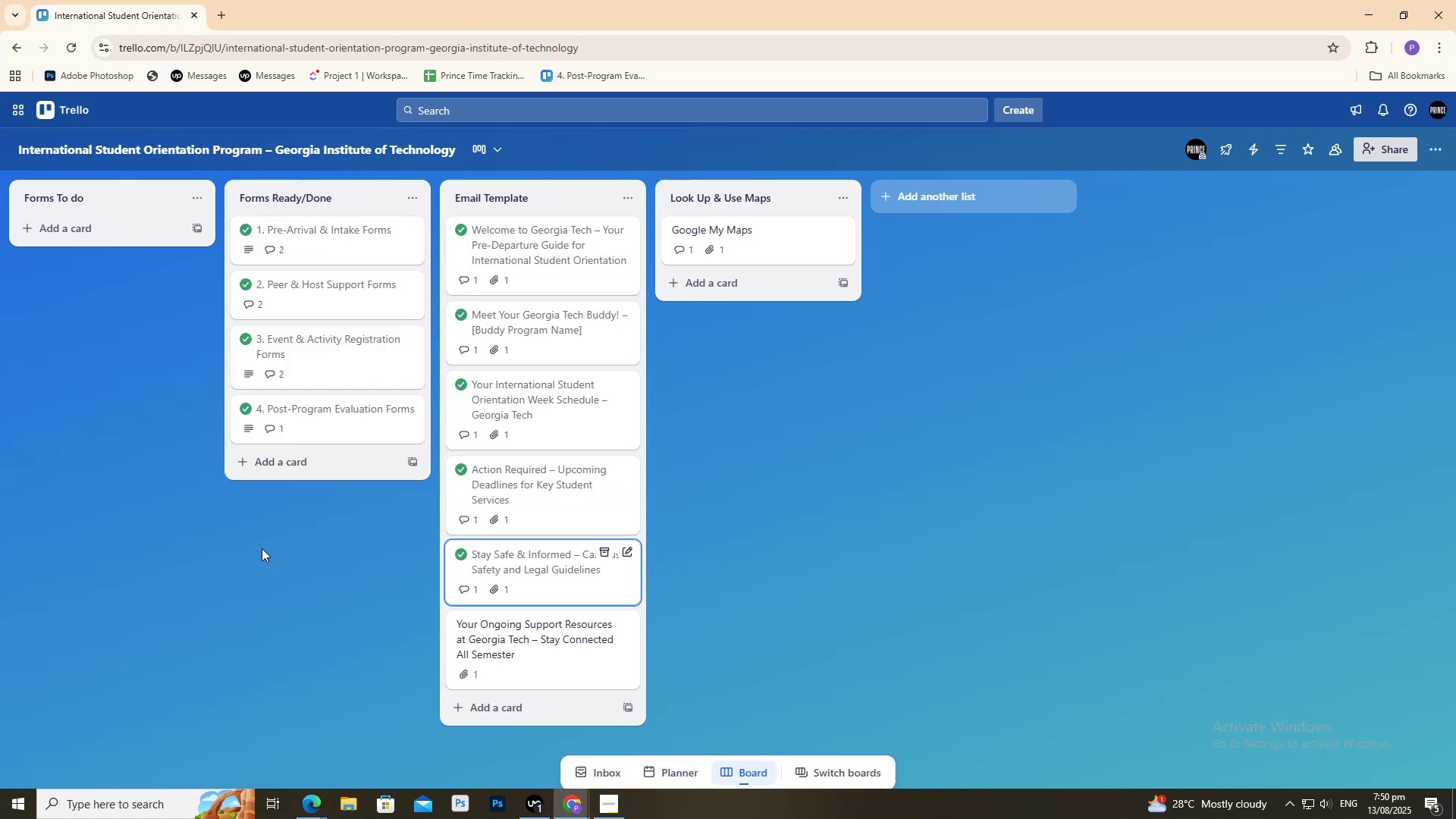 
left_click([475, 639])
 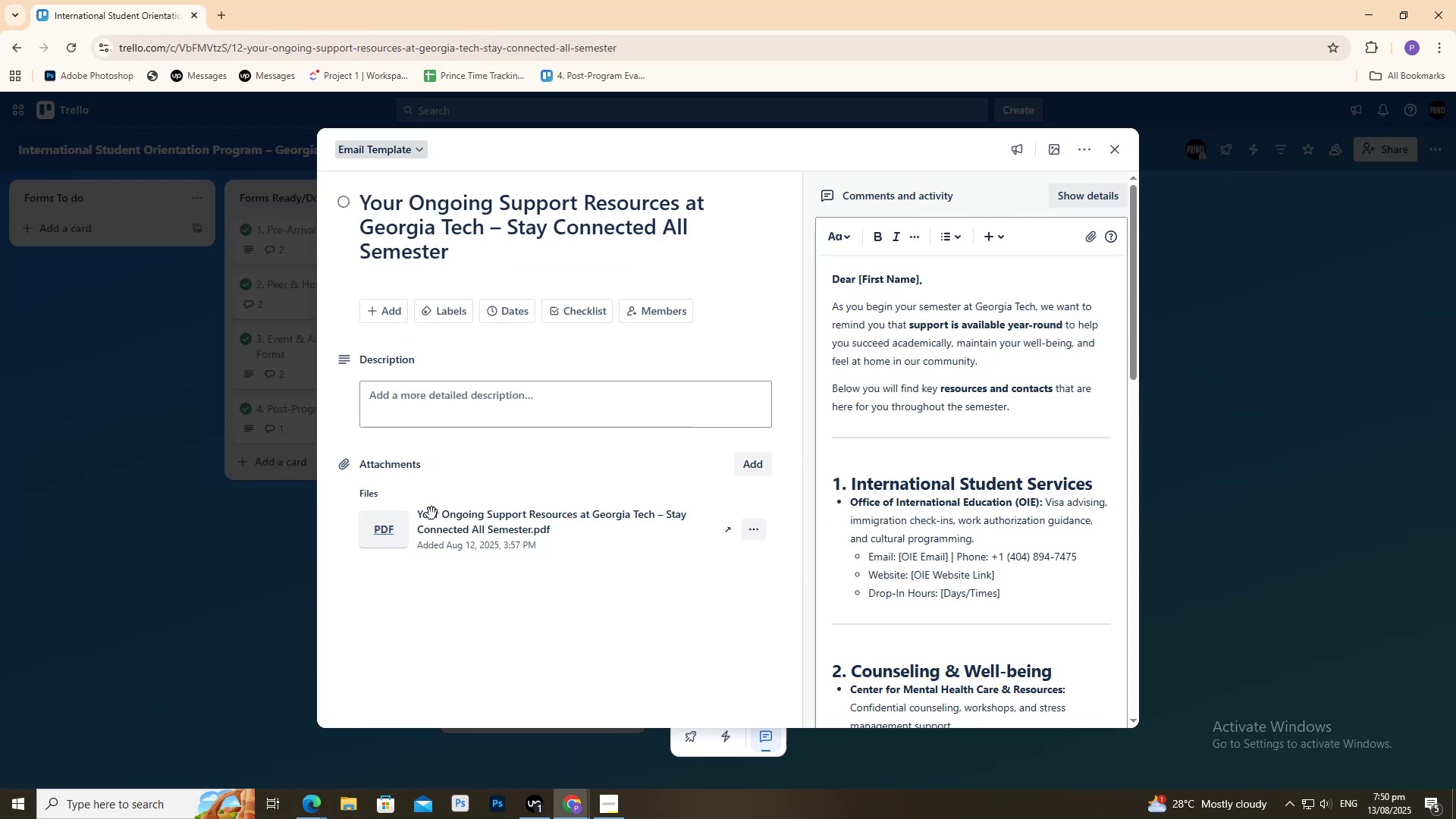 
scroll: coordinate [441, 632], scroll_direction: down, amount: 8.0
 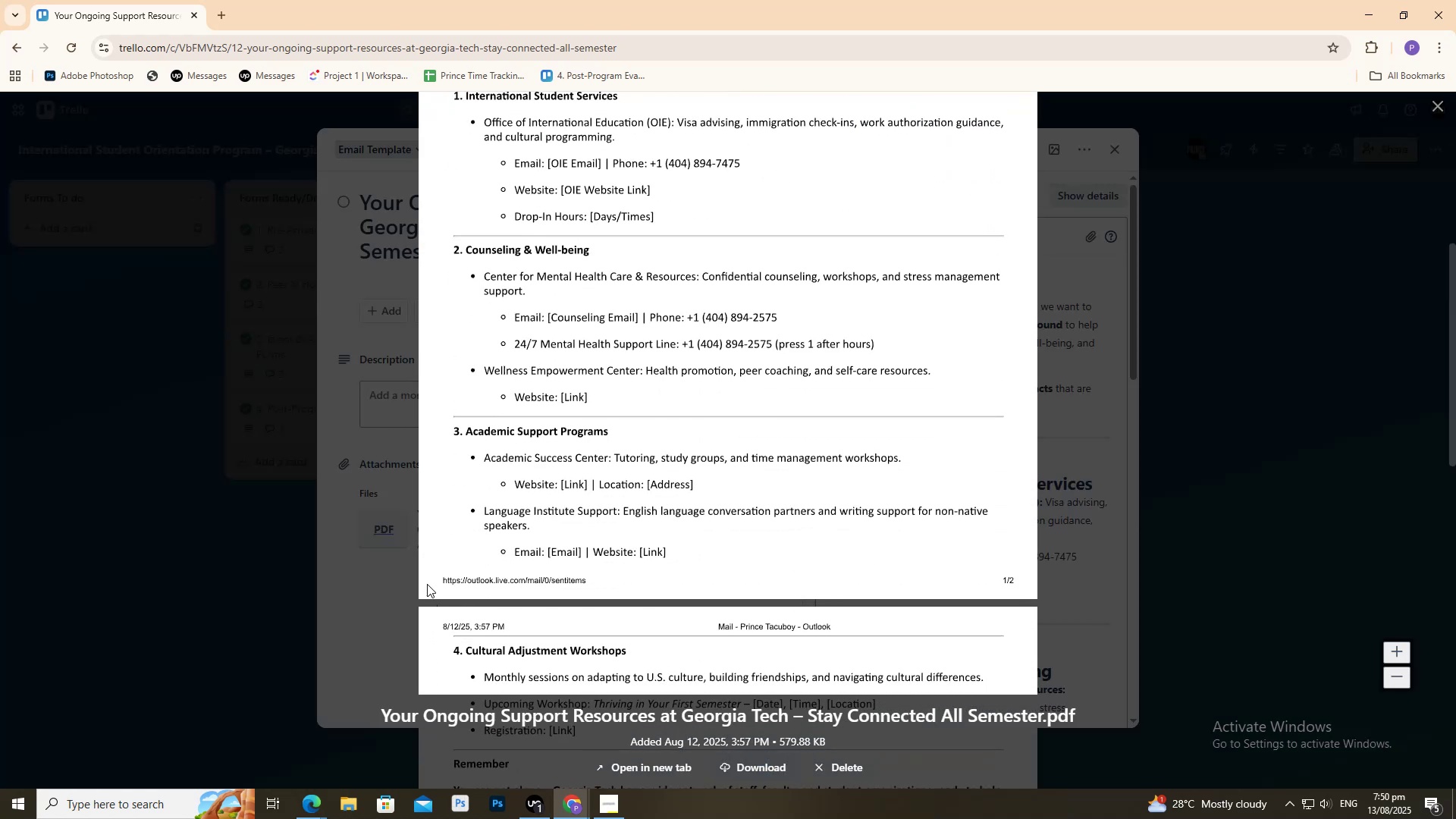 
wait(5.19)
 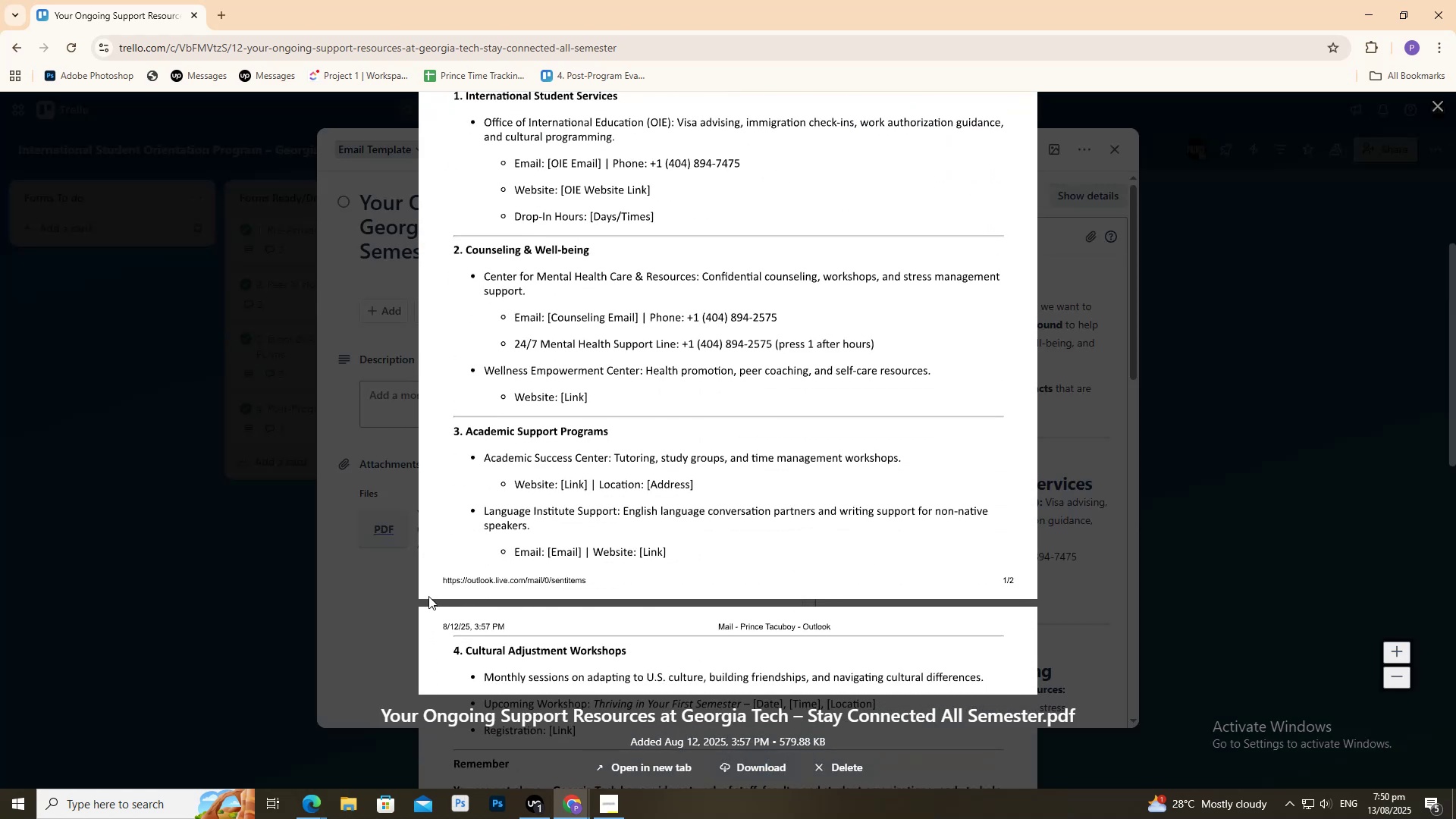 
scroll: coordinate [423, 564], scroll_direction: down, amount: 4.0
 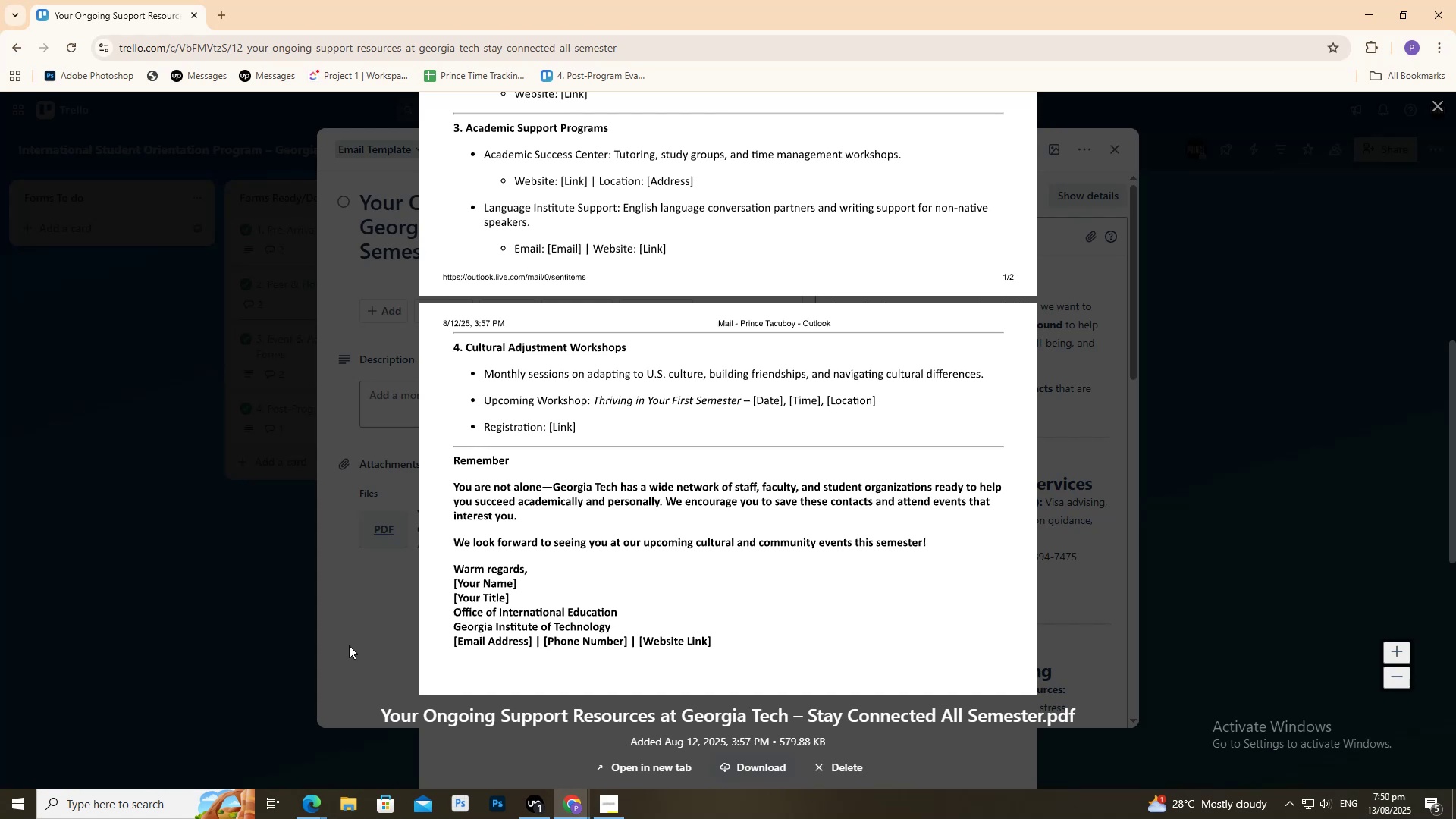 
left_click([349, 645])
 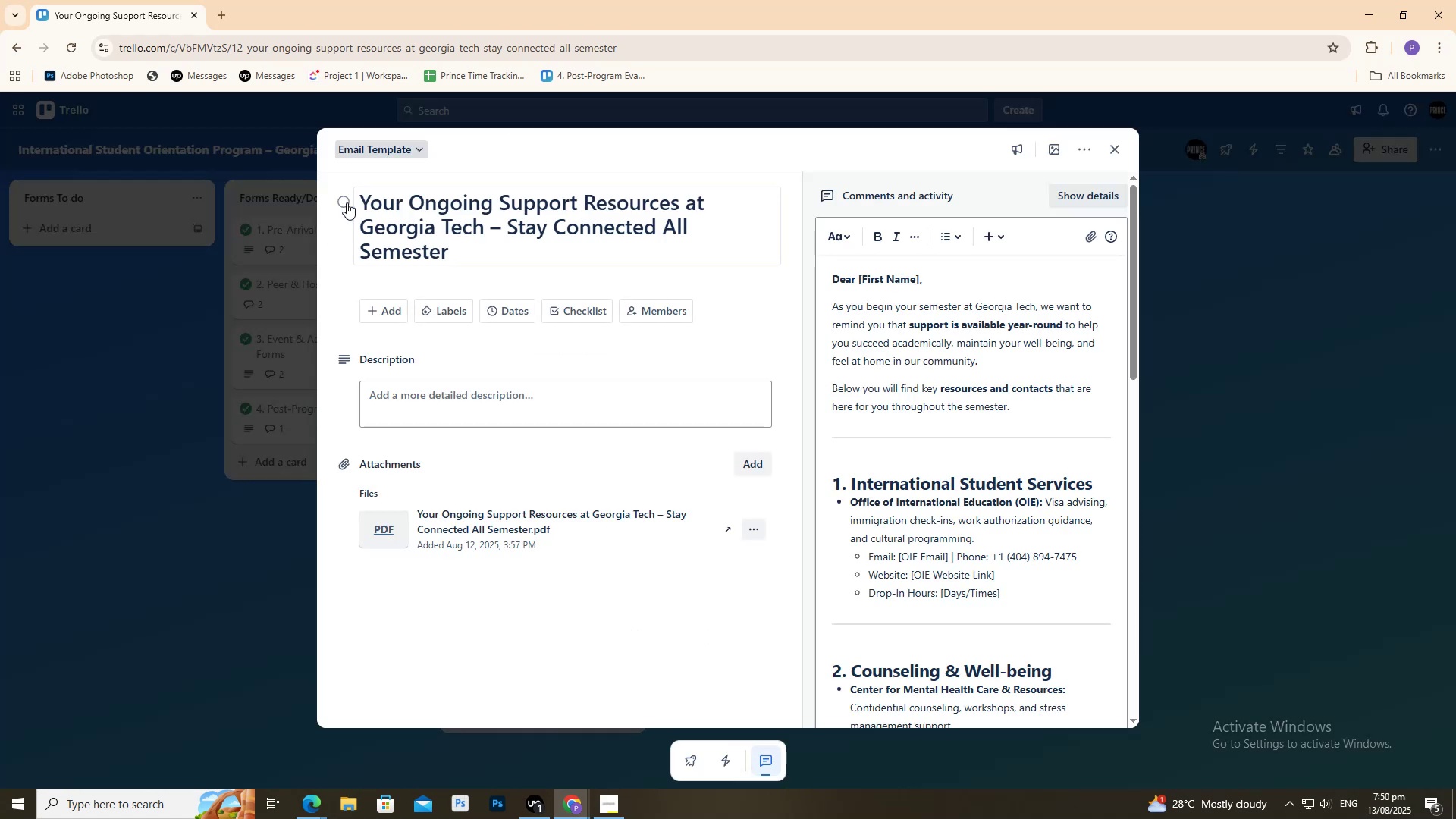 
triple_click([190, 460])
 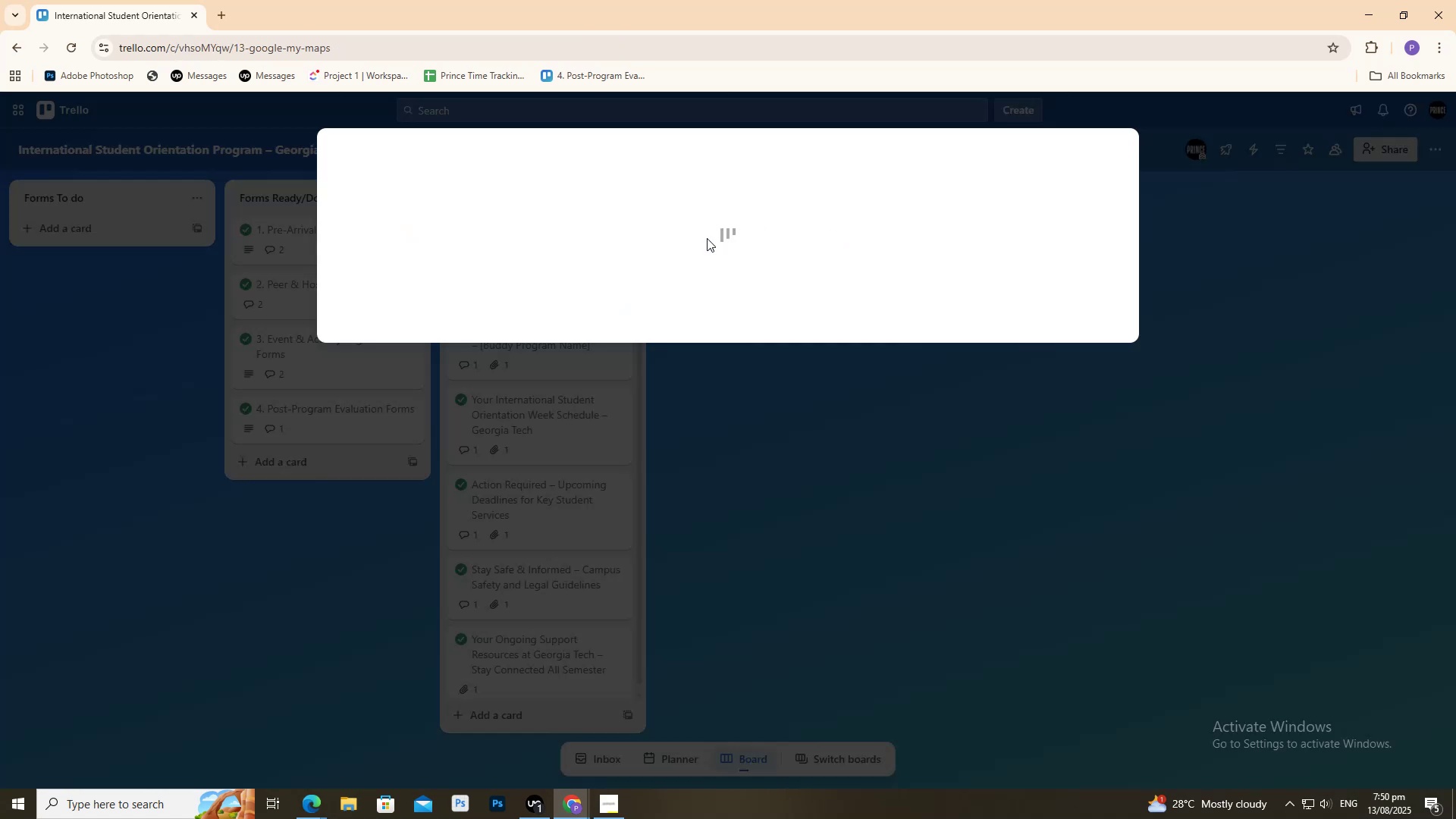 
scroll: coordinate [516, 447], scroll_direction: down, amount: 16.0
 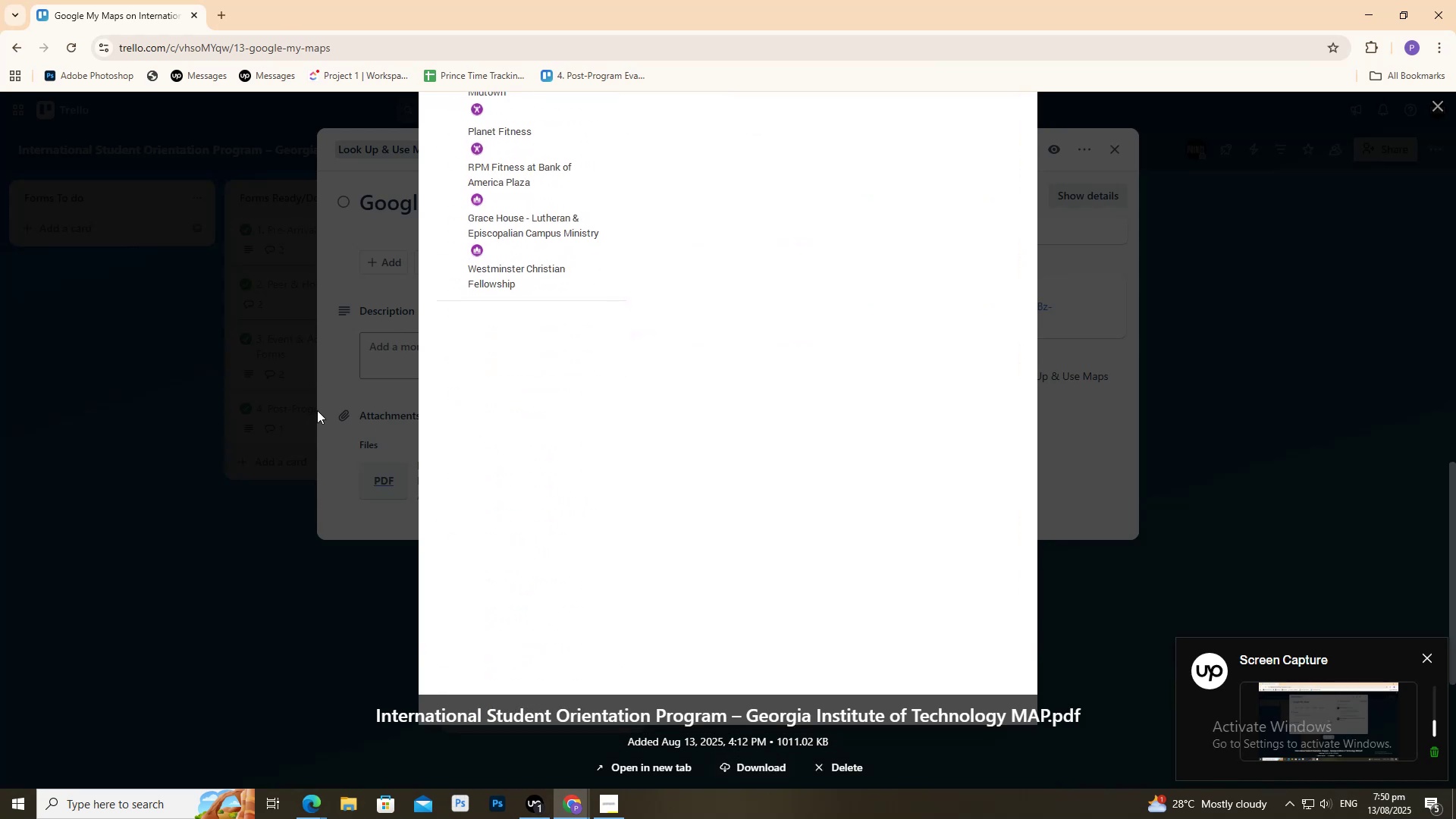 
left_click([317, 410])
 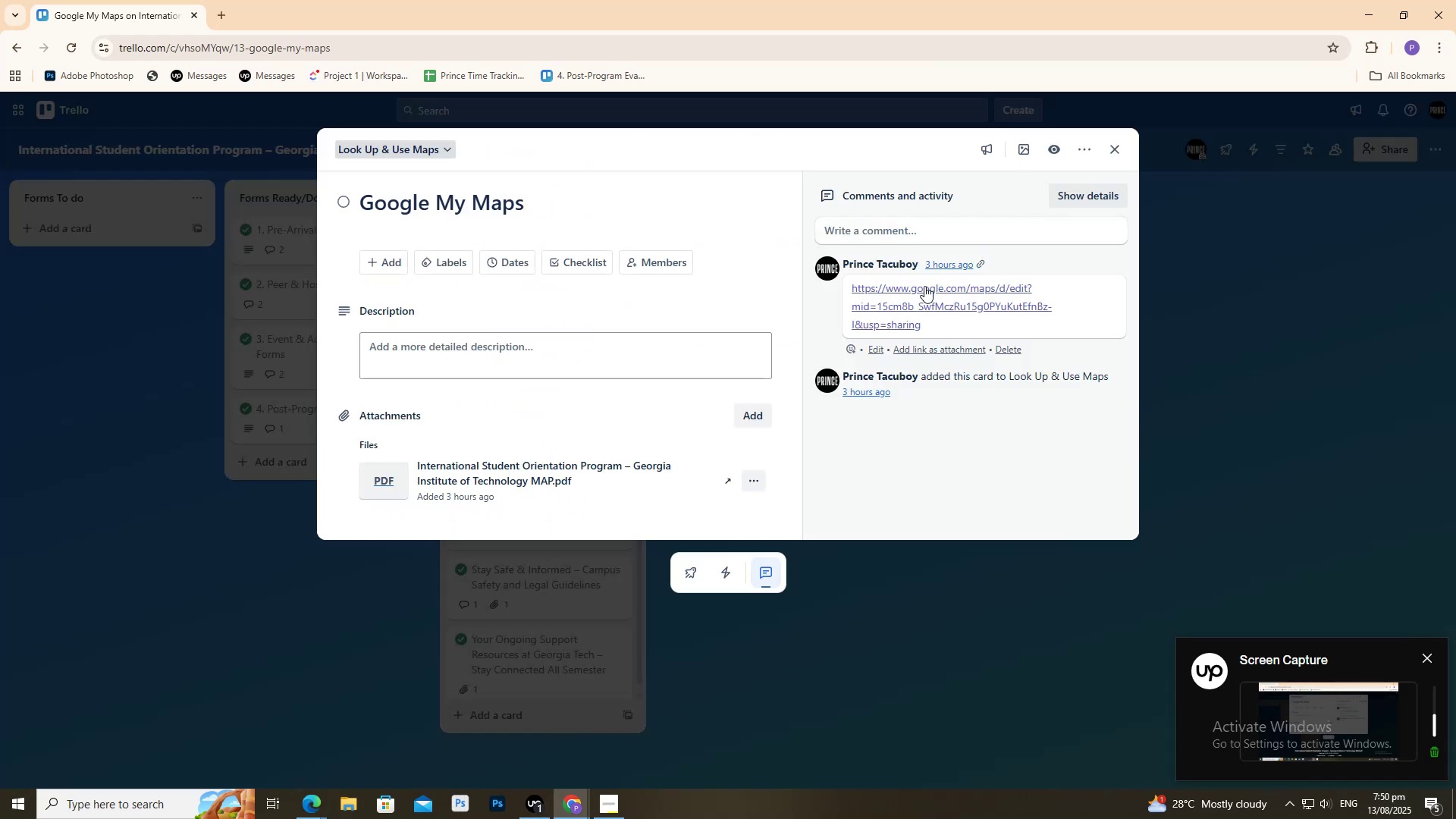 
left_click([924, 286])
 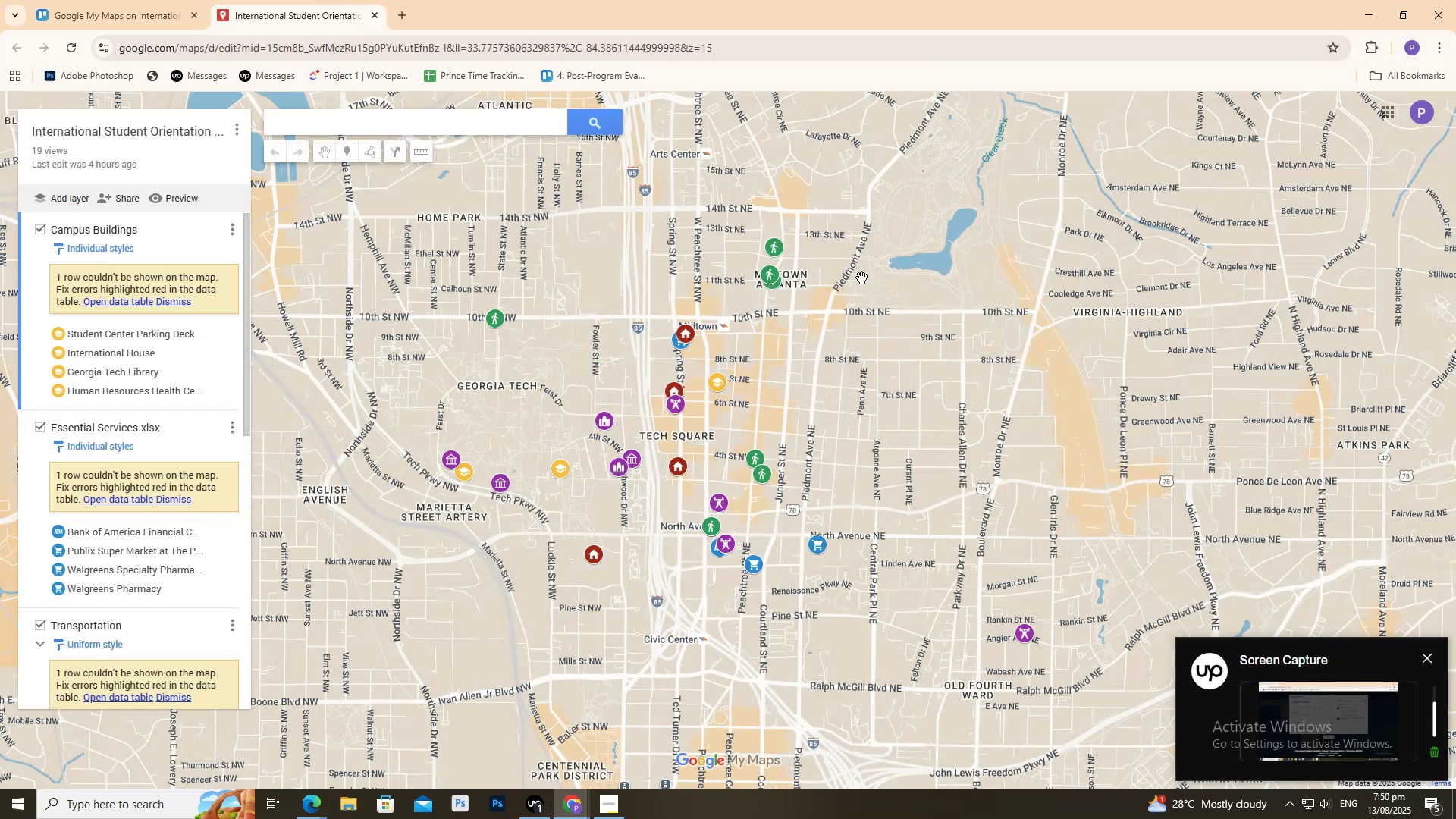 
scroll: coordinate [560, 368], scroll_direction: up, amount: 10.0
 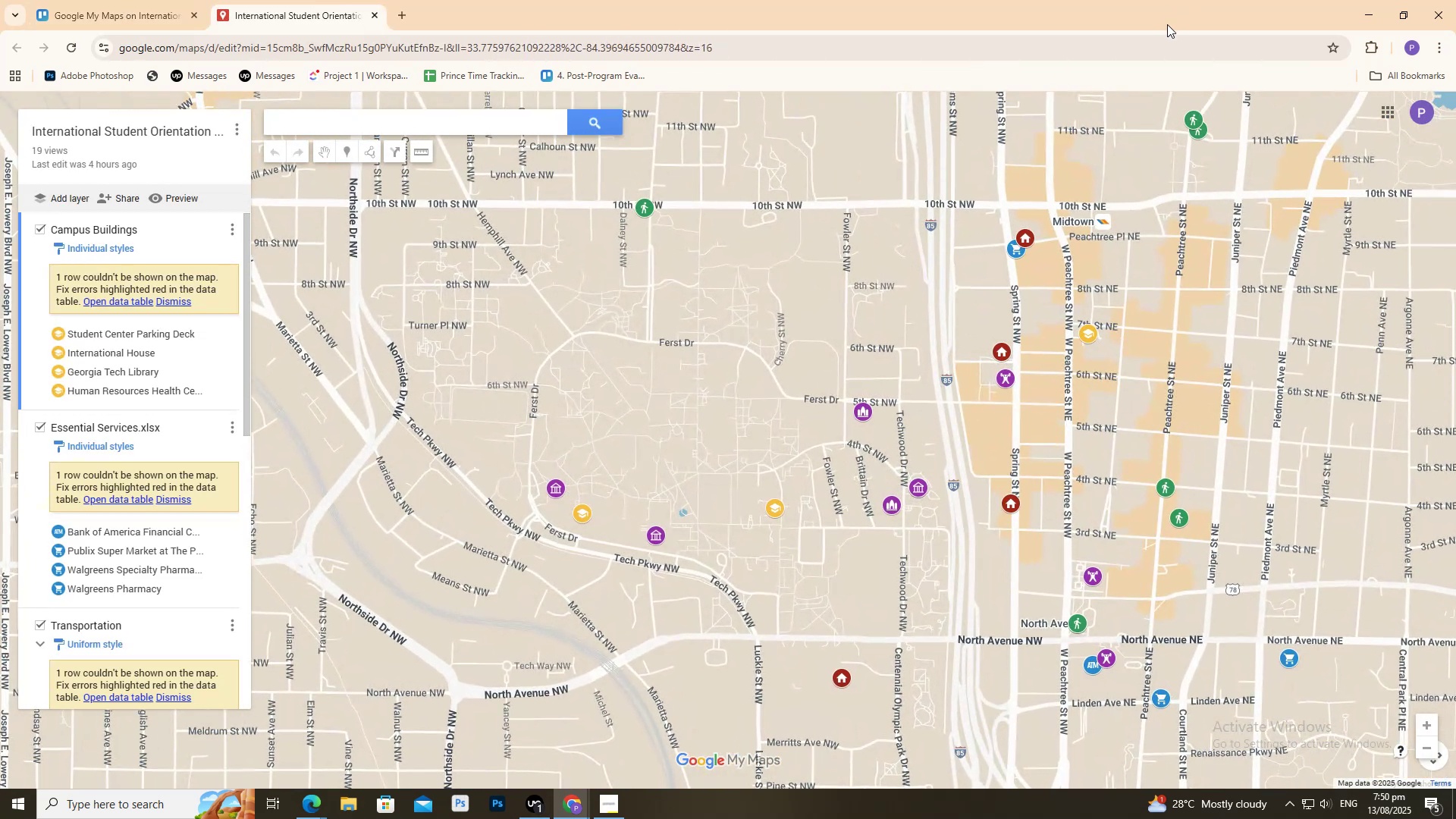 
left_click([1148, 42])
 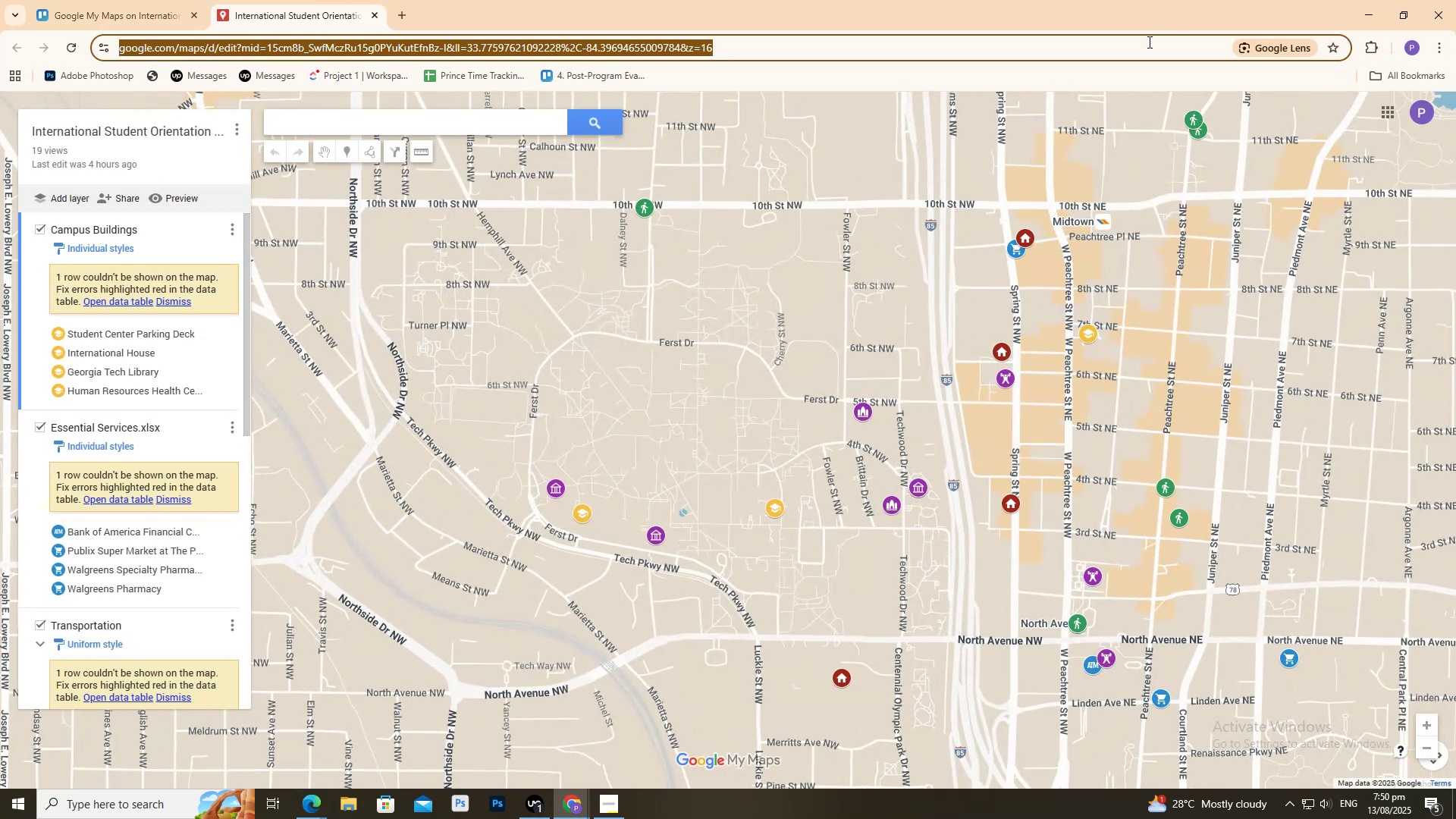 
key(Control+ControlLeft)
 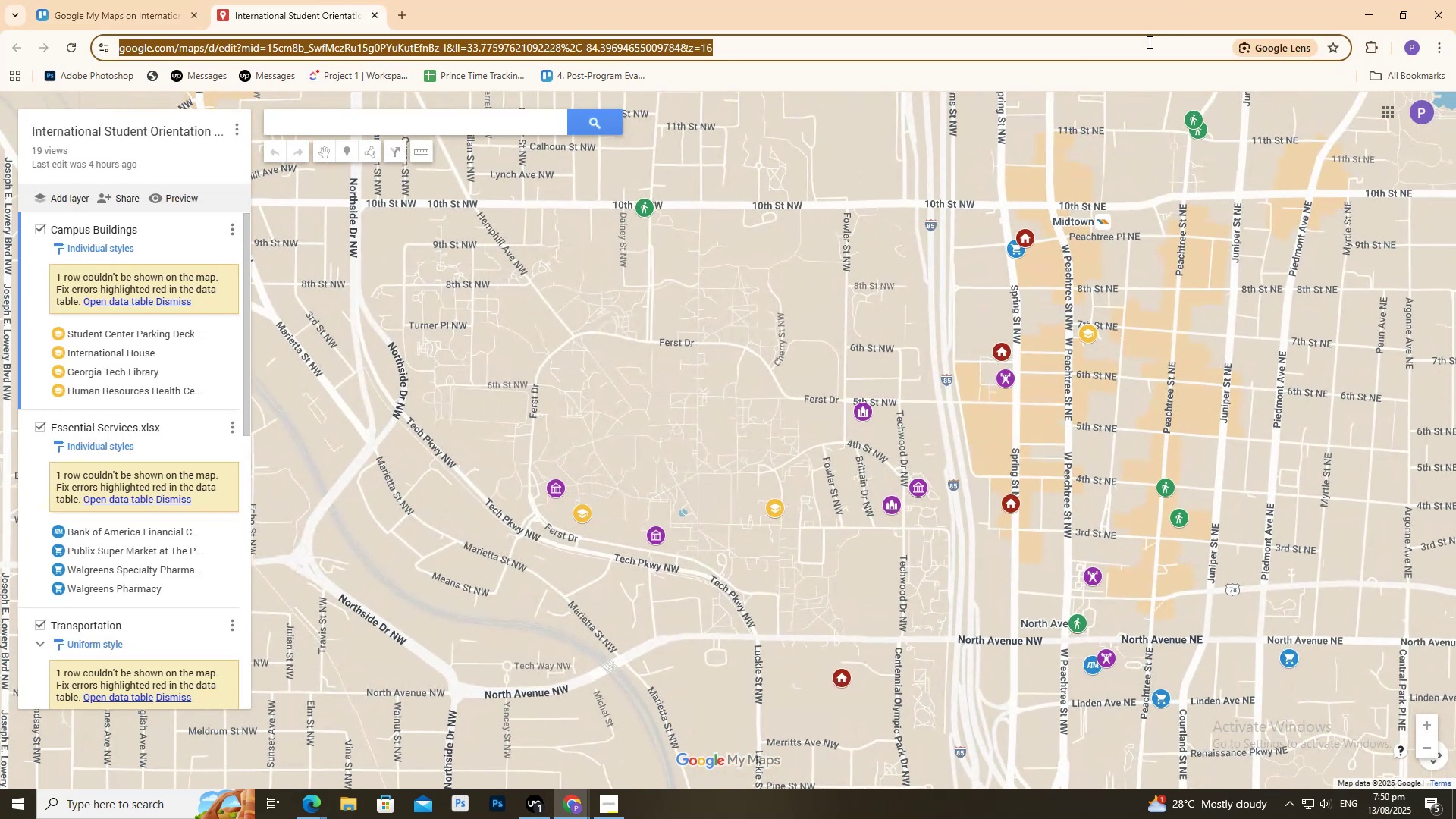 
key(Control+C)
 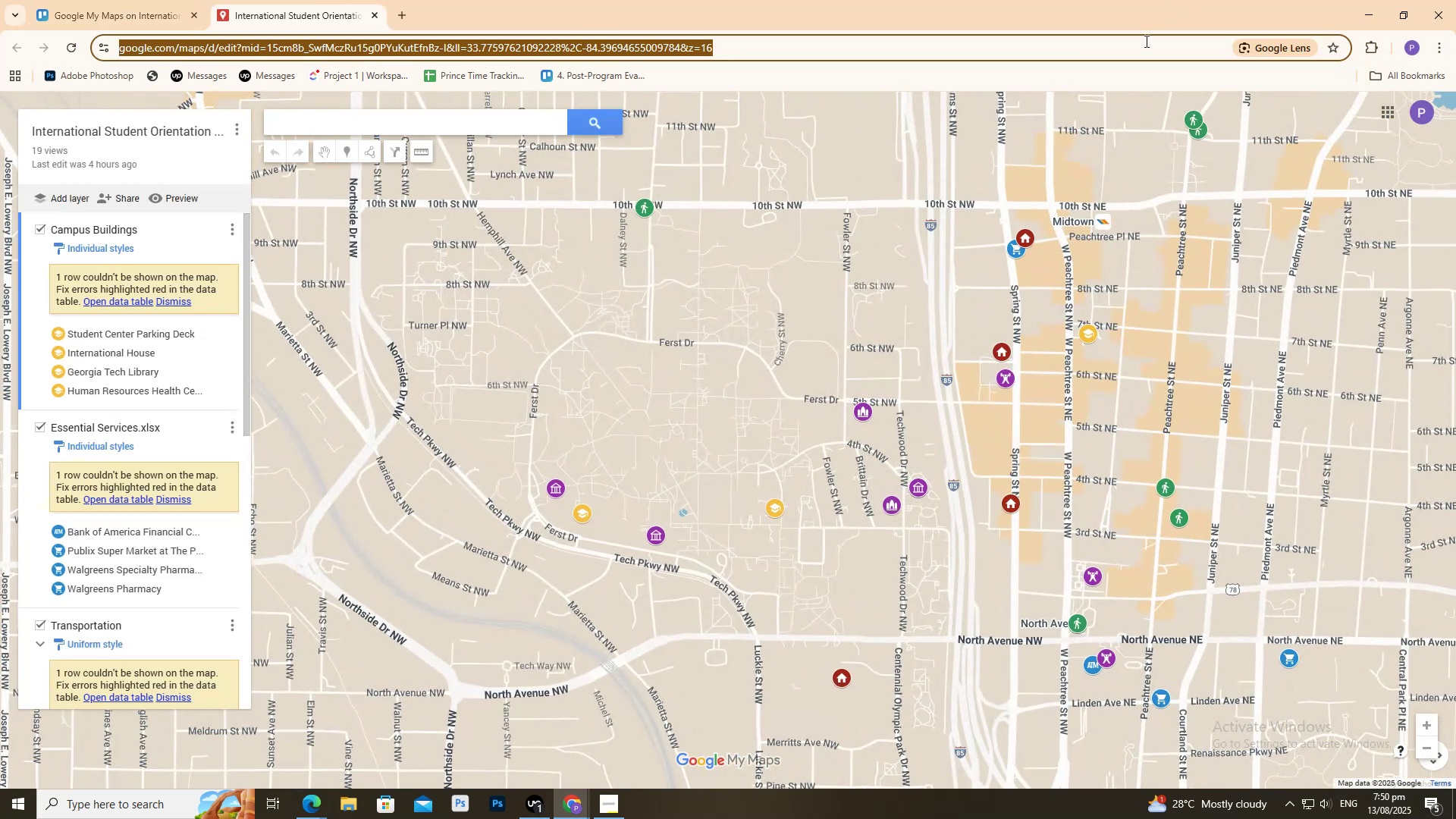 
key(Control+Shift+N)
 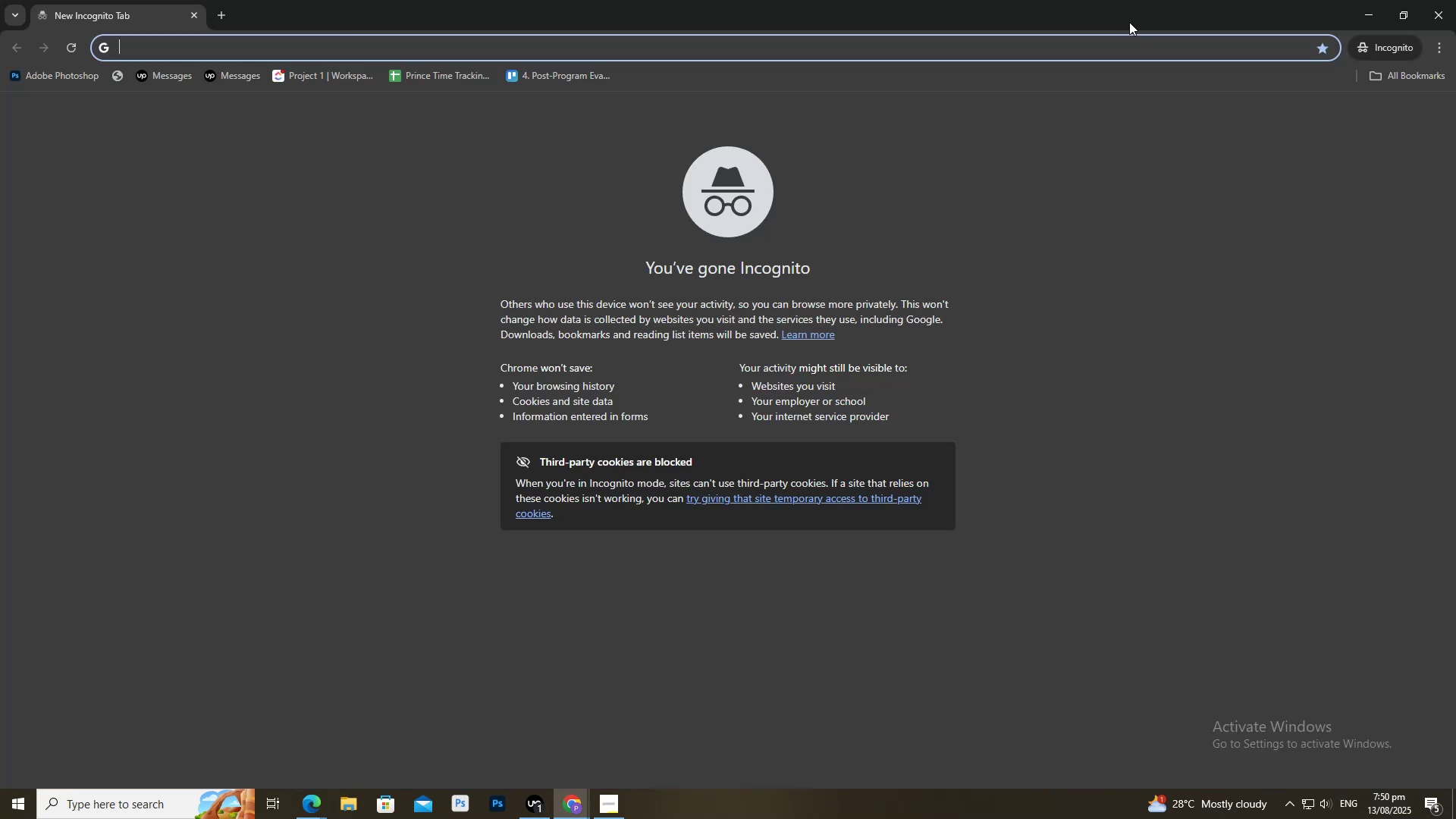 
key(Control+ControlLeft)
 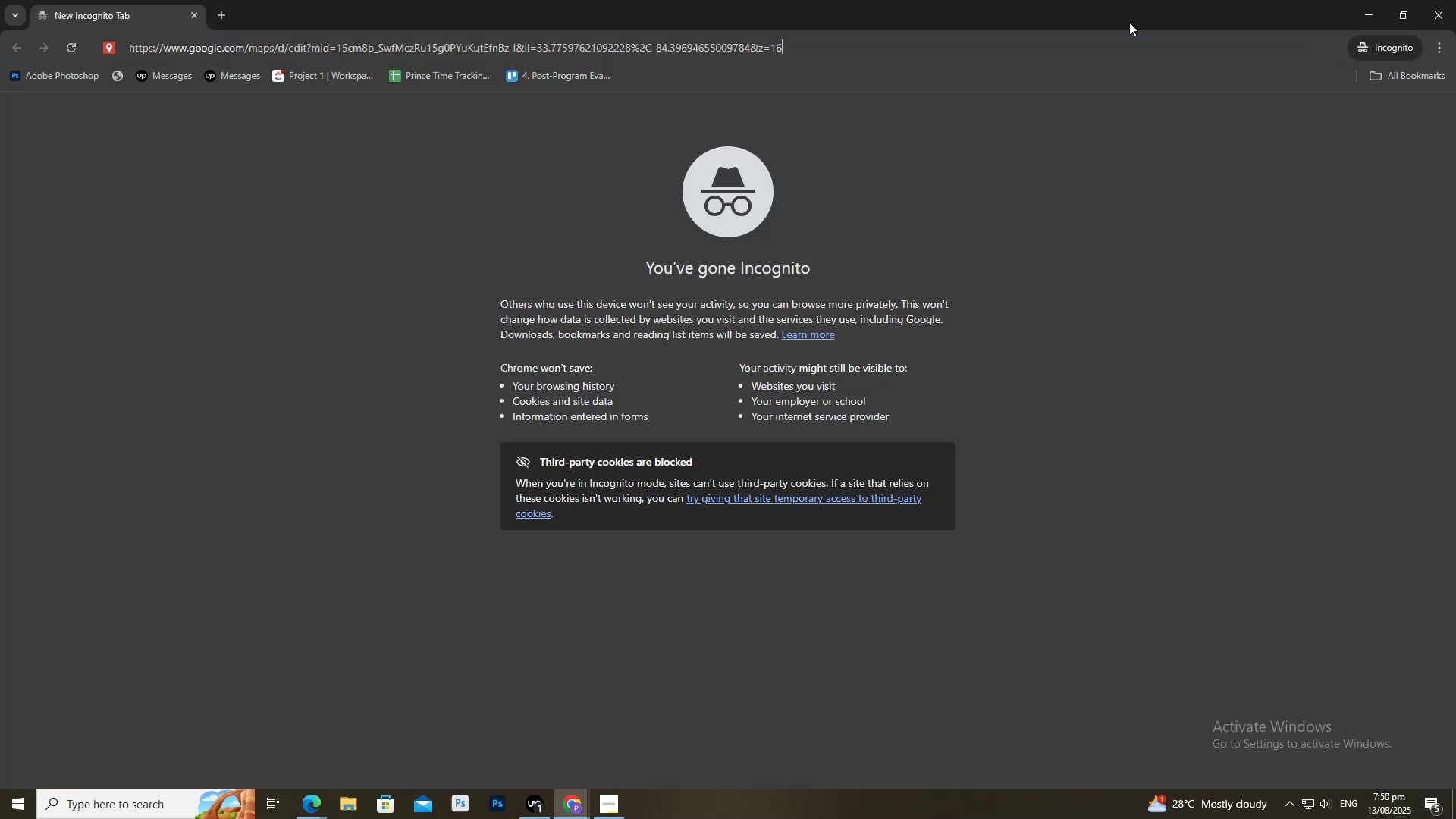 
key(Control+V)
 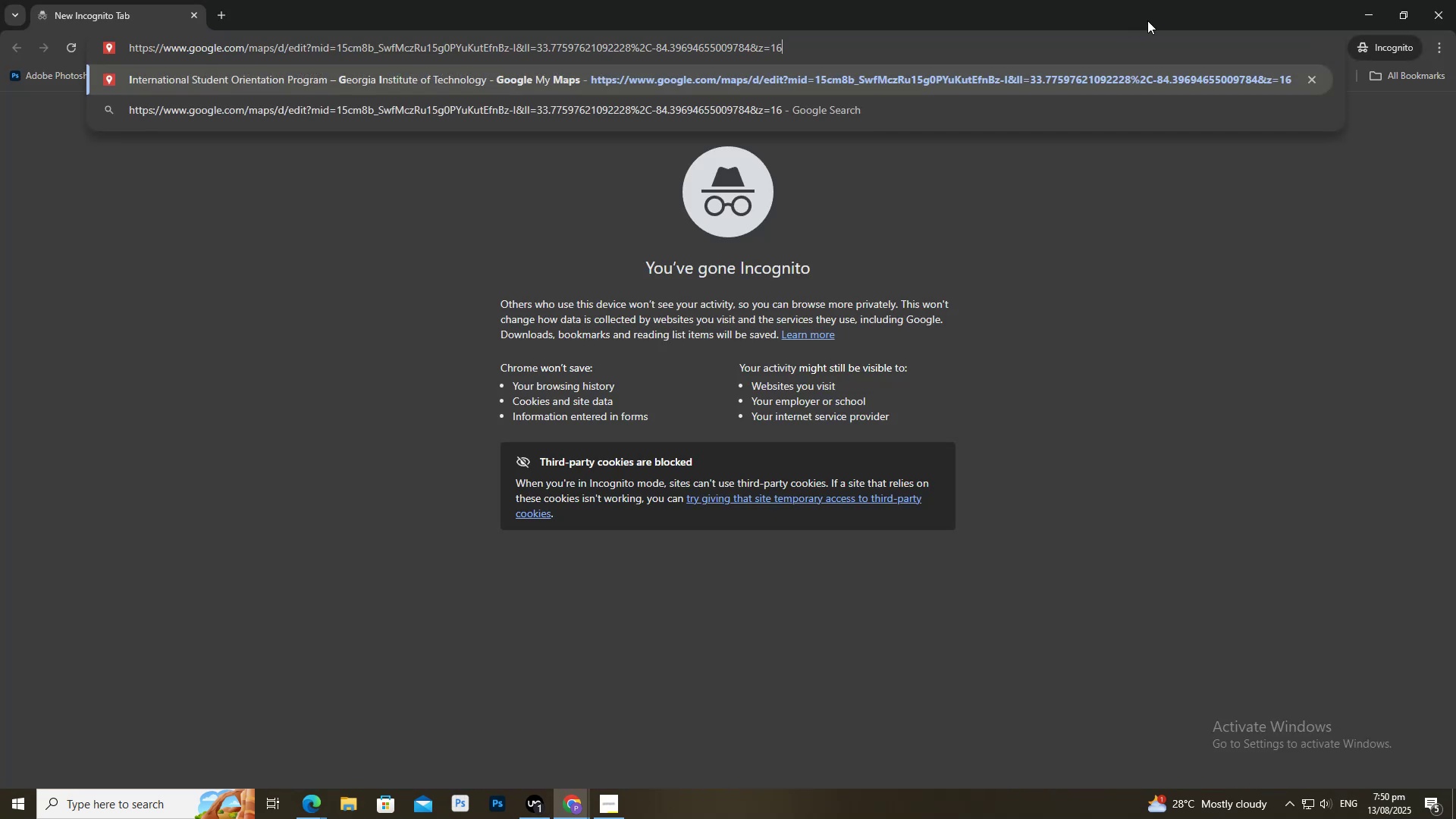 
key(Enter)
 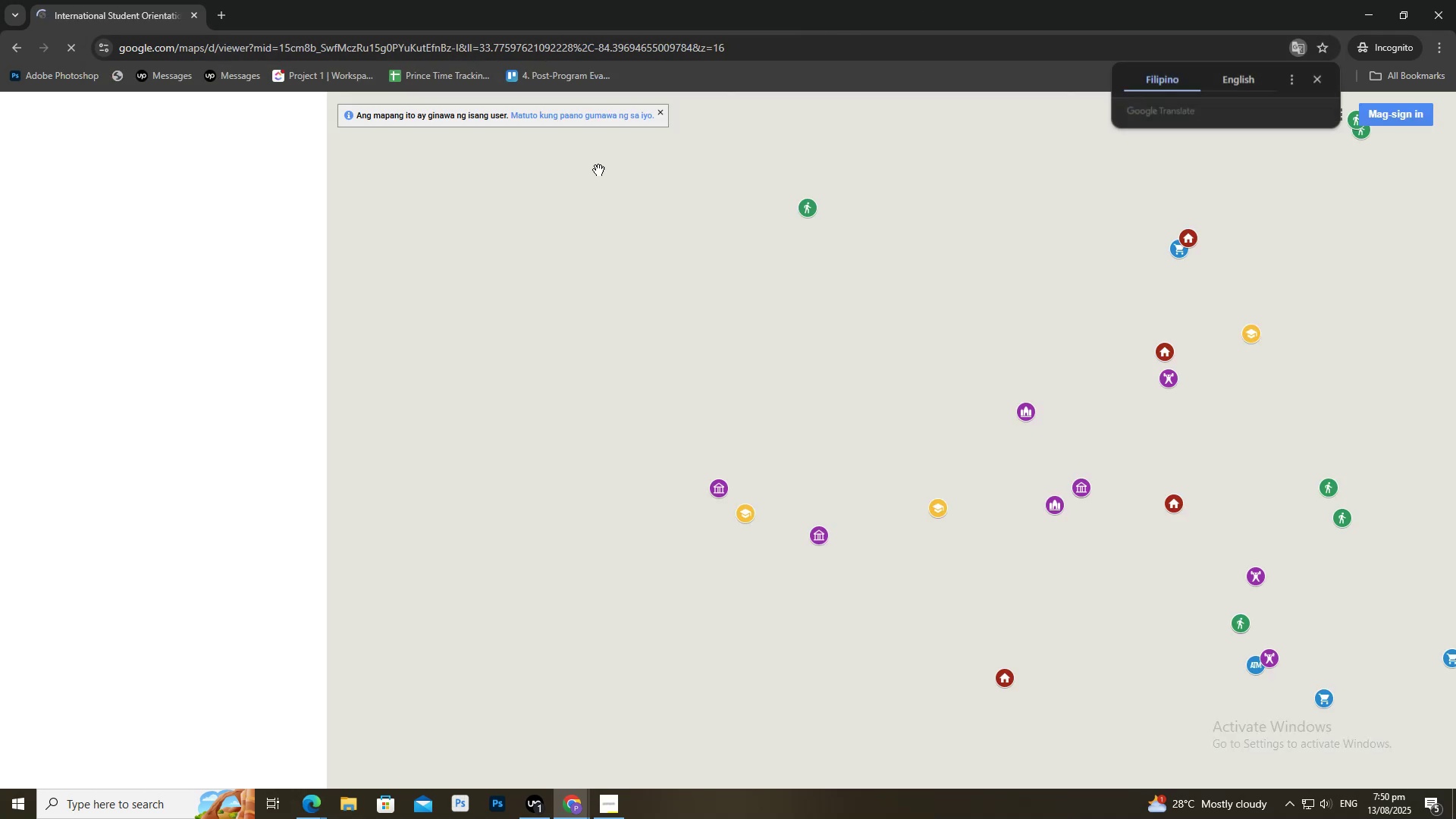 
scroll: coordinate [906, 461], scroll_direction: up, amount: 1.0
 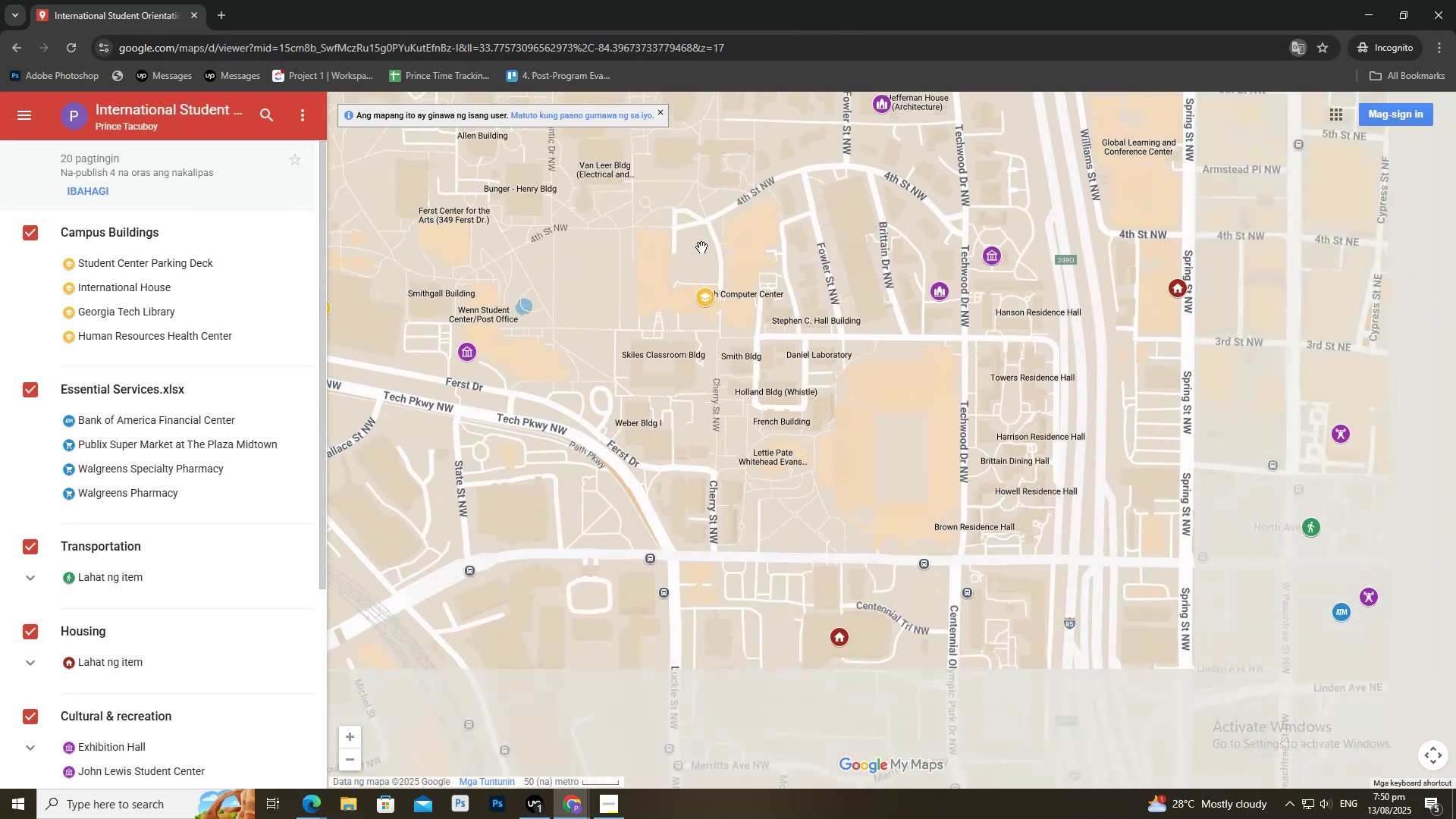 
scroll: coordinate [91, 627], scroll_direction: down, amount: 3.0
 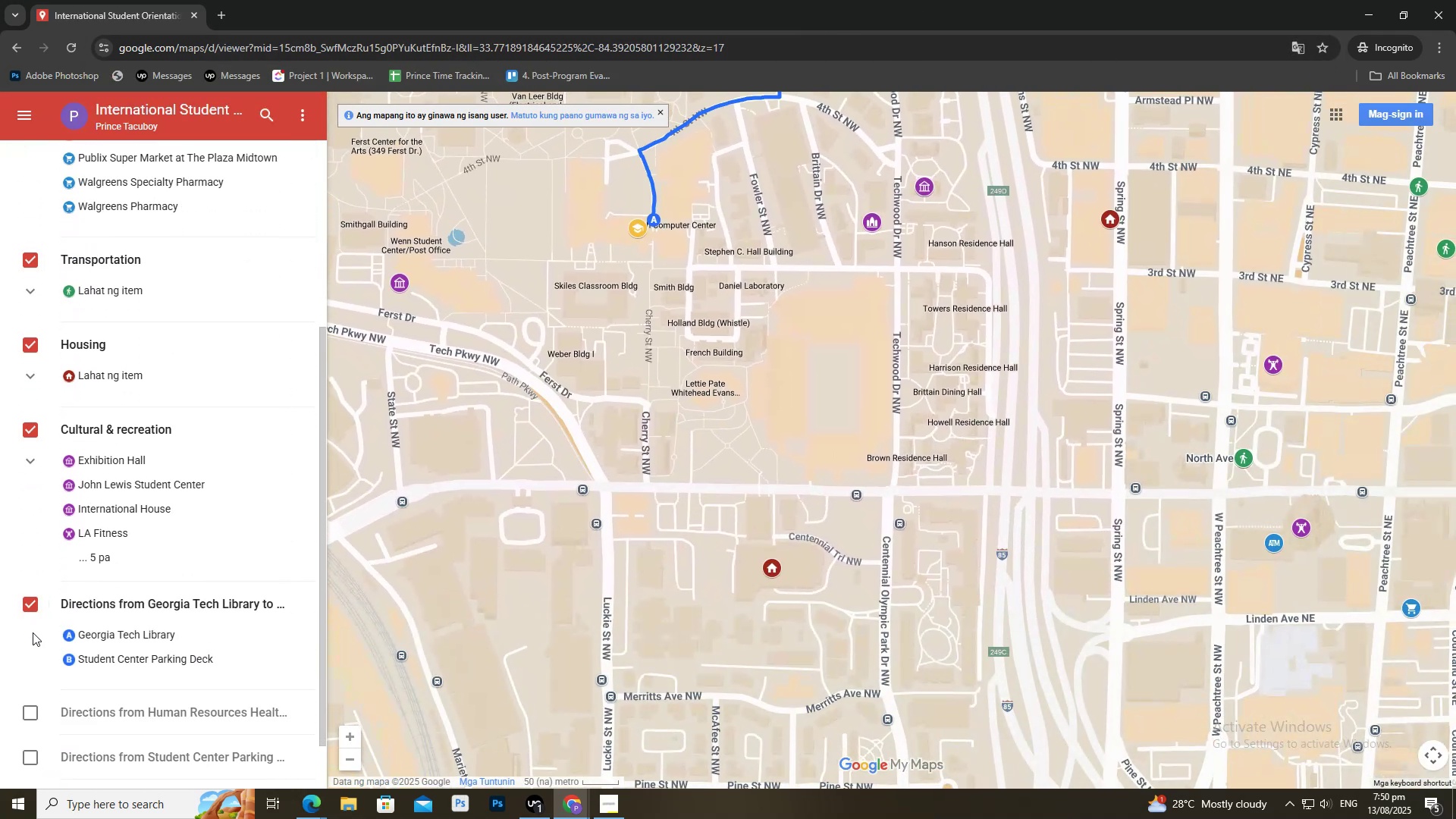 
double_click([33, 644])
 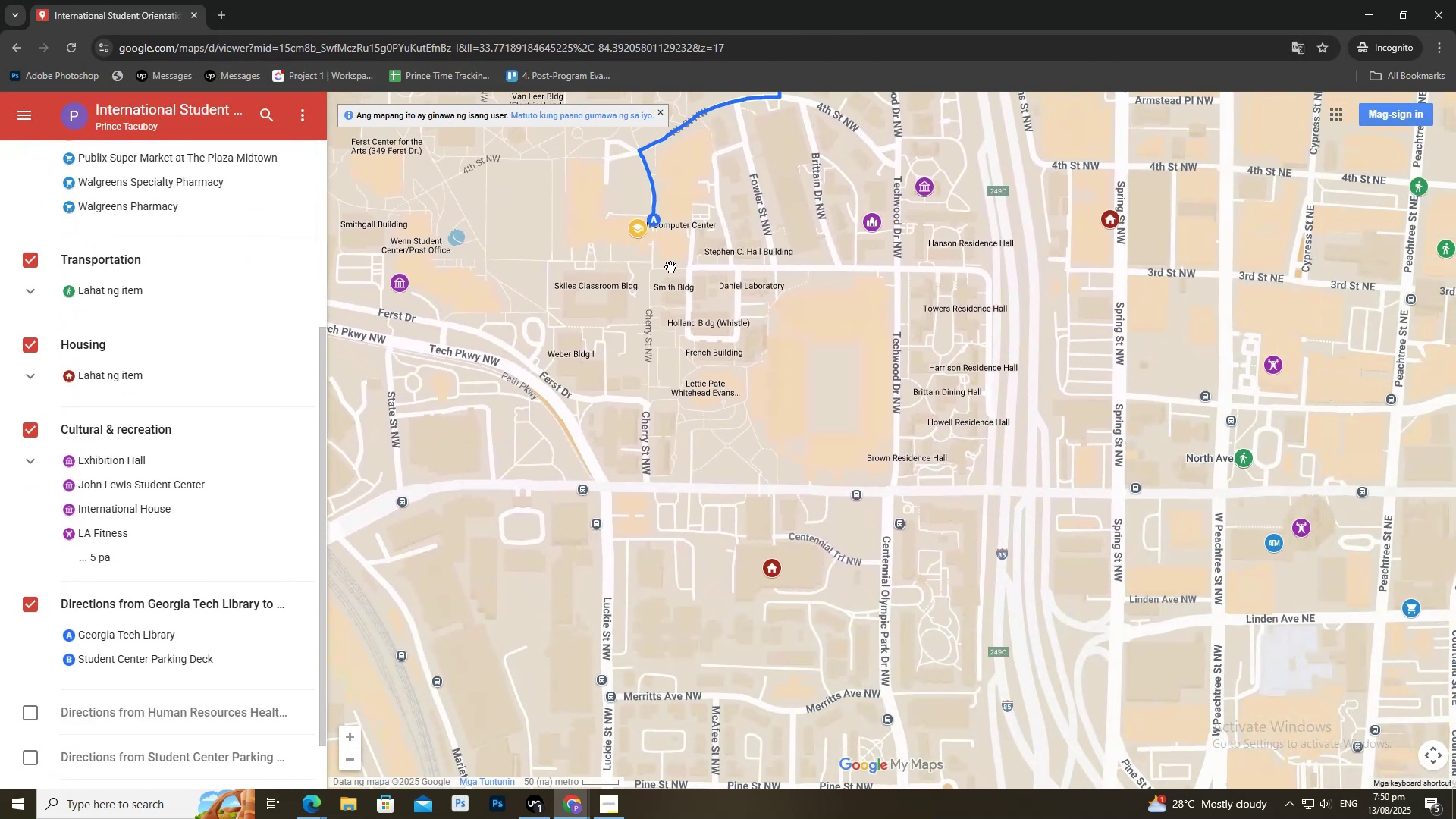 
scroll: coordinate [705, 213], scroll_direction: up, amount: 1.0
 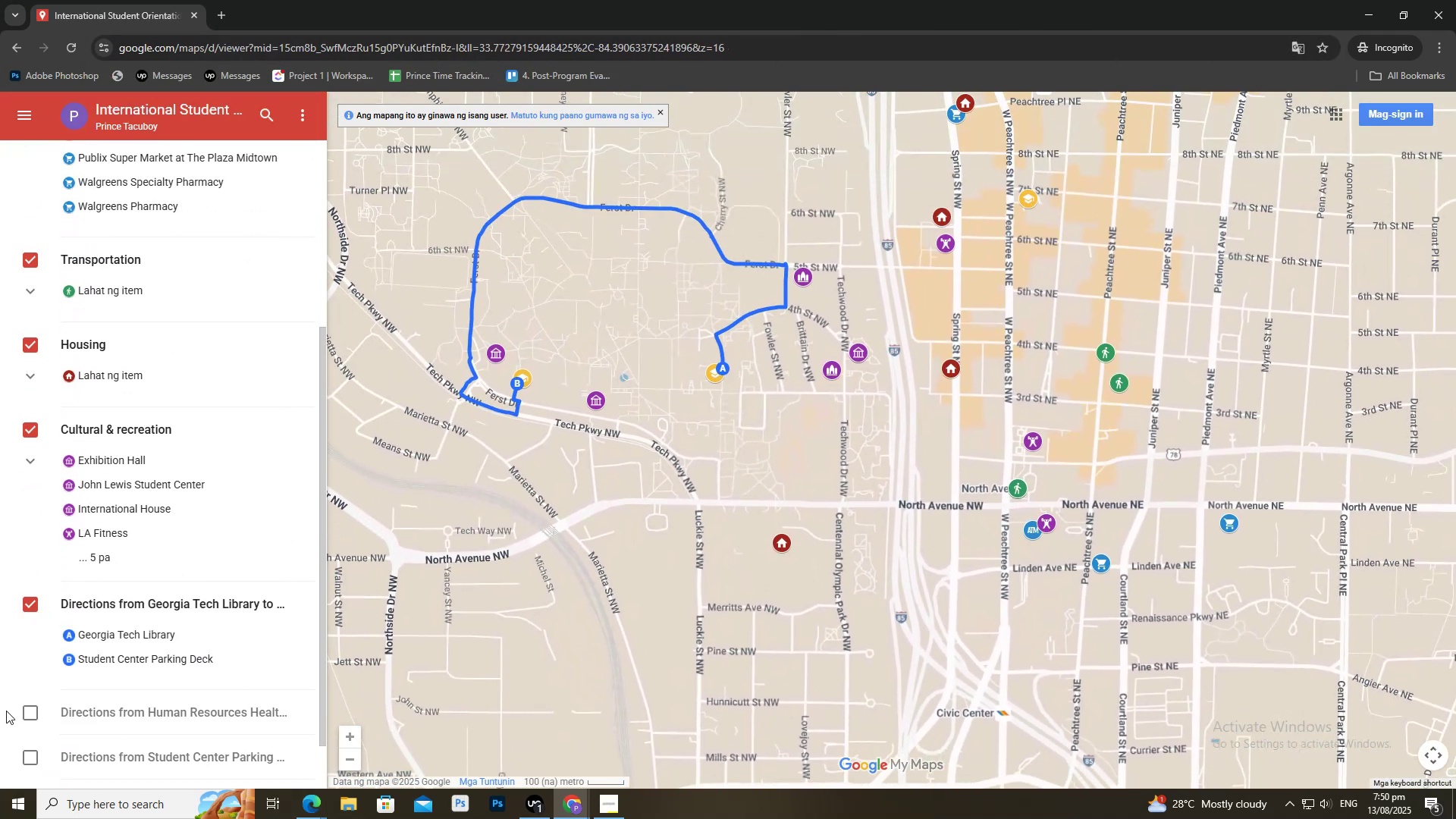 
left_click([29, 720])
 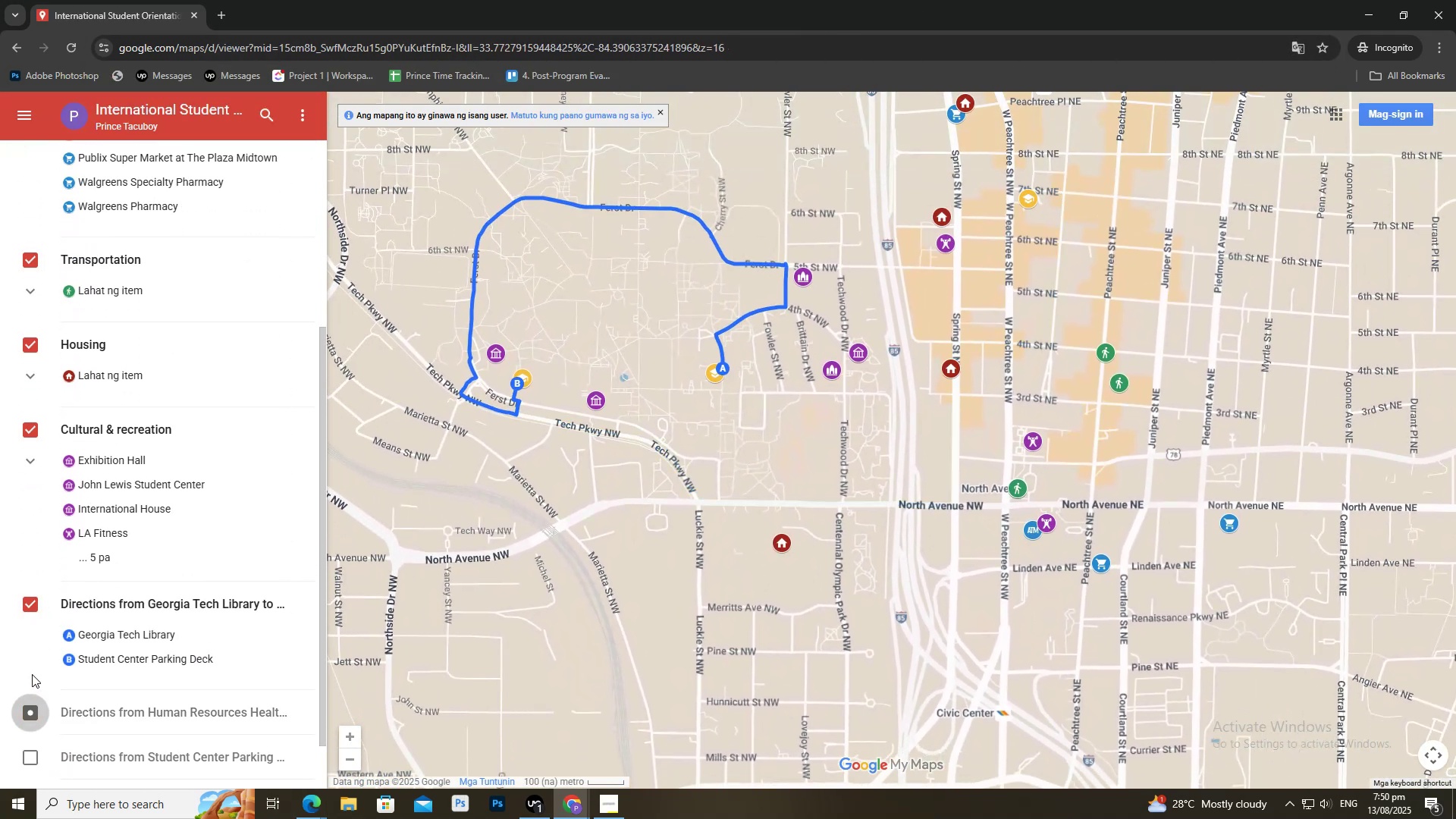 
double_click([28, 607])
 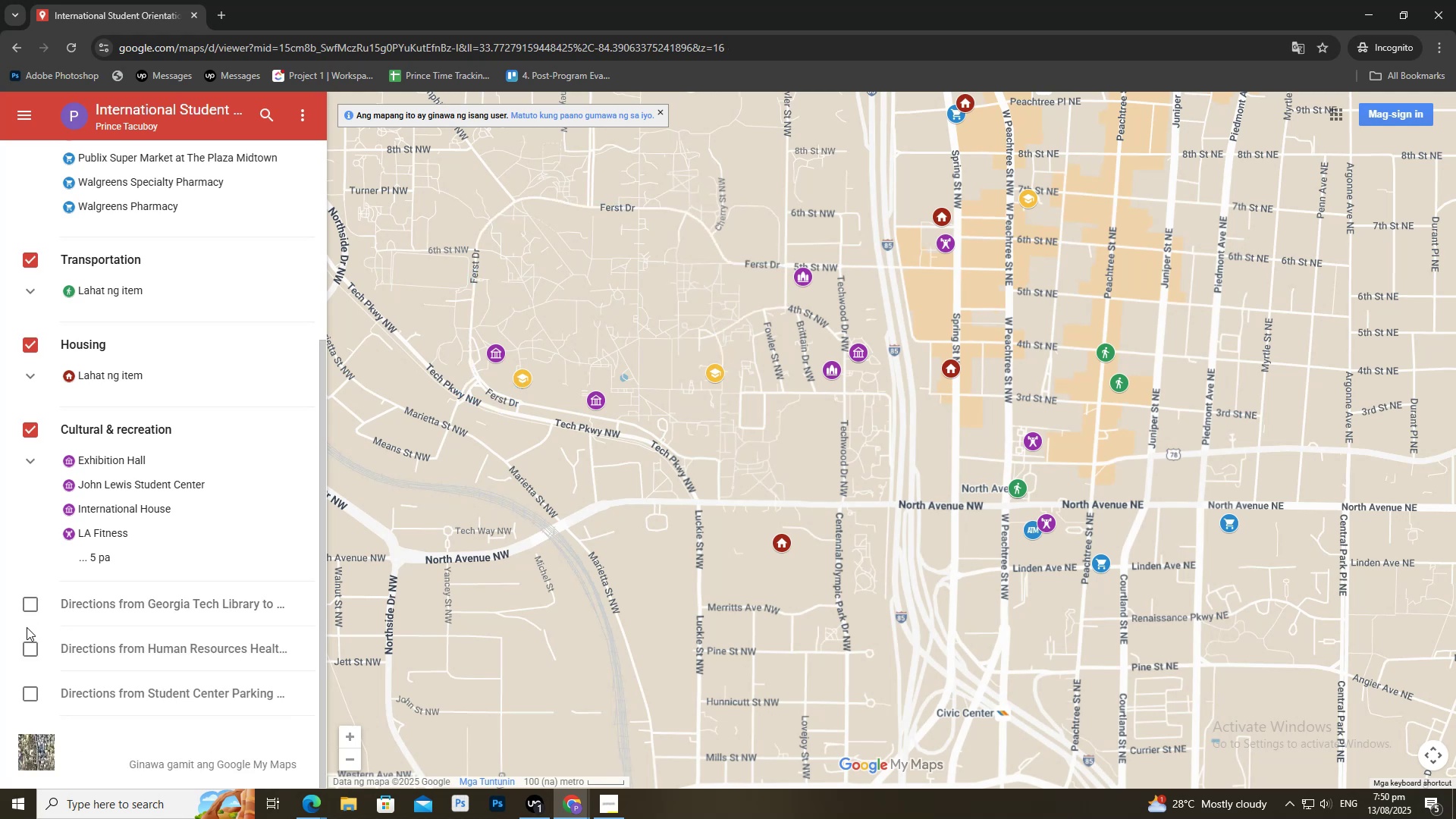 
scroll: coordinate [27, 633], scroll_direction: none, amount: 0.0
 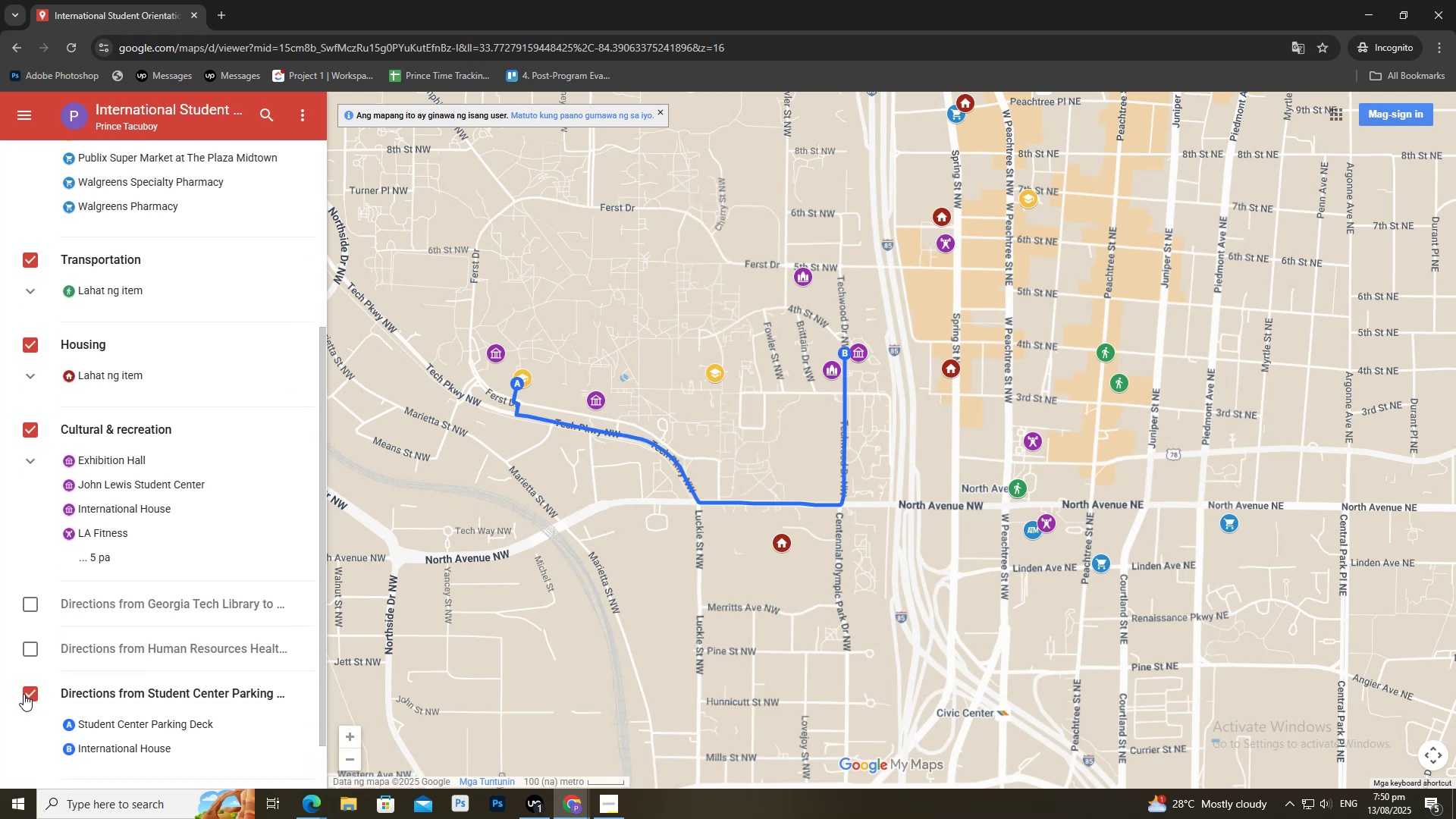 
left_click([24, 693])
 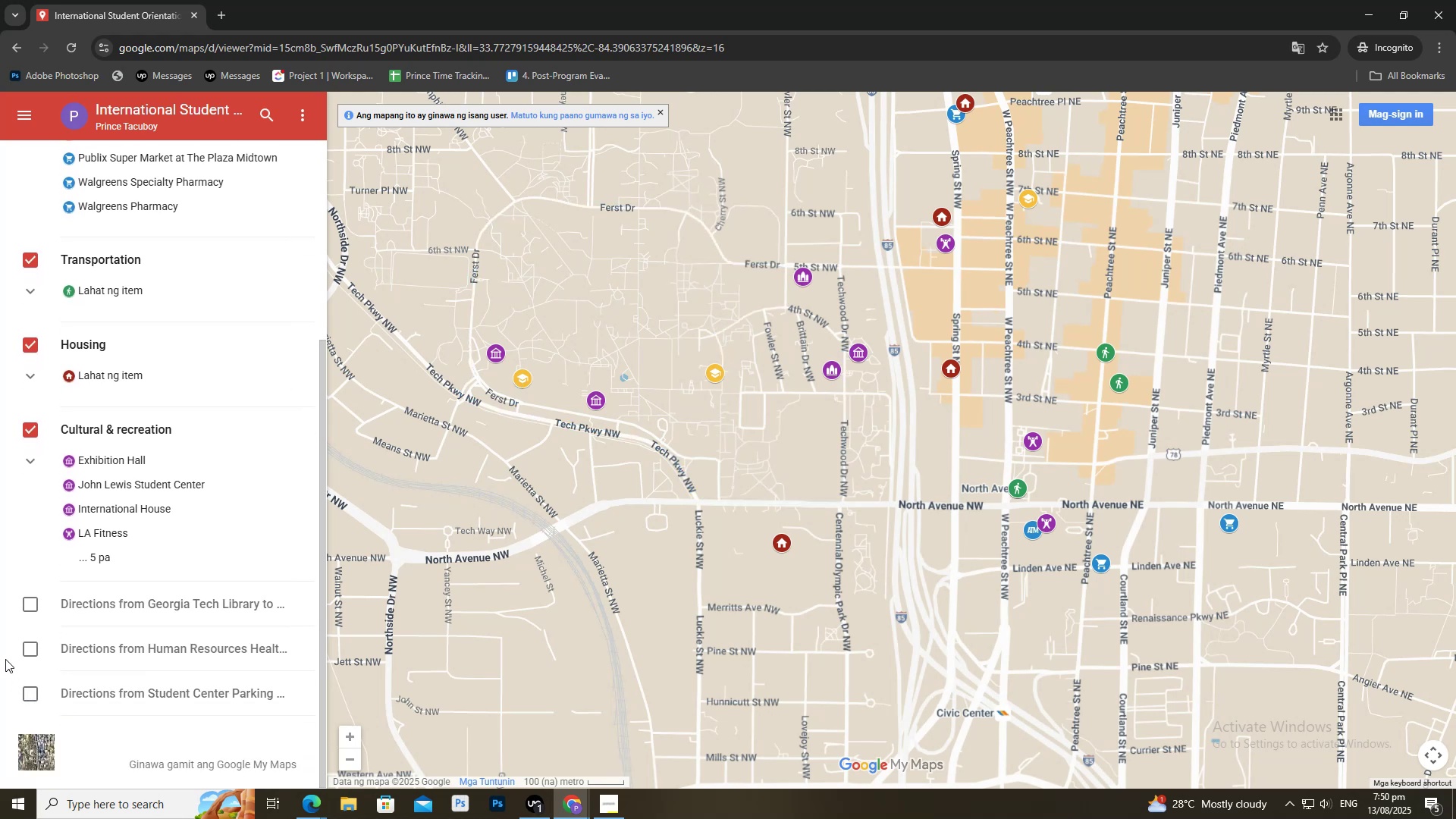 
left_click([5, 658])
 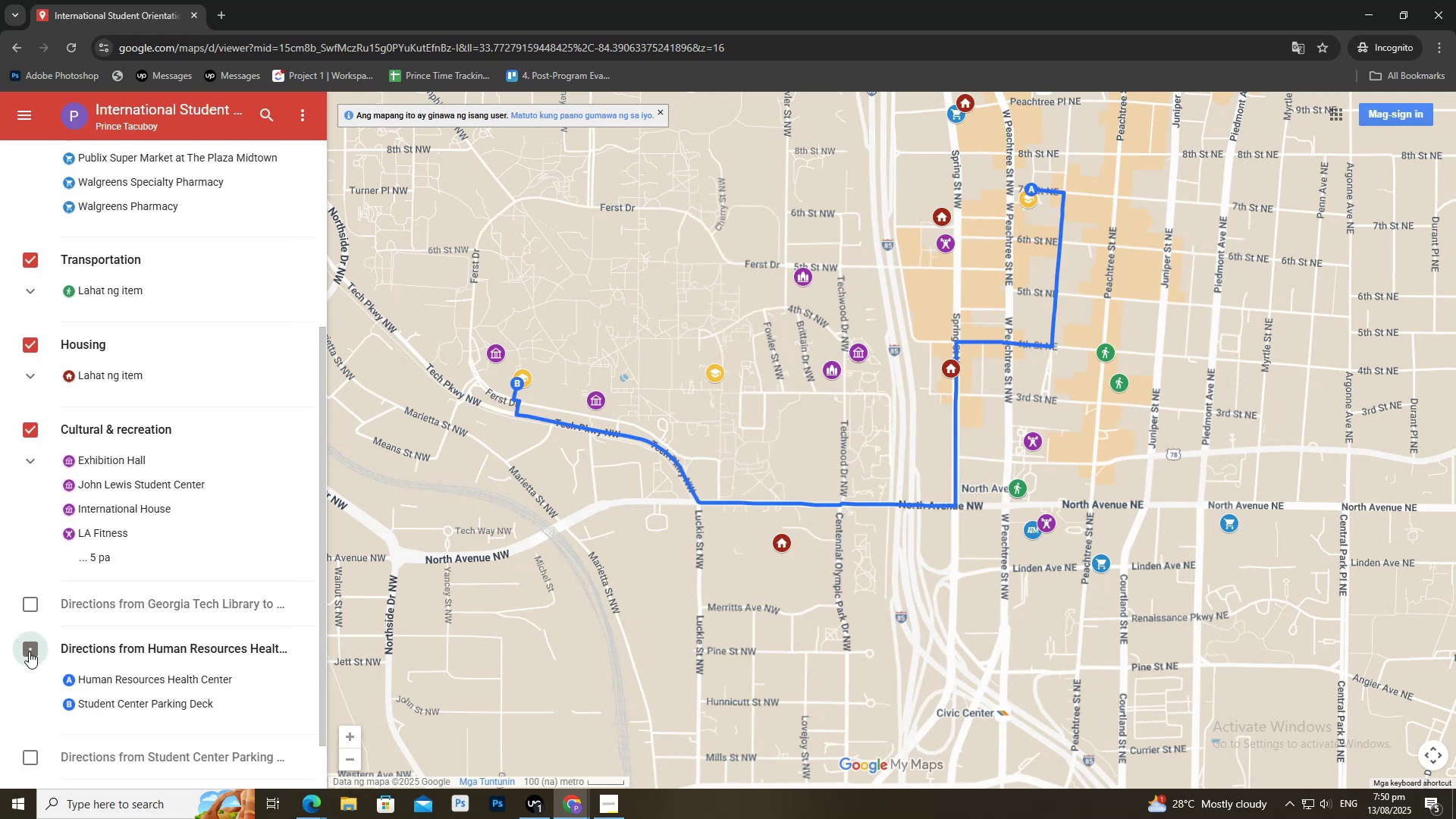 
triple_click([29, 651])
 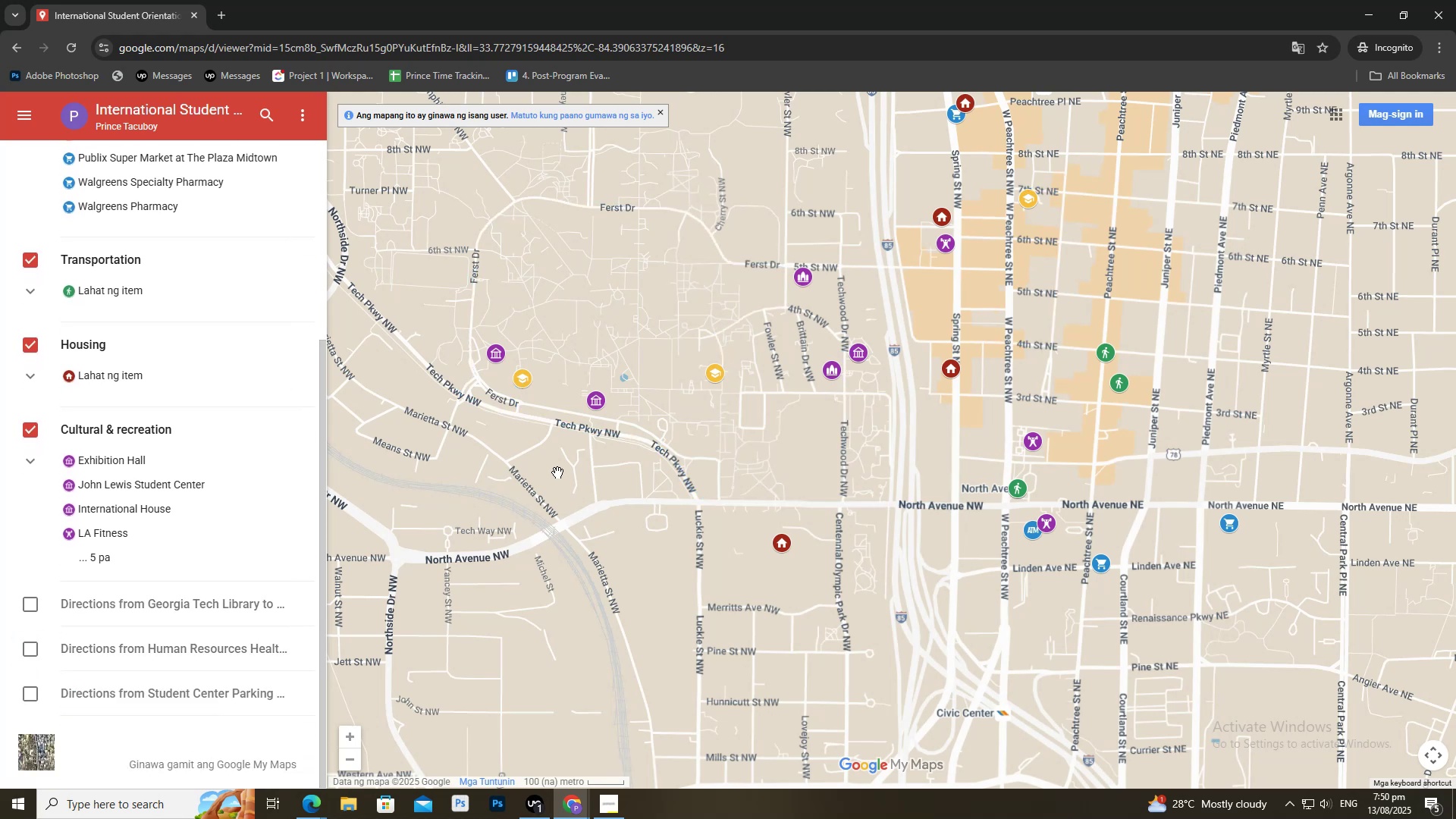 
triple_click([557, 472])
 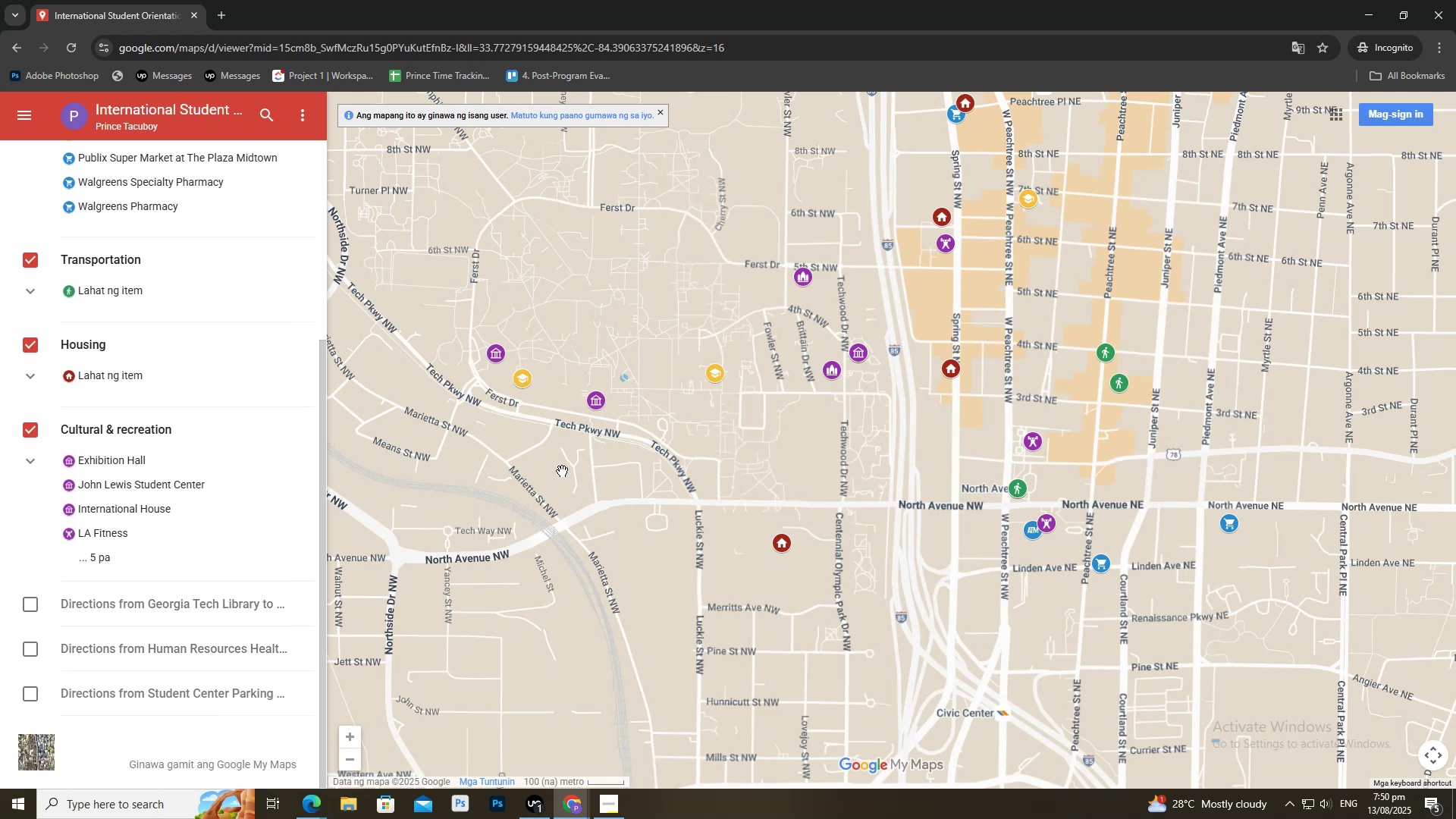 
scroll: coordinate [564, 470], scroll_direction: up, amount: 4.0
 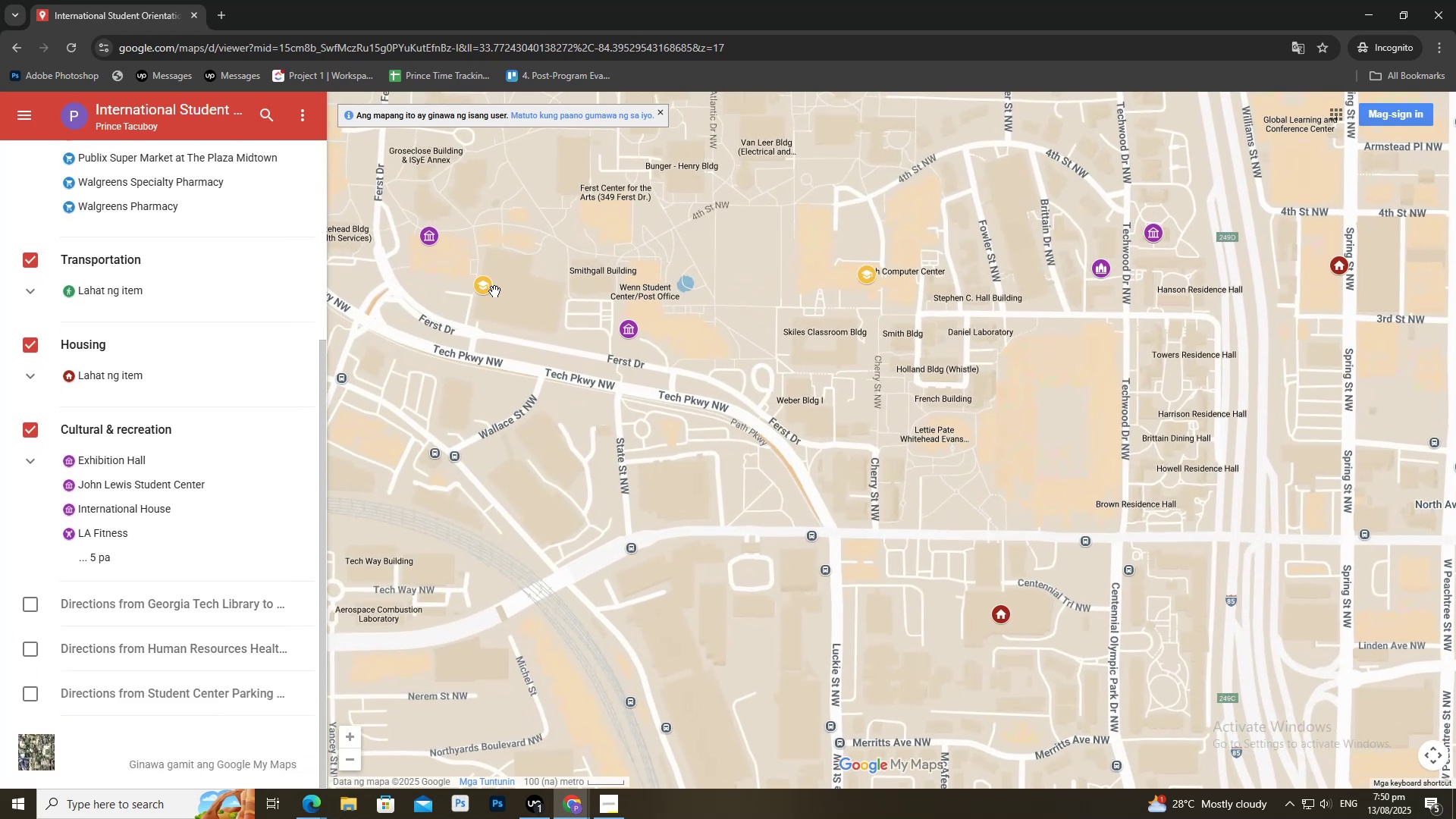 
left_click([494, 293])
 